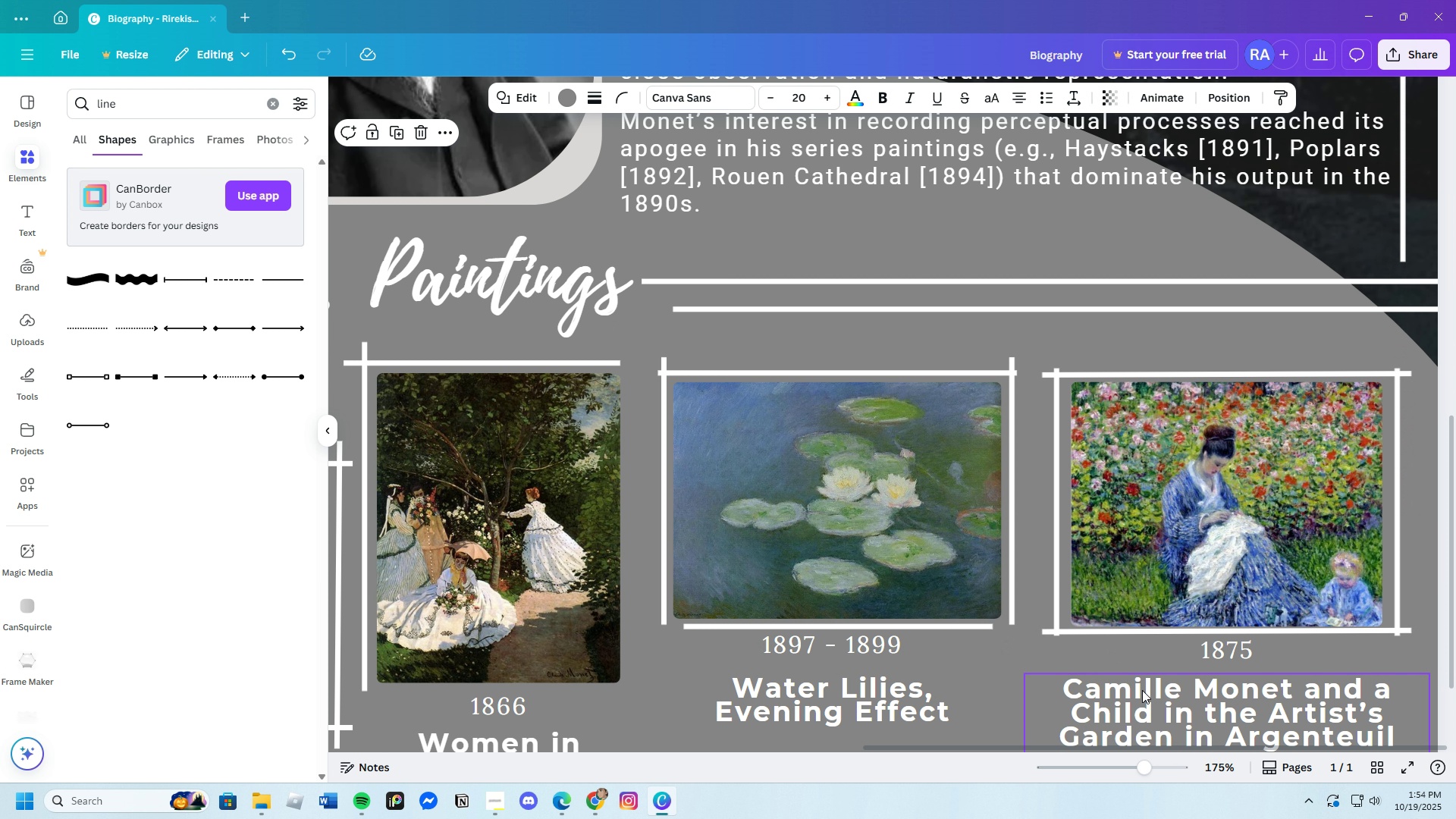 
left_click_drag(start_coordinate=[1143, 764], to_coordinate=[1138, 778])
 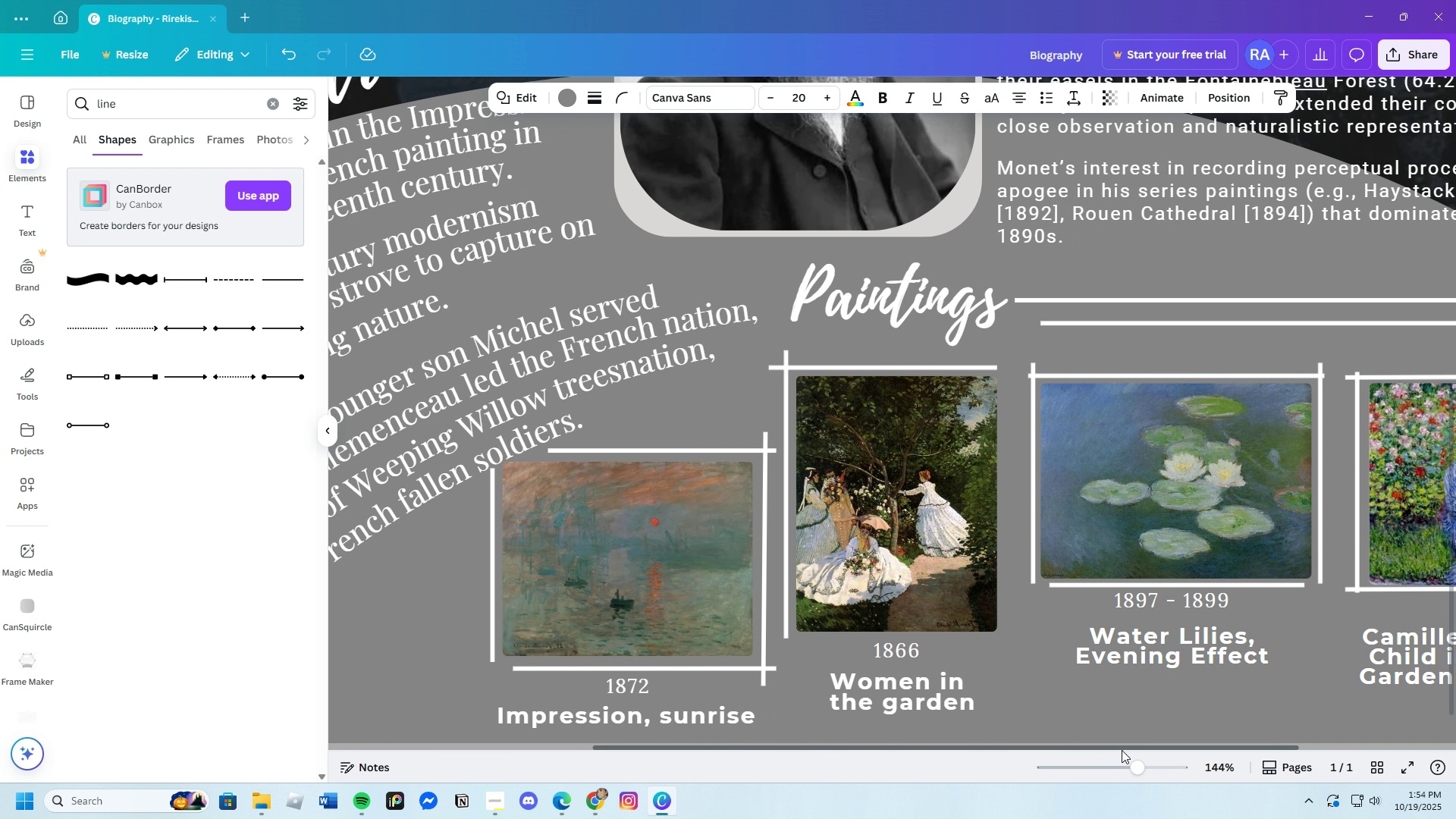 
left_click_drag(start_coordinate=[1094, 751], to_coordinate=[1320, 769])
 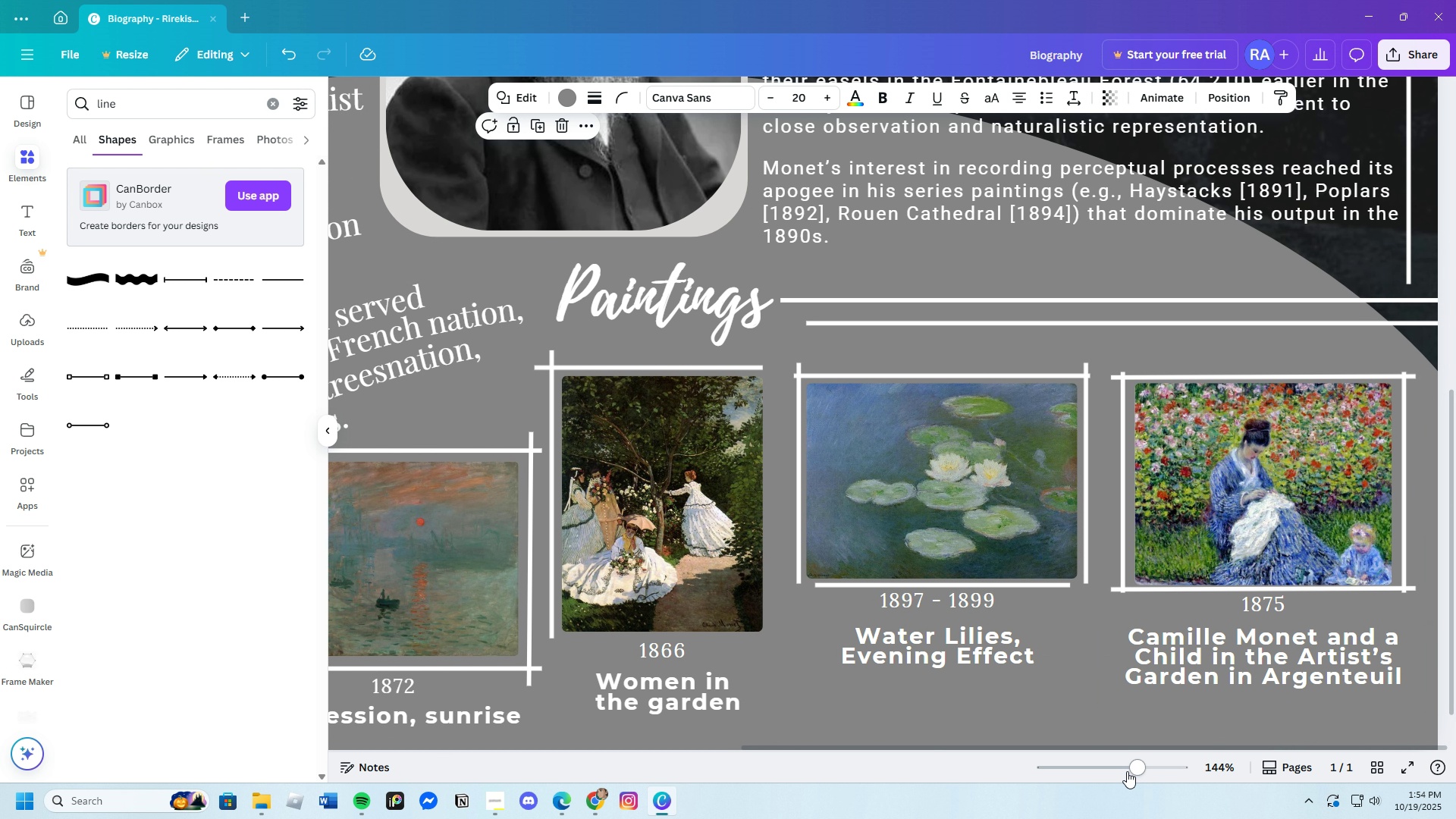 
left_click_drag(start_coordinate=[1141, 767], to_coordinate=[1118, 774])
 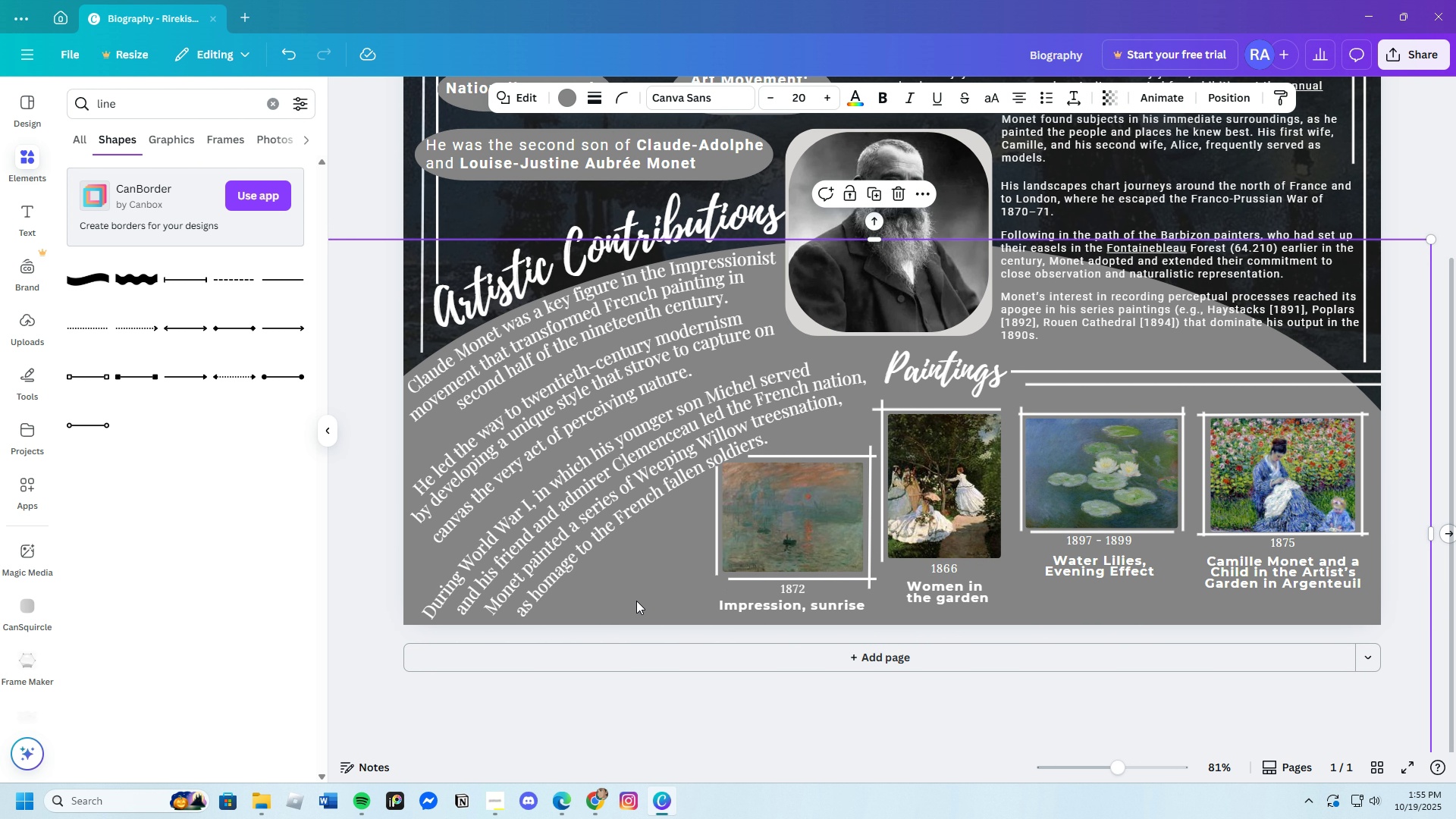 
scroll: coordinate [636, 601], scroll_direction: up, amount: 2.0
 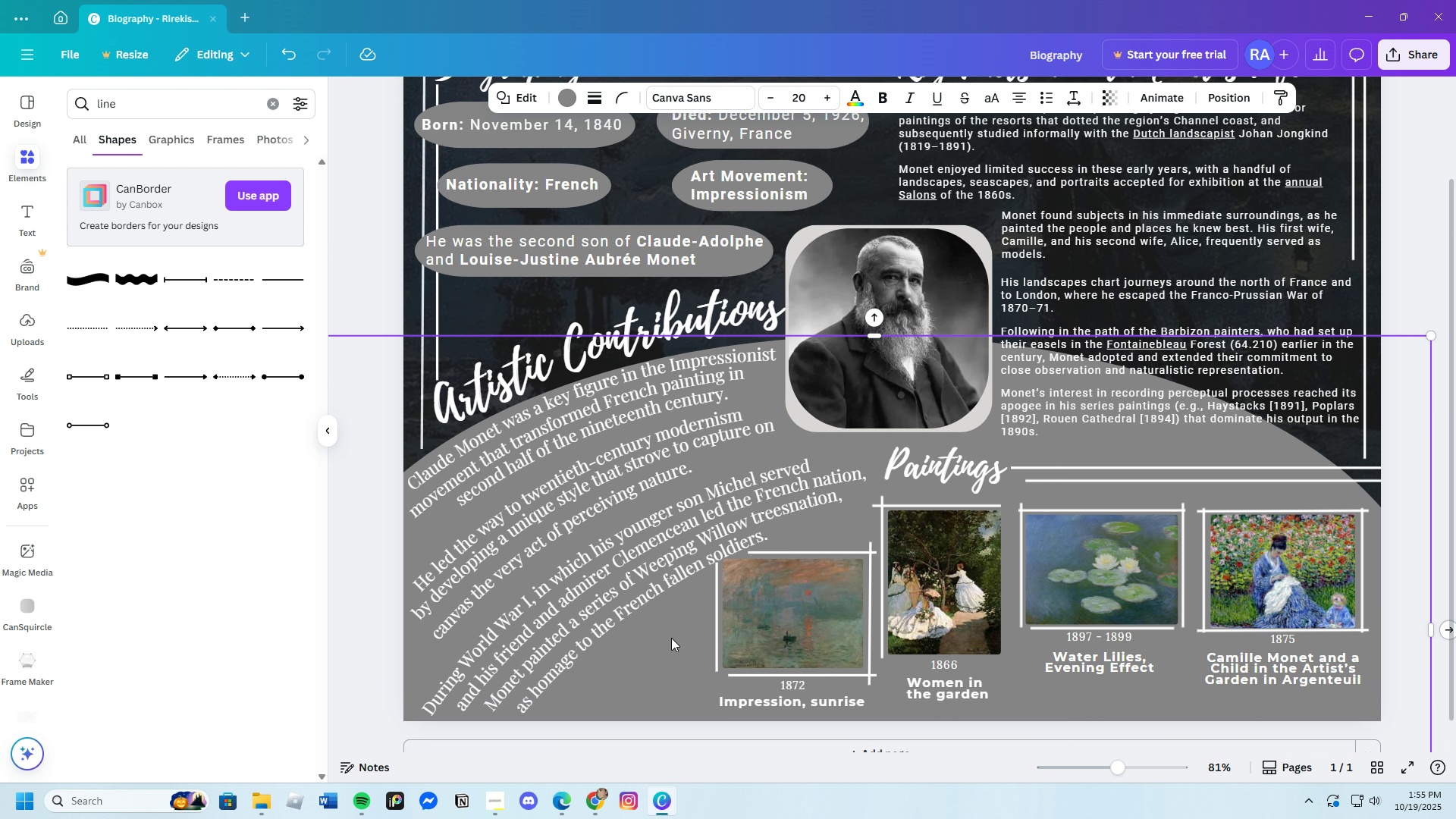 
scroll: coordinate [669, 638], scroll_direction: down, amount: 2.0
 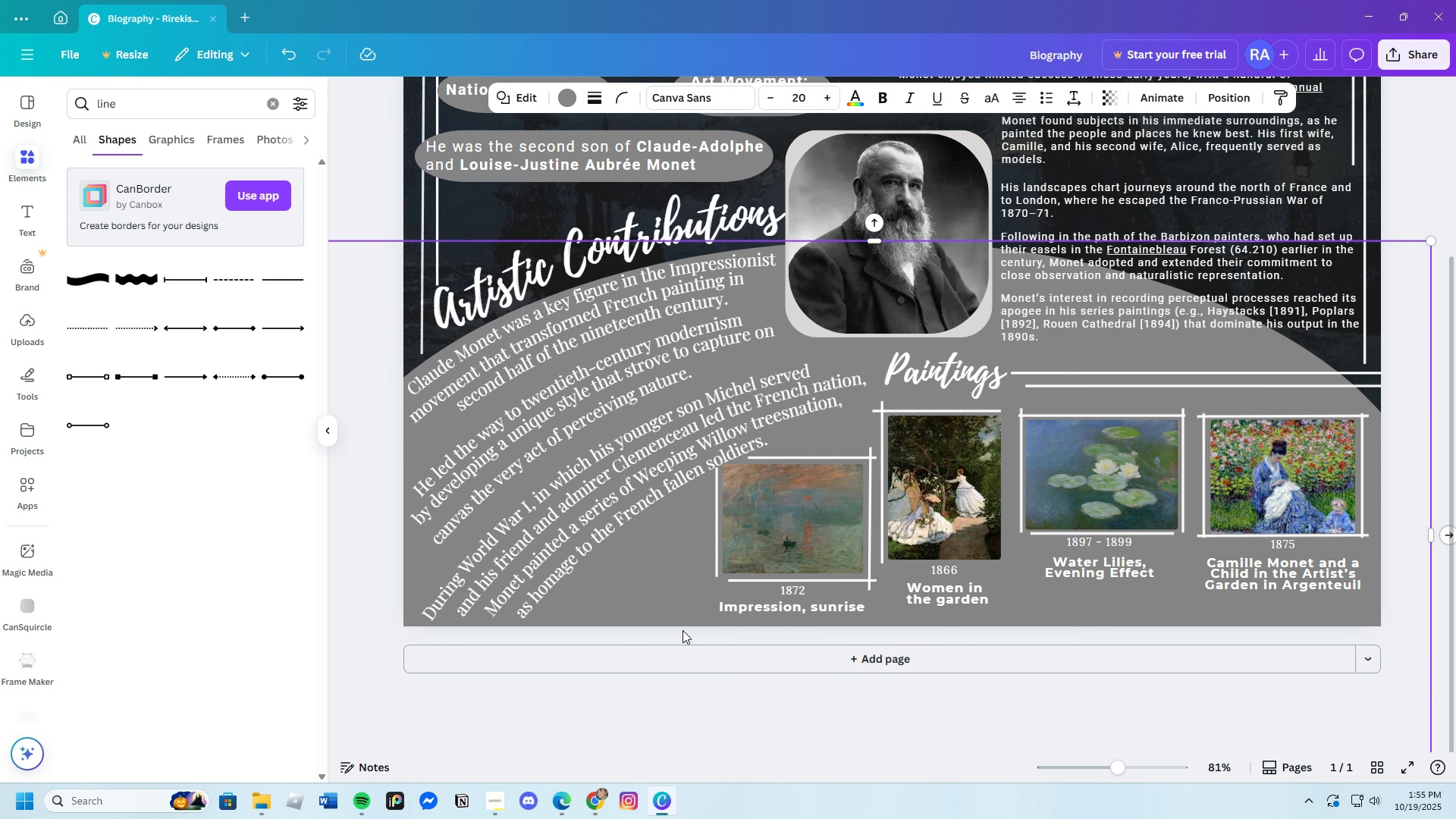 
scroll: coordinate [682, 630], scroll_direction: up, amount: 1.0
 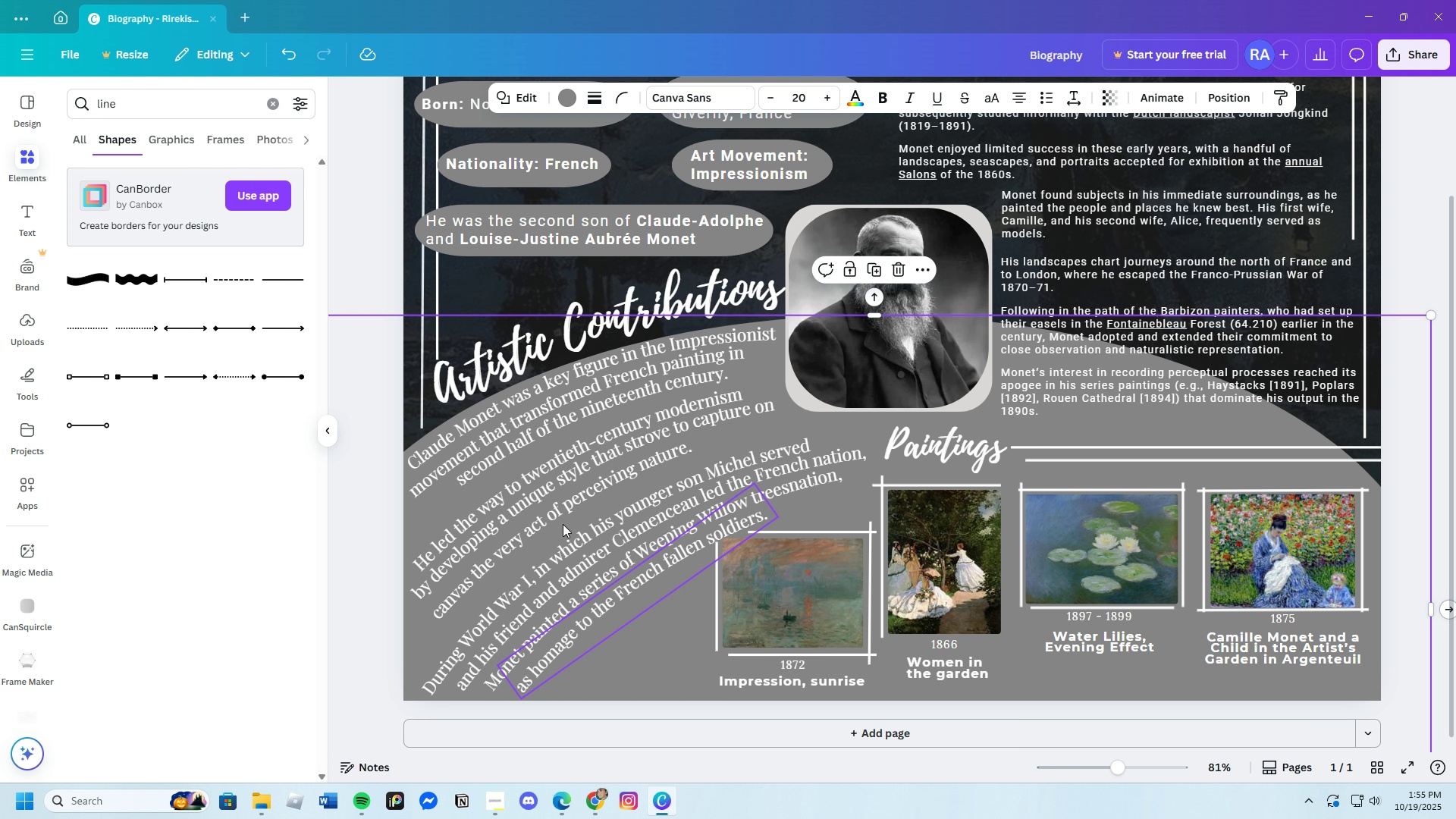 
wait(6.87)
 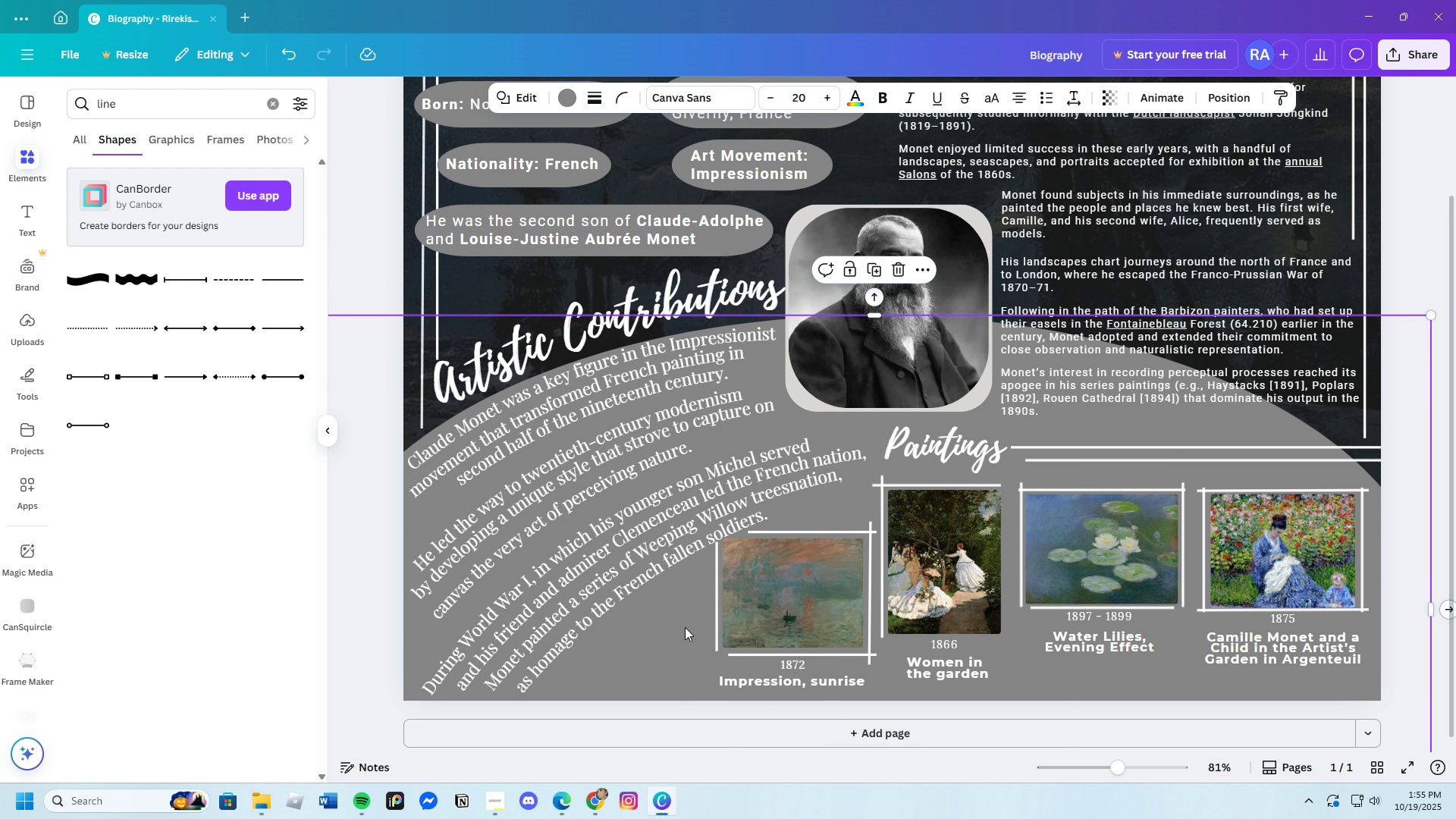 
left_click([269, 111])
 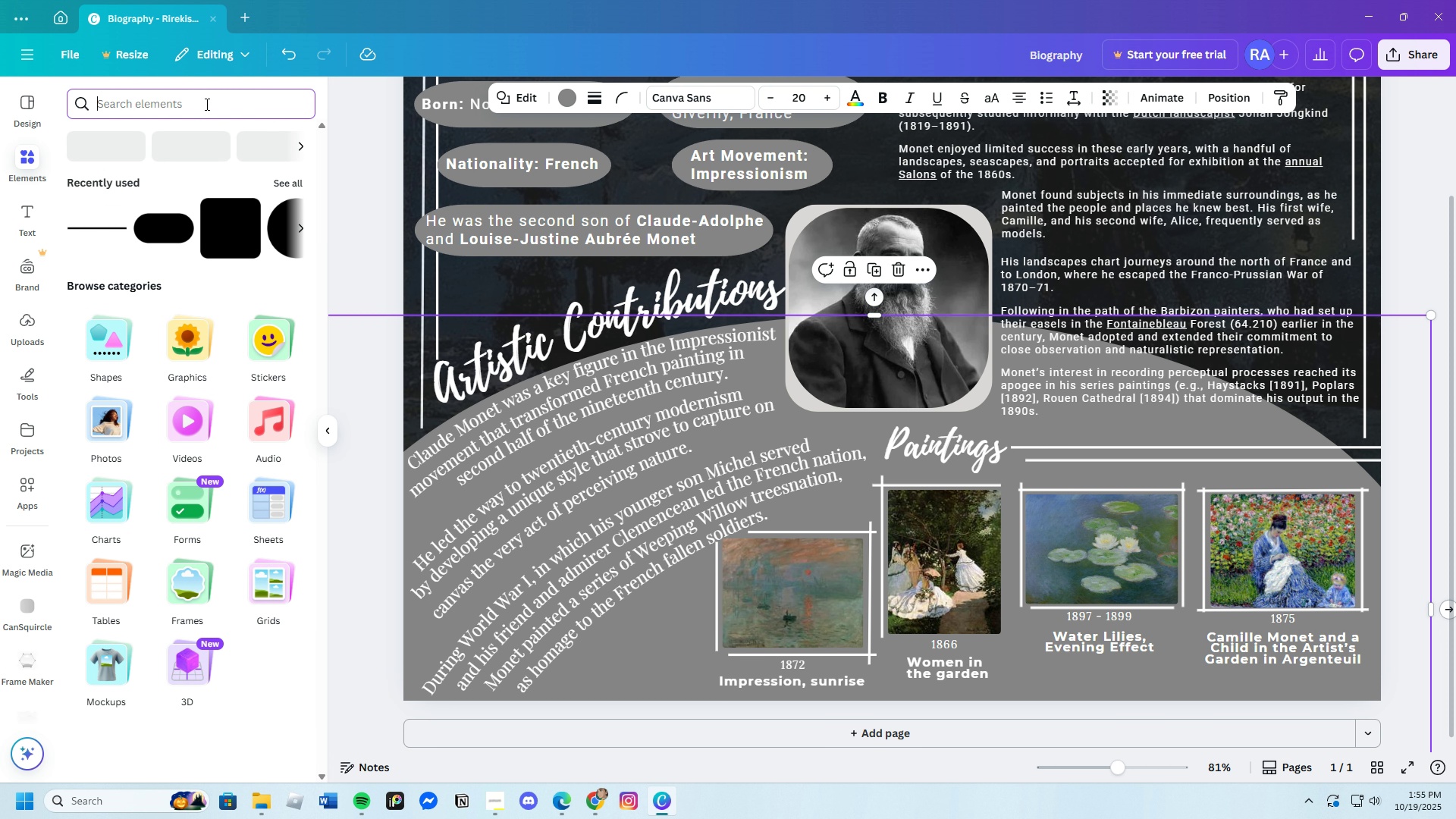 
type(shape)
 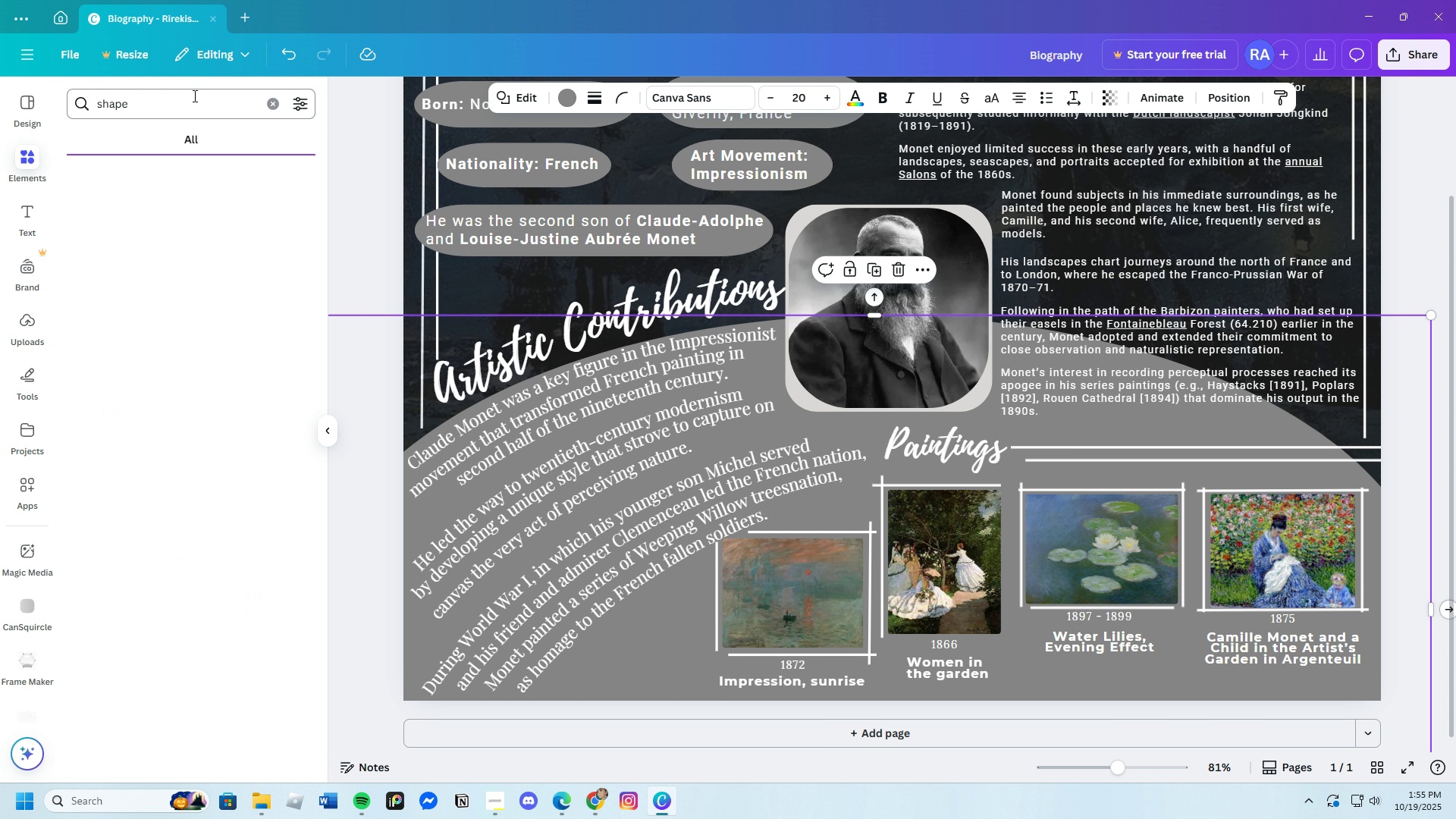 
key(Enter)
 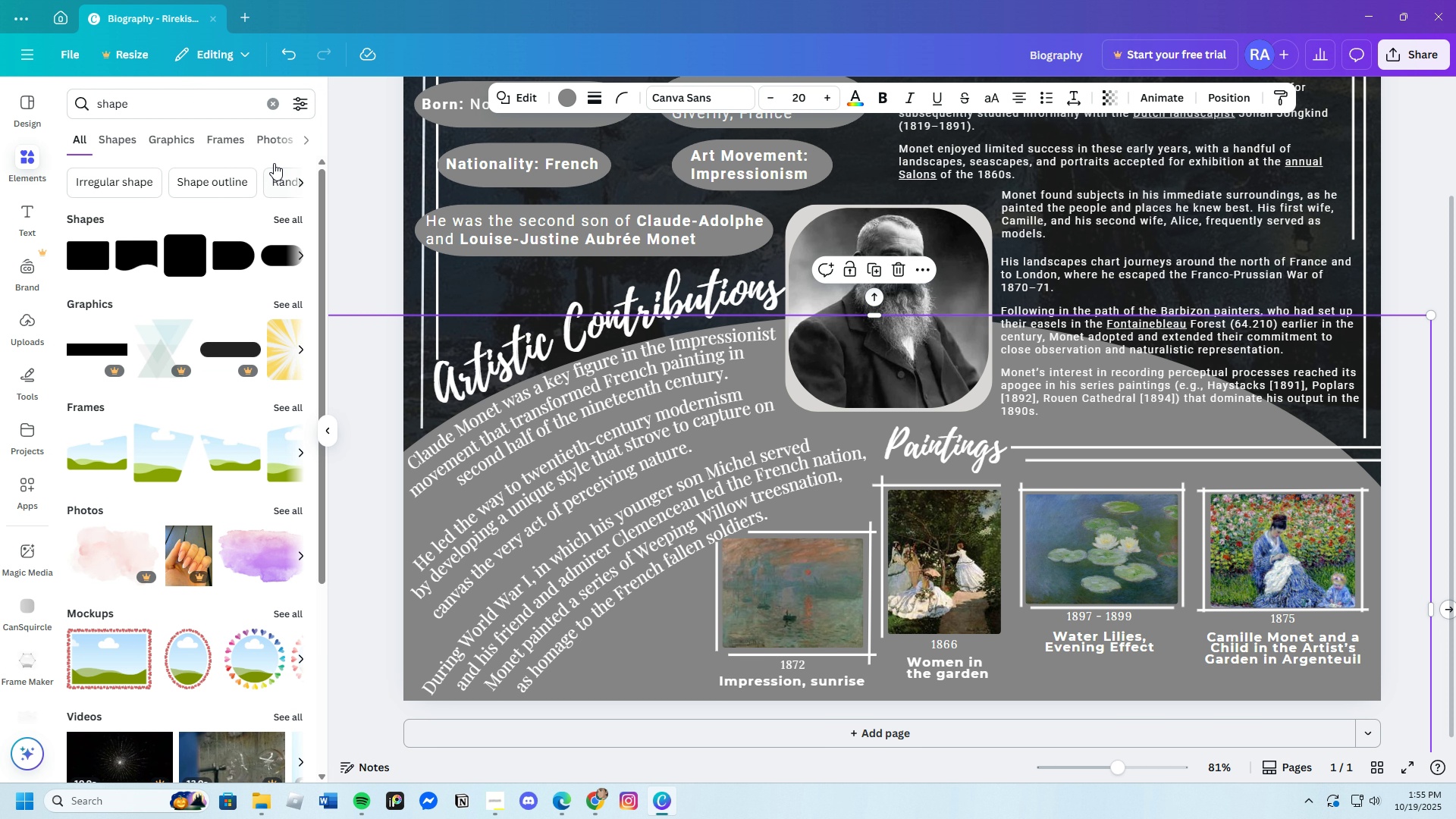 
left_click([164, 141])
 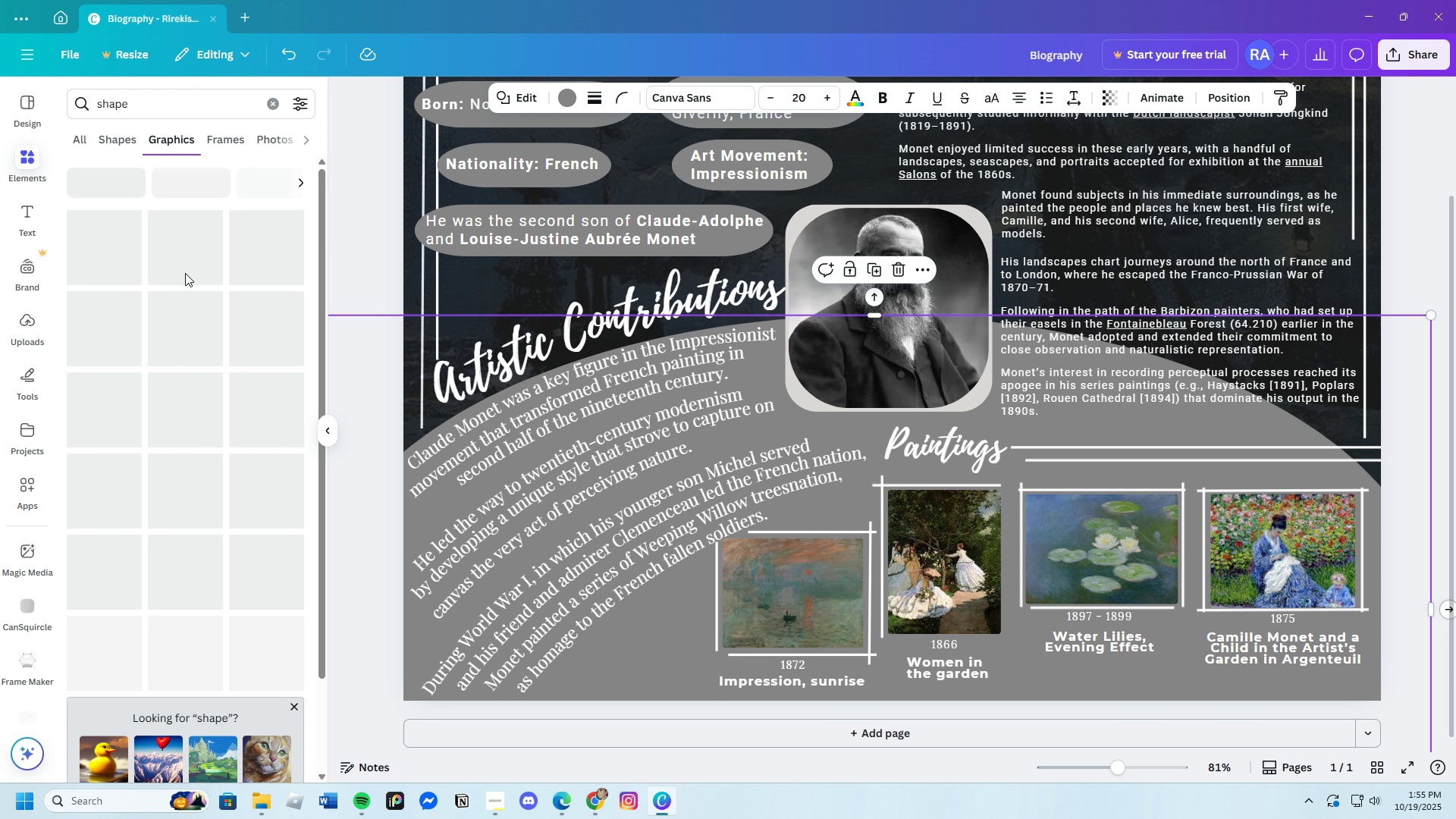 
mouse_move([219, 375])
 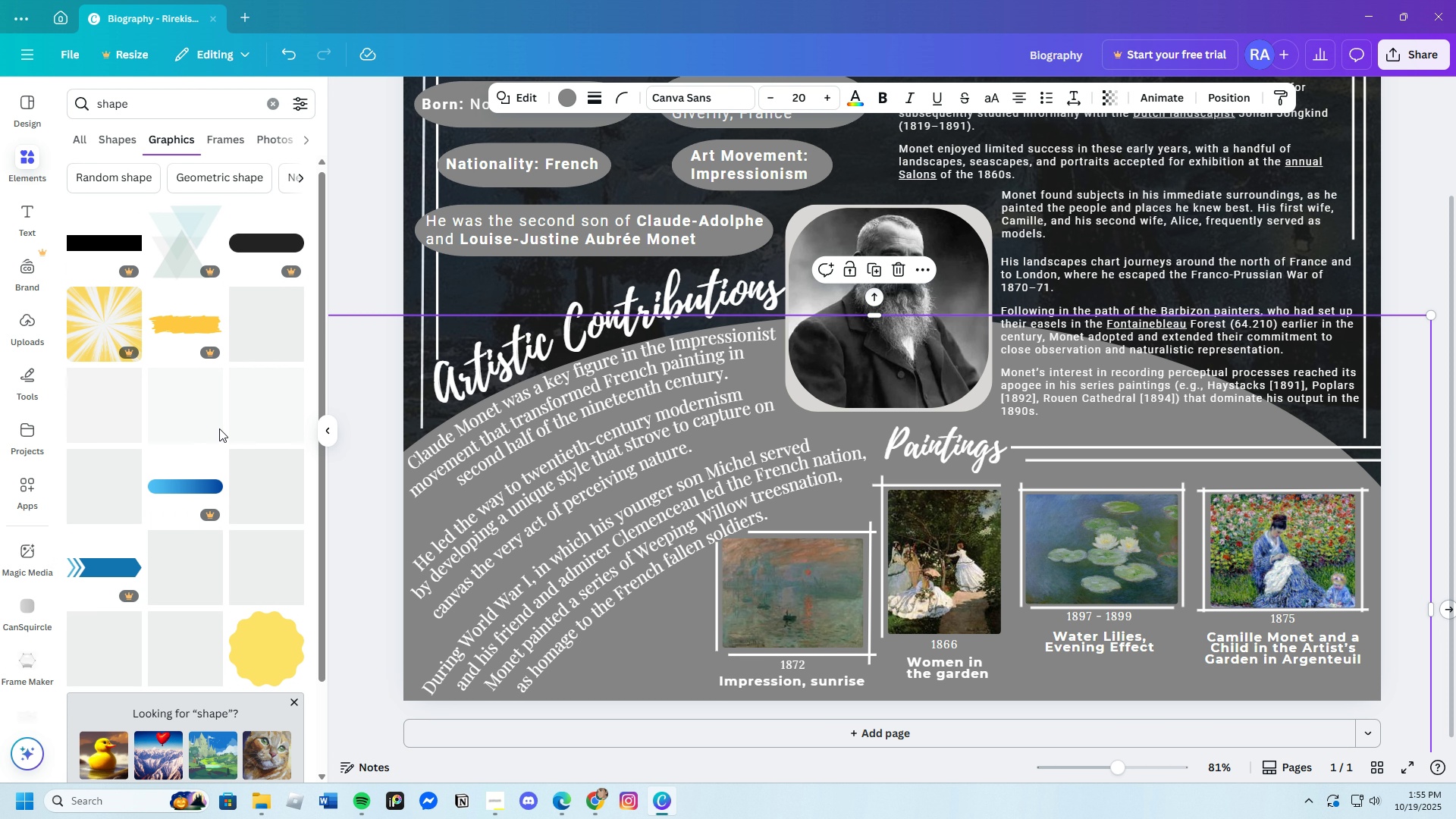 
scroll: coordinate [222, 425], scroll_direction: down, amount: 6.0
 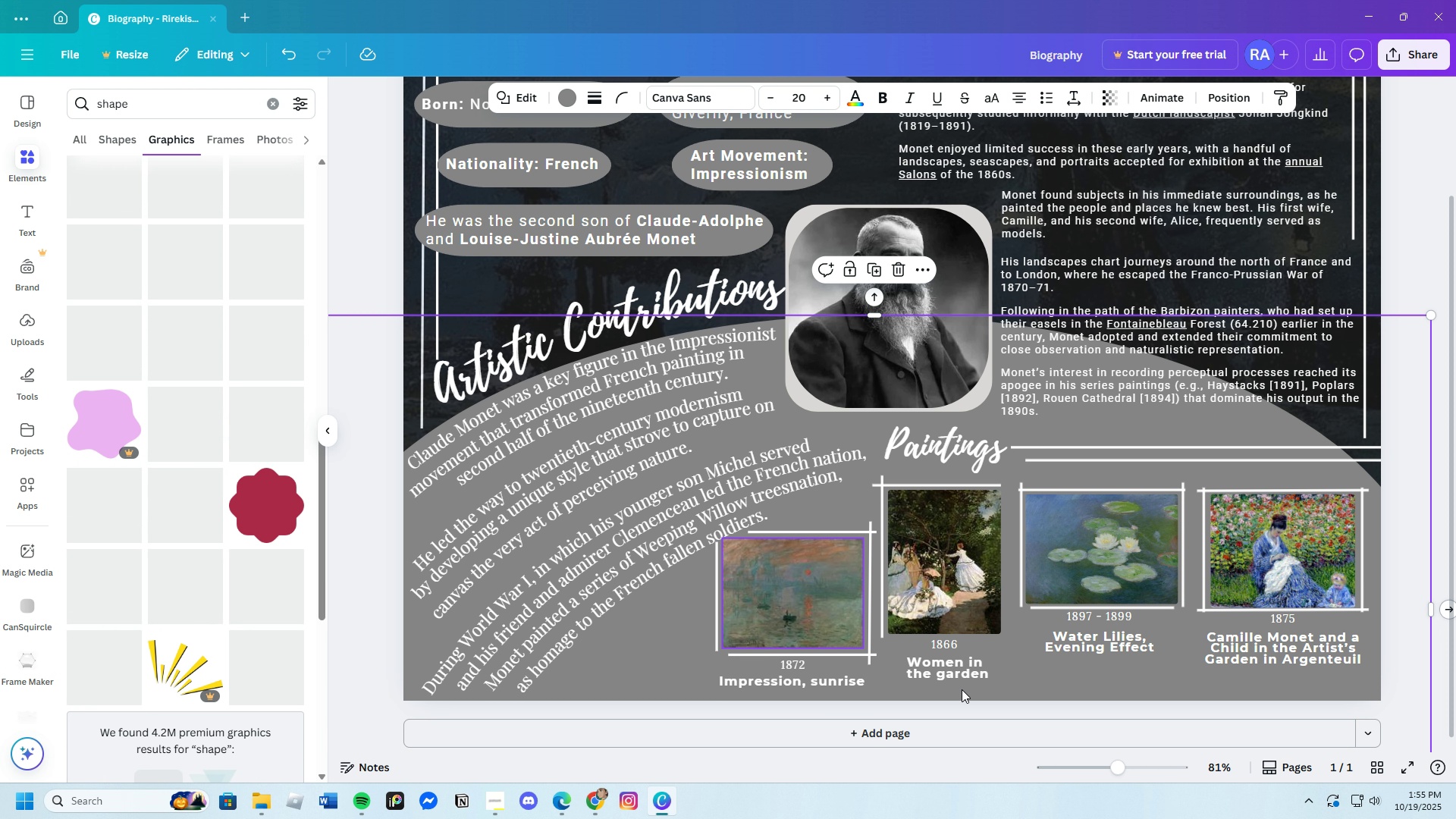 
left_click_drag(start_coordinate=[1115, 770], to_coordinate=[1113, 783])
 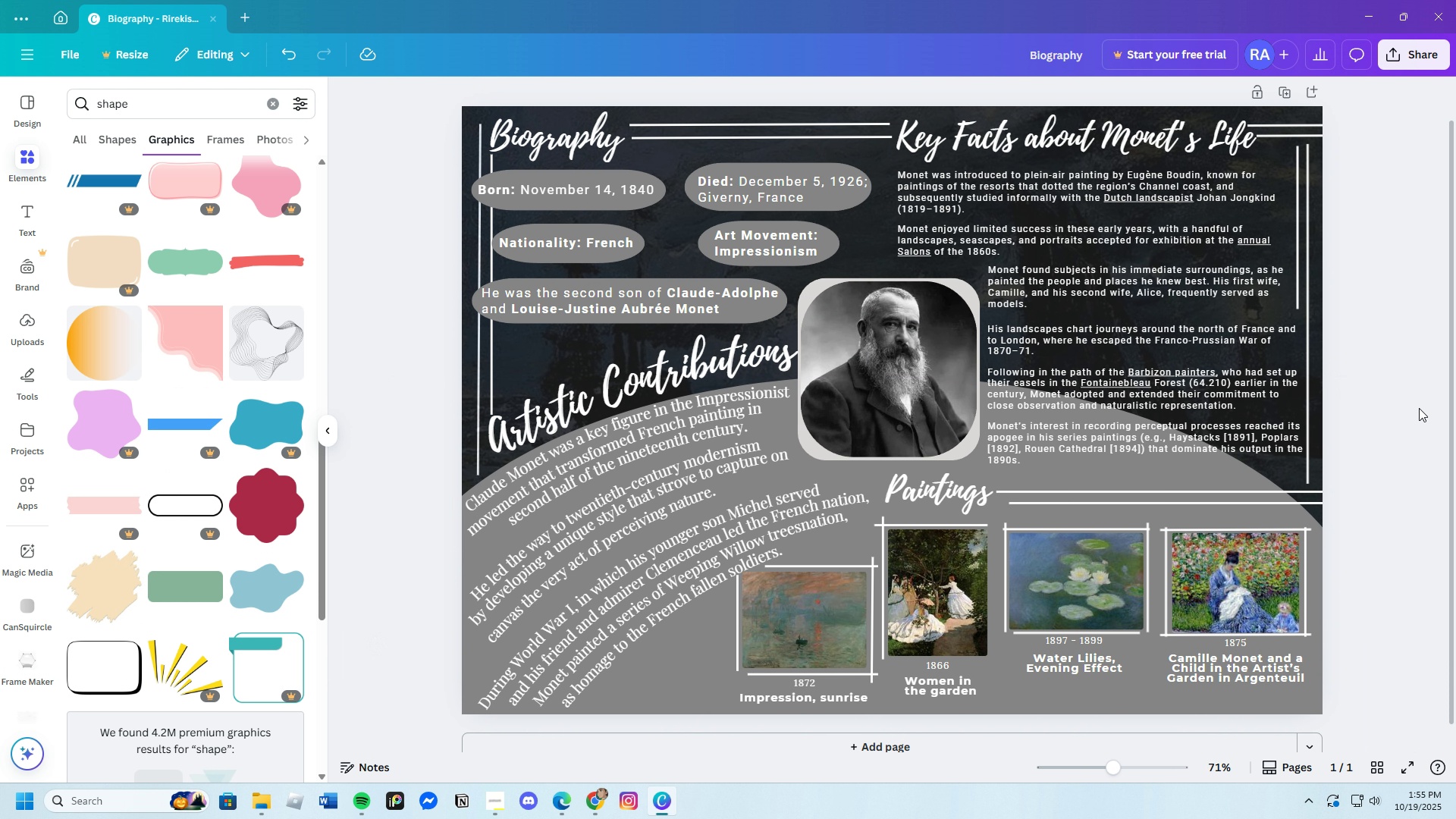 
left_click([1421, 408])
 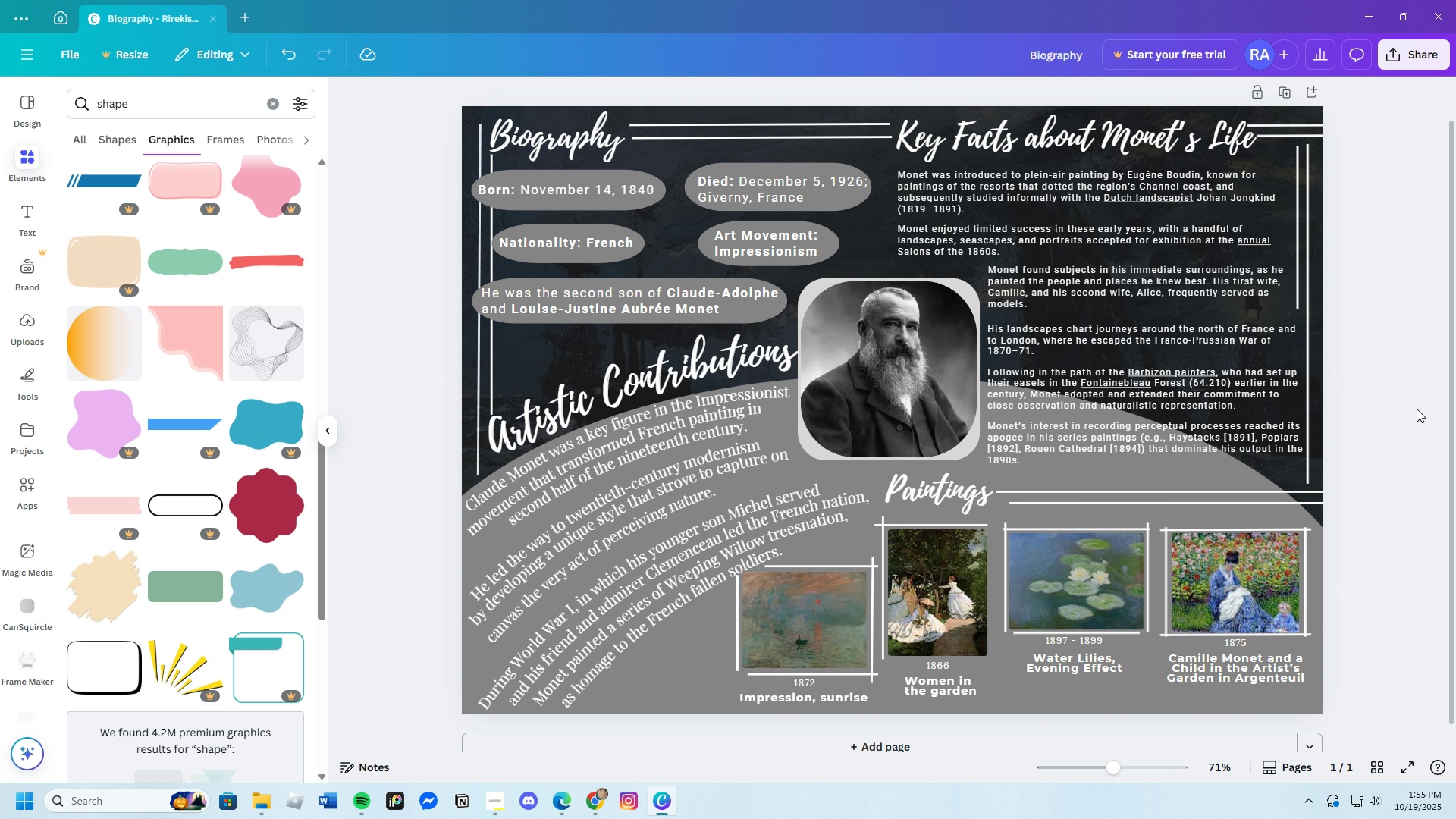 
left_click([1417, 408])
 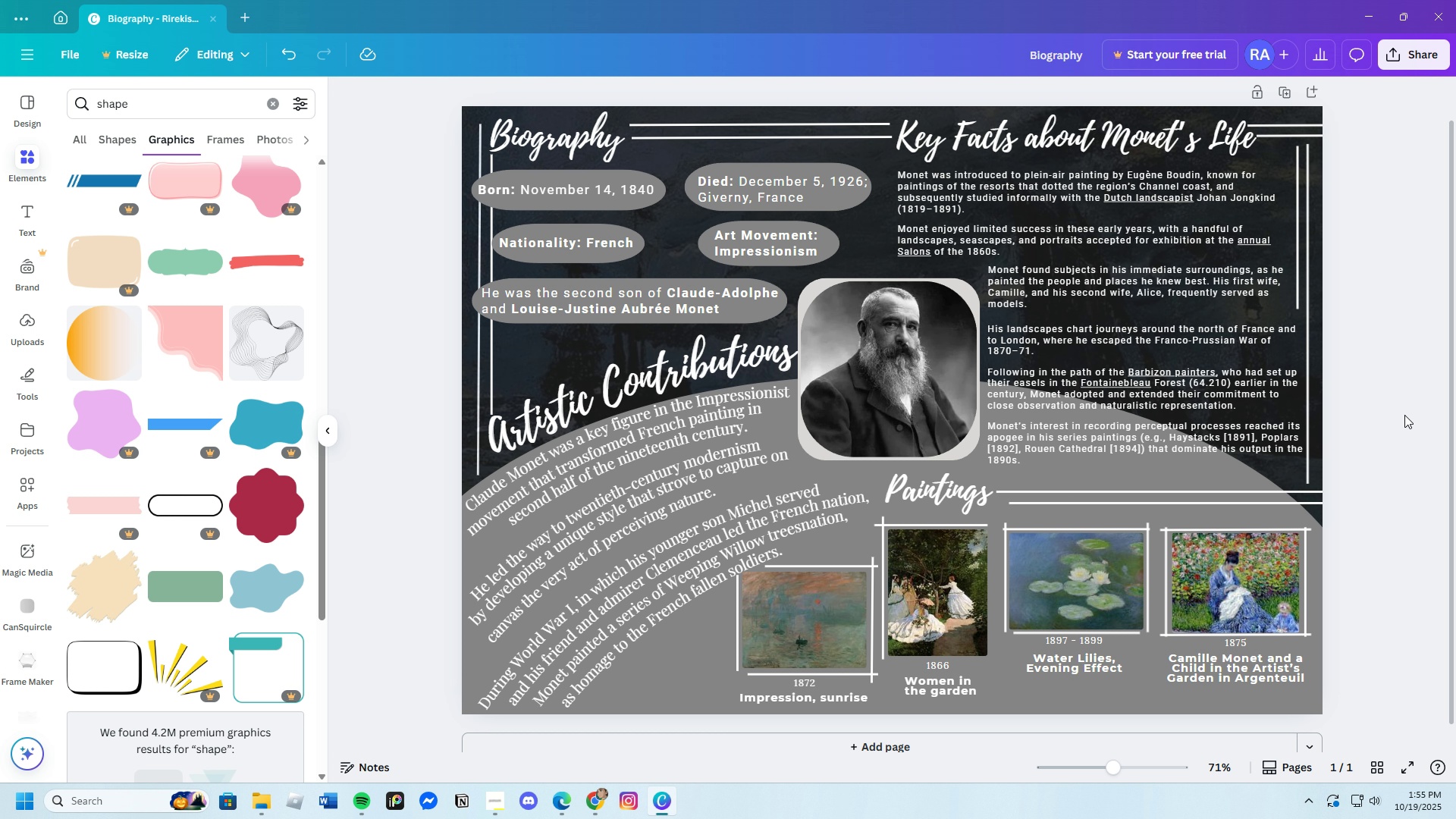 
wait(6.11)
 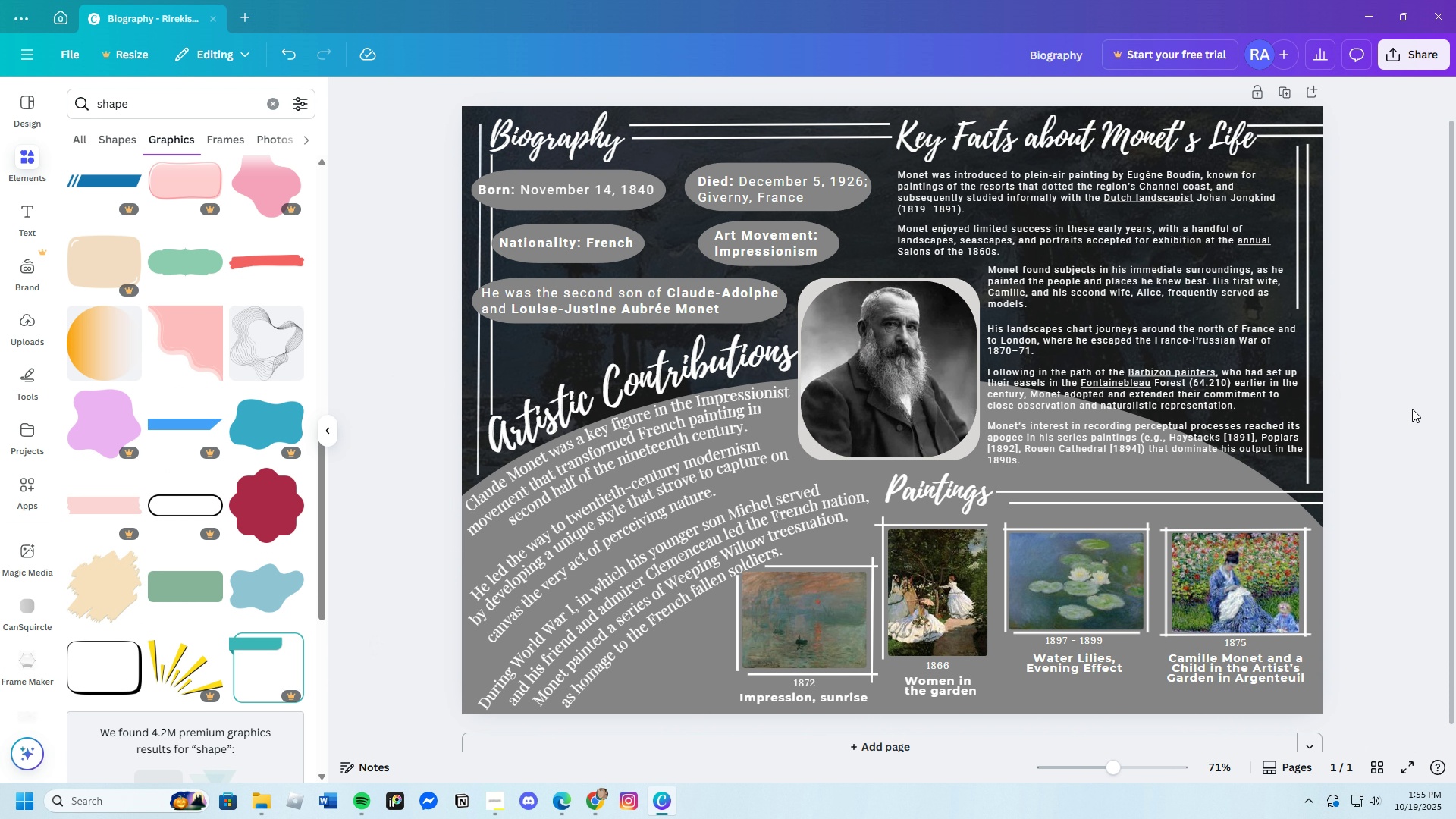 
scroll: coordinate [202, 550], scroll_direction: down, amount: 5.0
 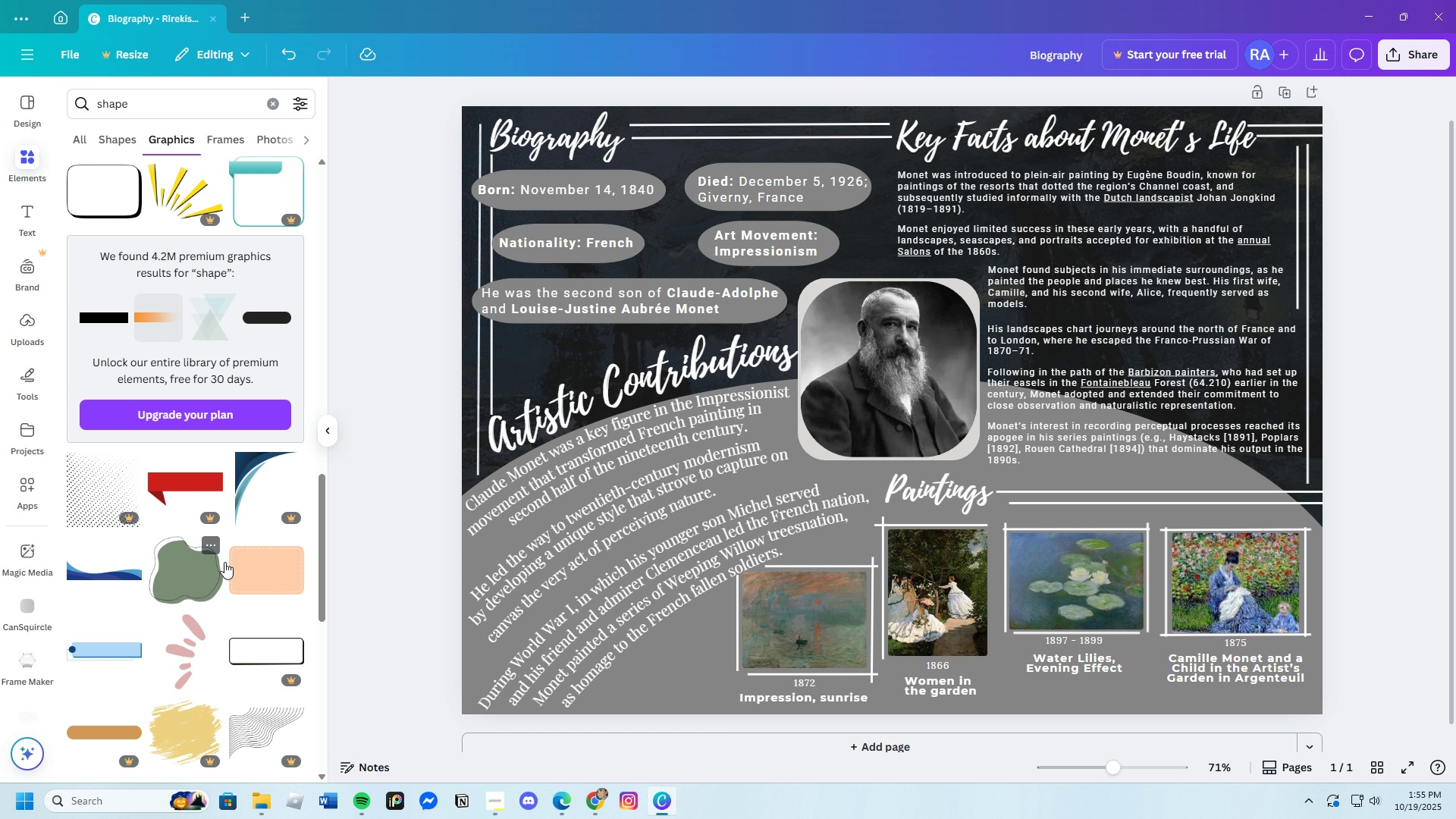 
wait(13.27)
 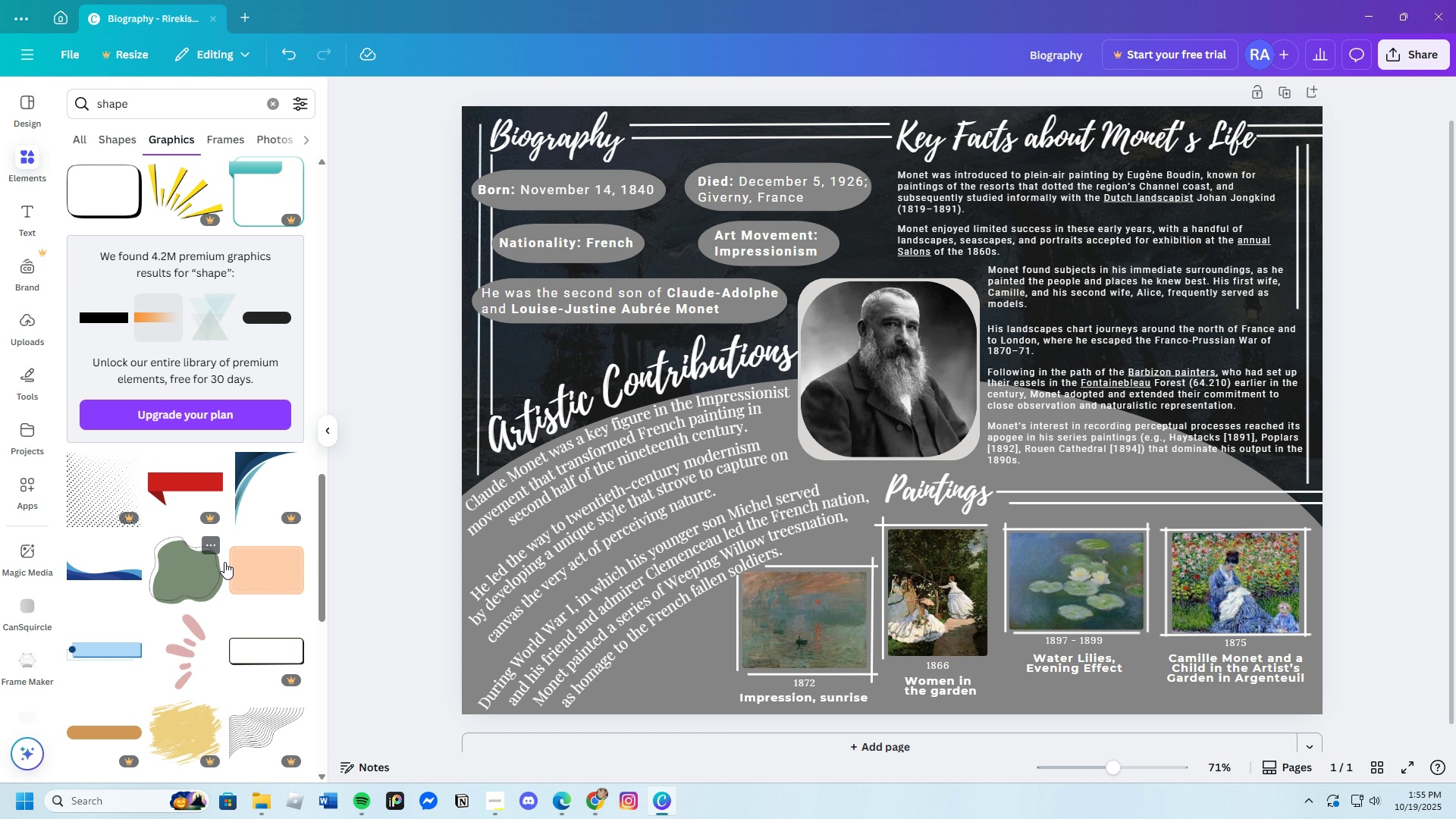 
scroll: coordinate [215, 547], scroll_direction: down, amount: 13.0
 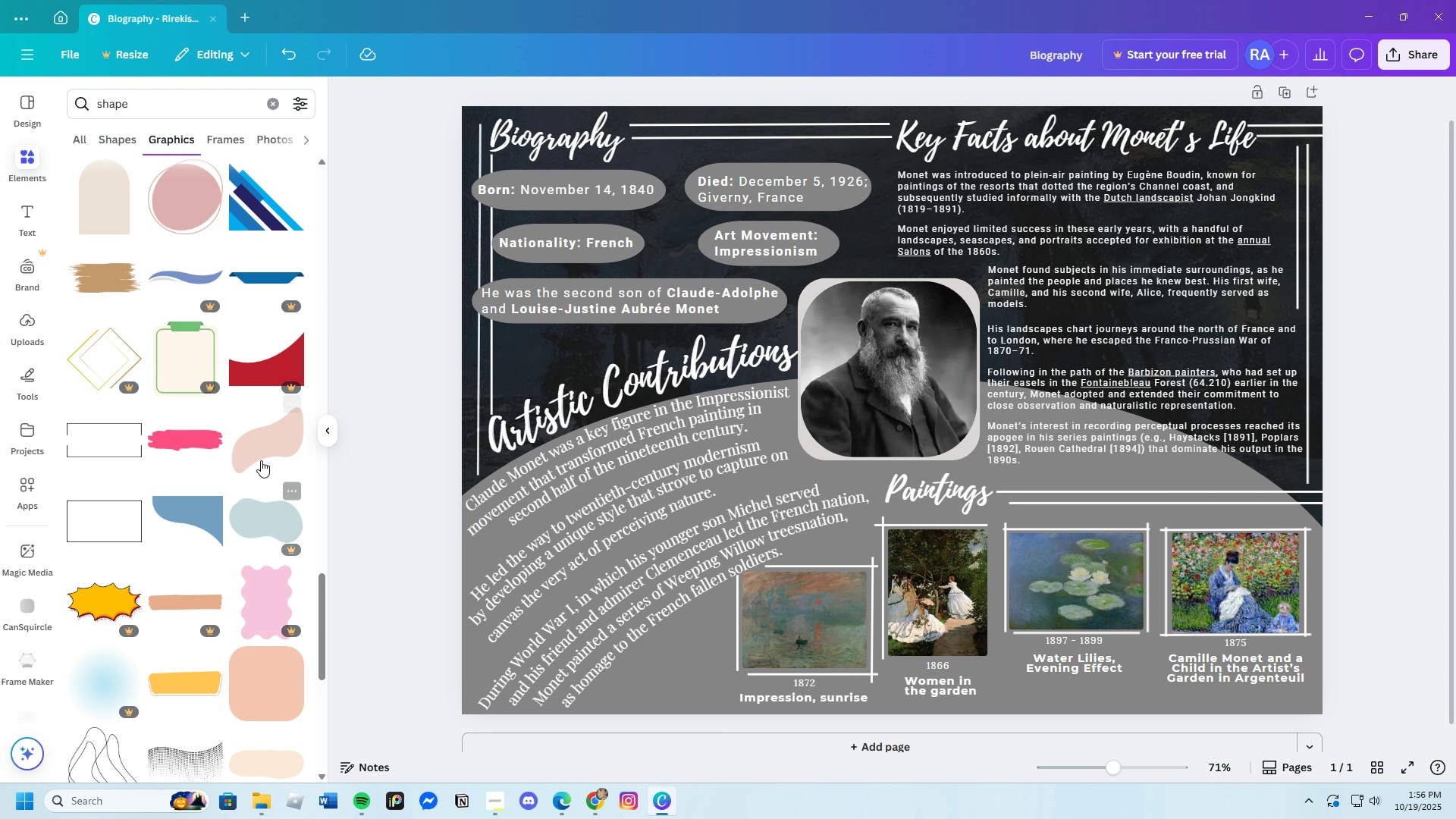 
left_click([262, 443])
 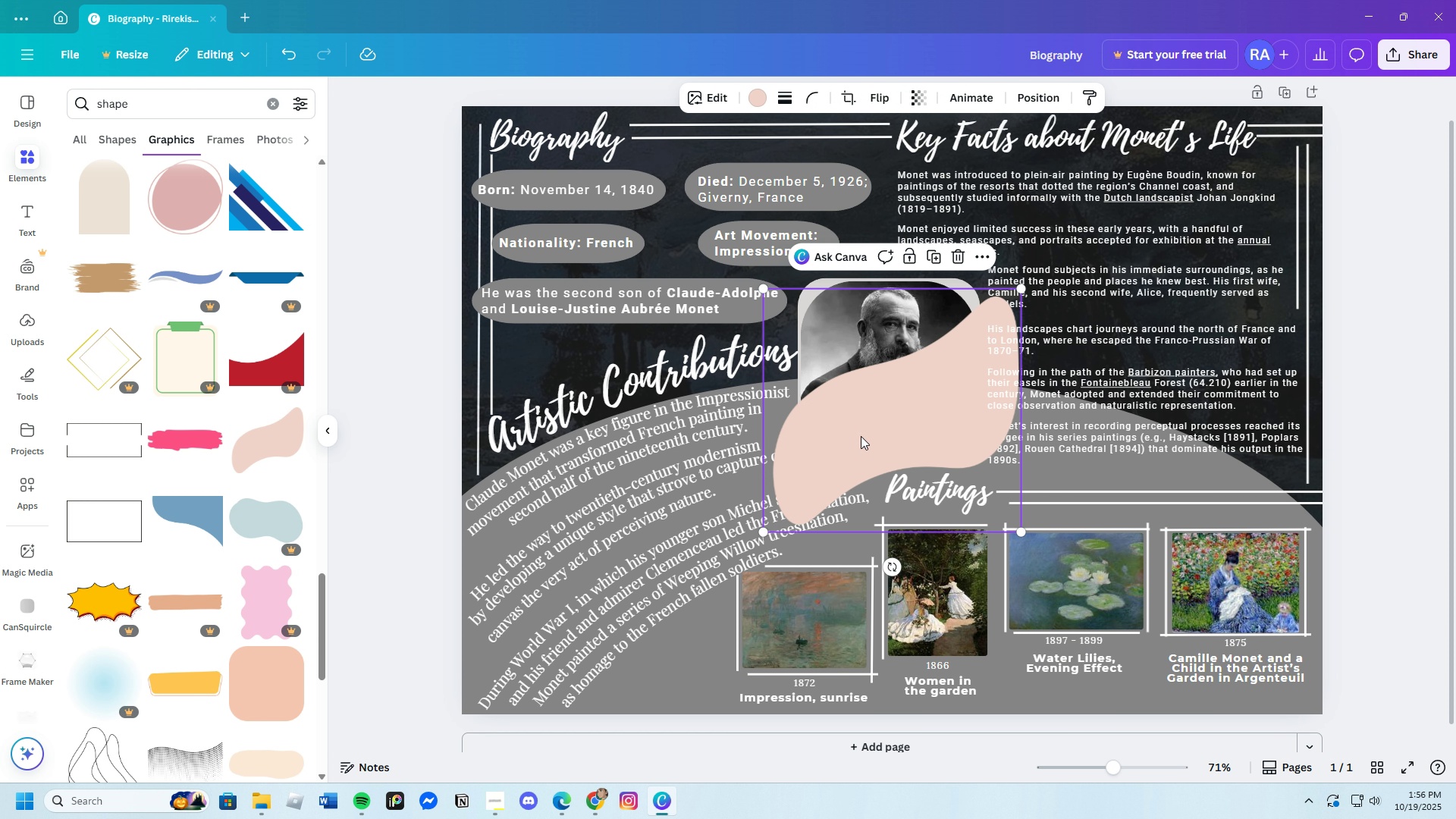 
left_click_drag(start_coordinate=[862, 421], to_coordinate=[584, 725])
 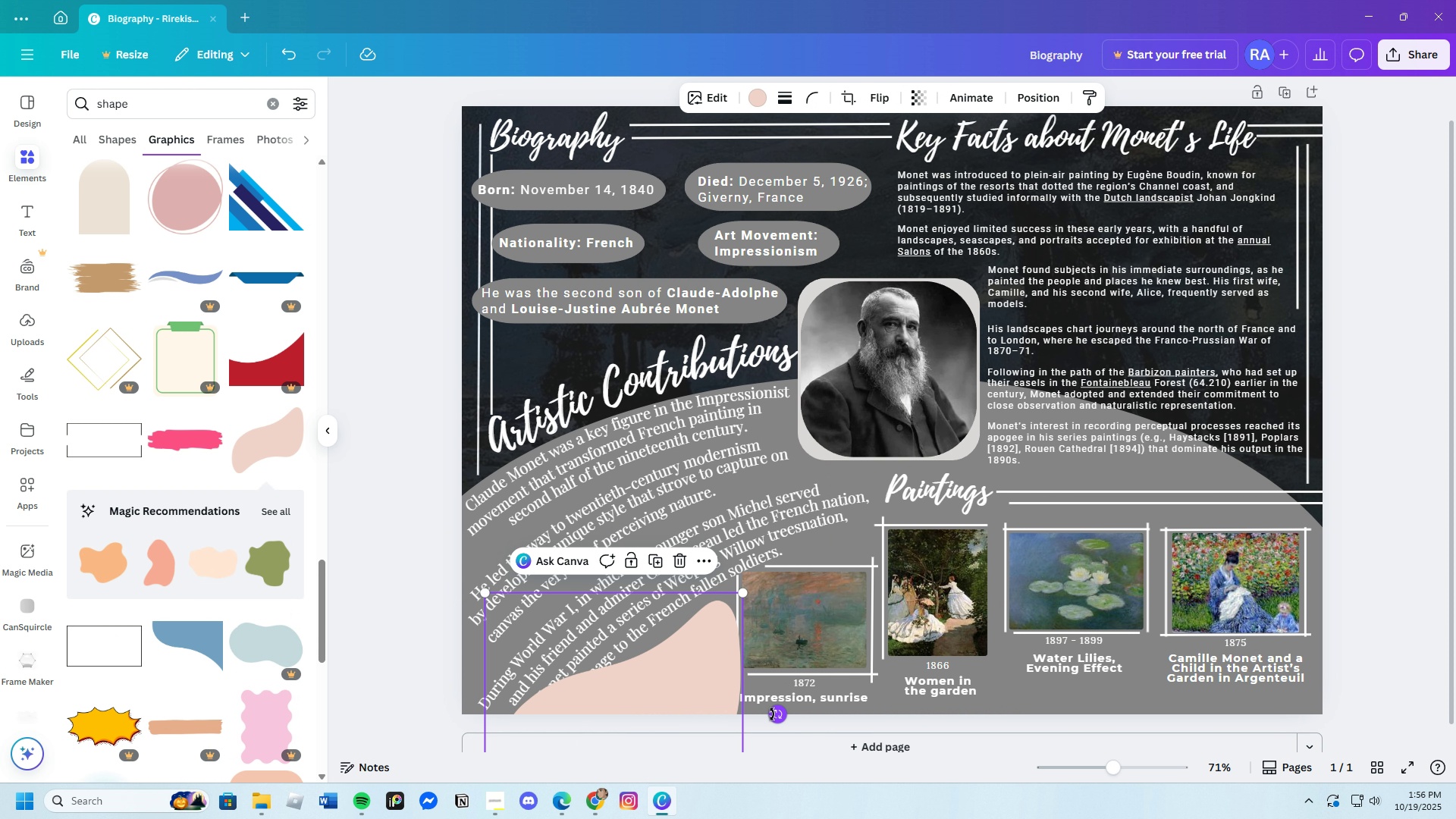 
left_click_drag(start_coordinate=[771, 715], to_coordinate=[783, 664])
 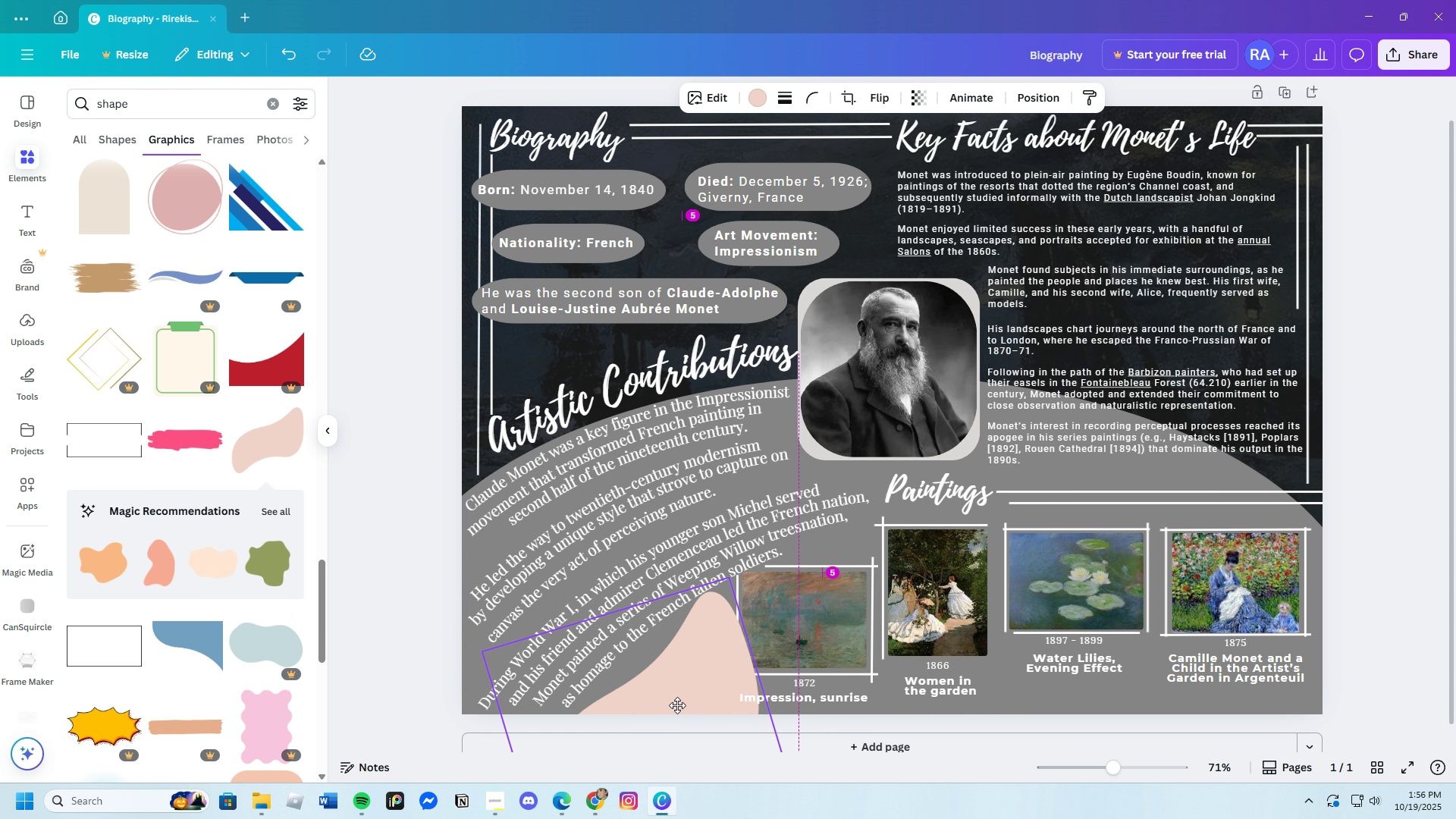 
left_click_drag(start_coordinate=[651, 689], to_coordinate=[673, 701])
 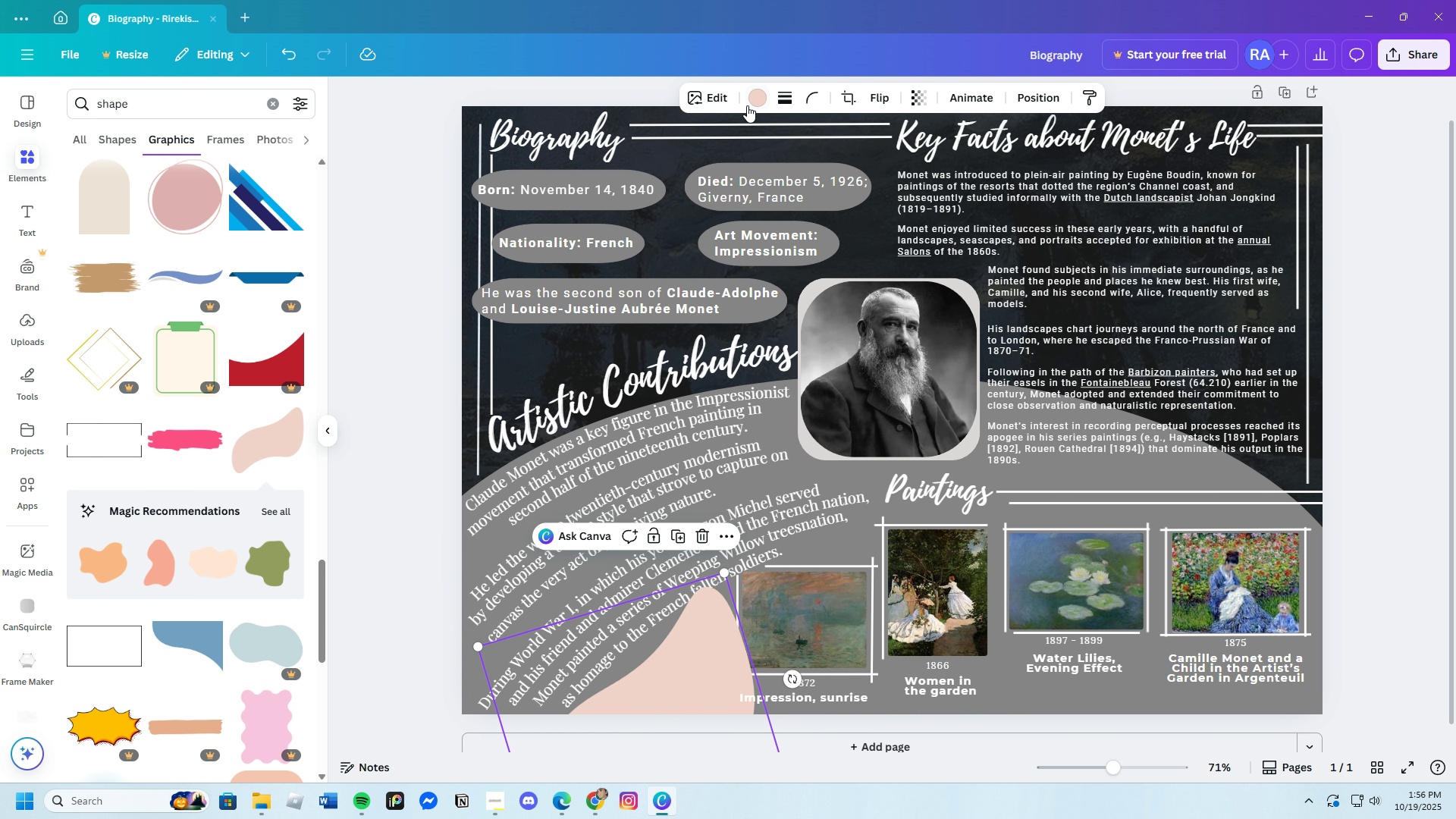 
left_click([749, 102])
 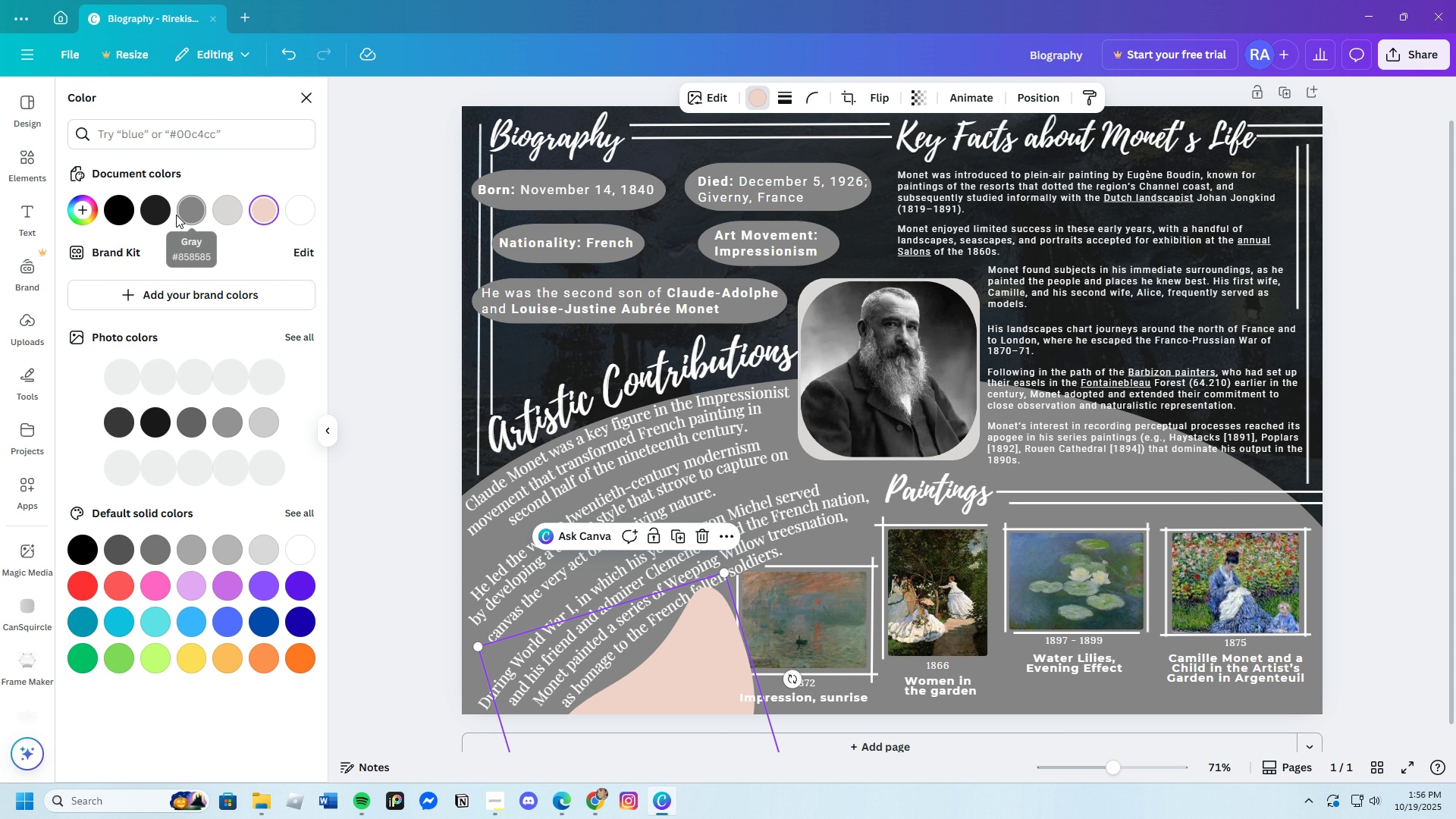 
left_click([181, 213])
 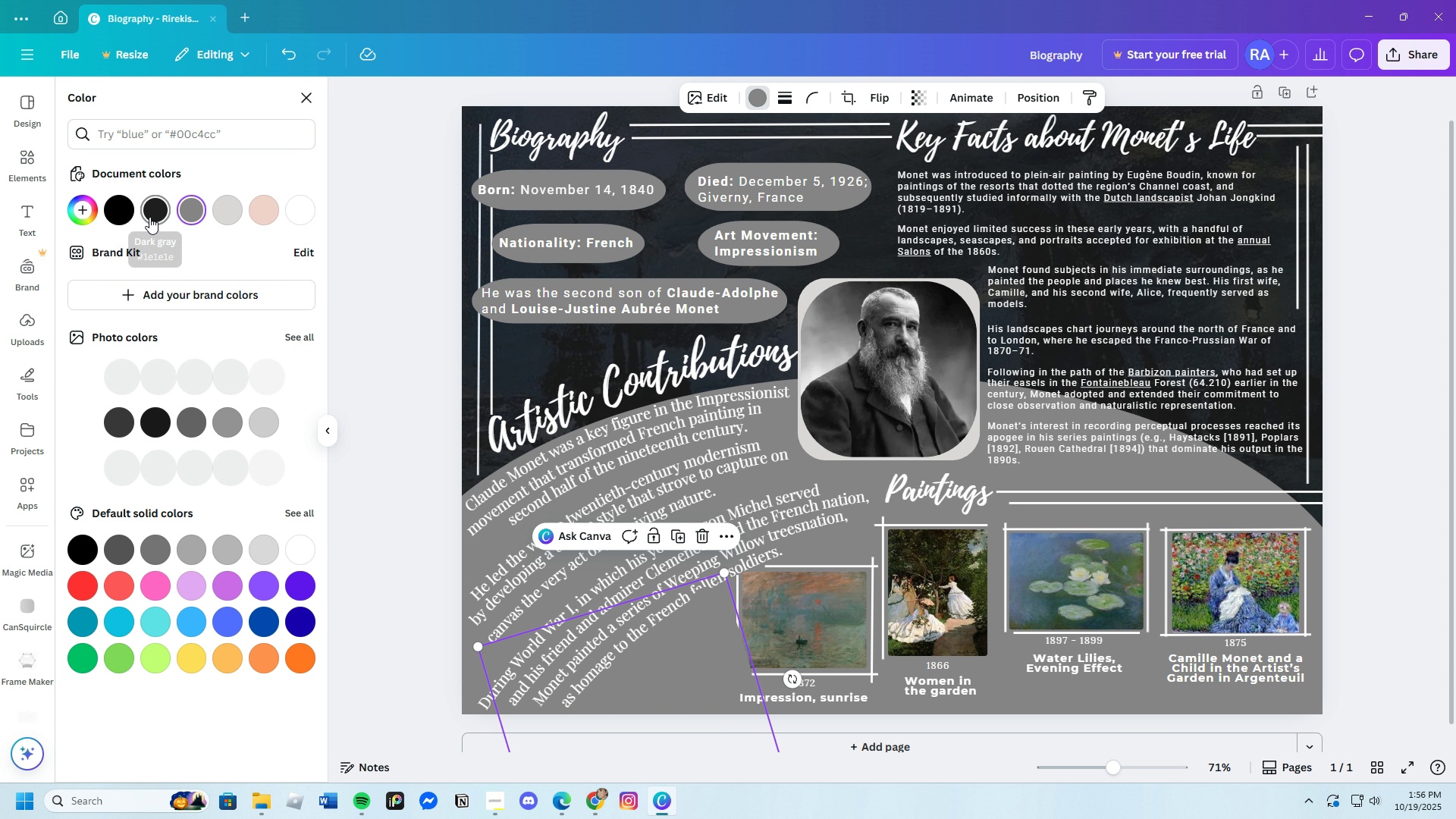 
left_click([149, 217])
 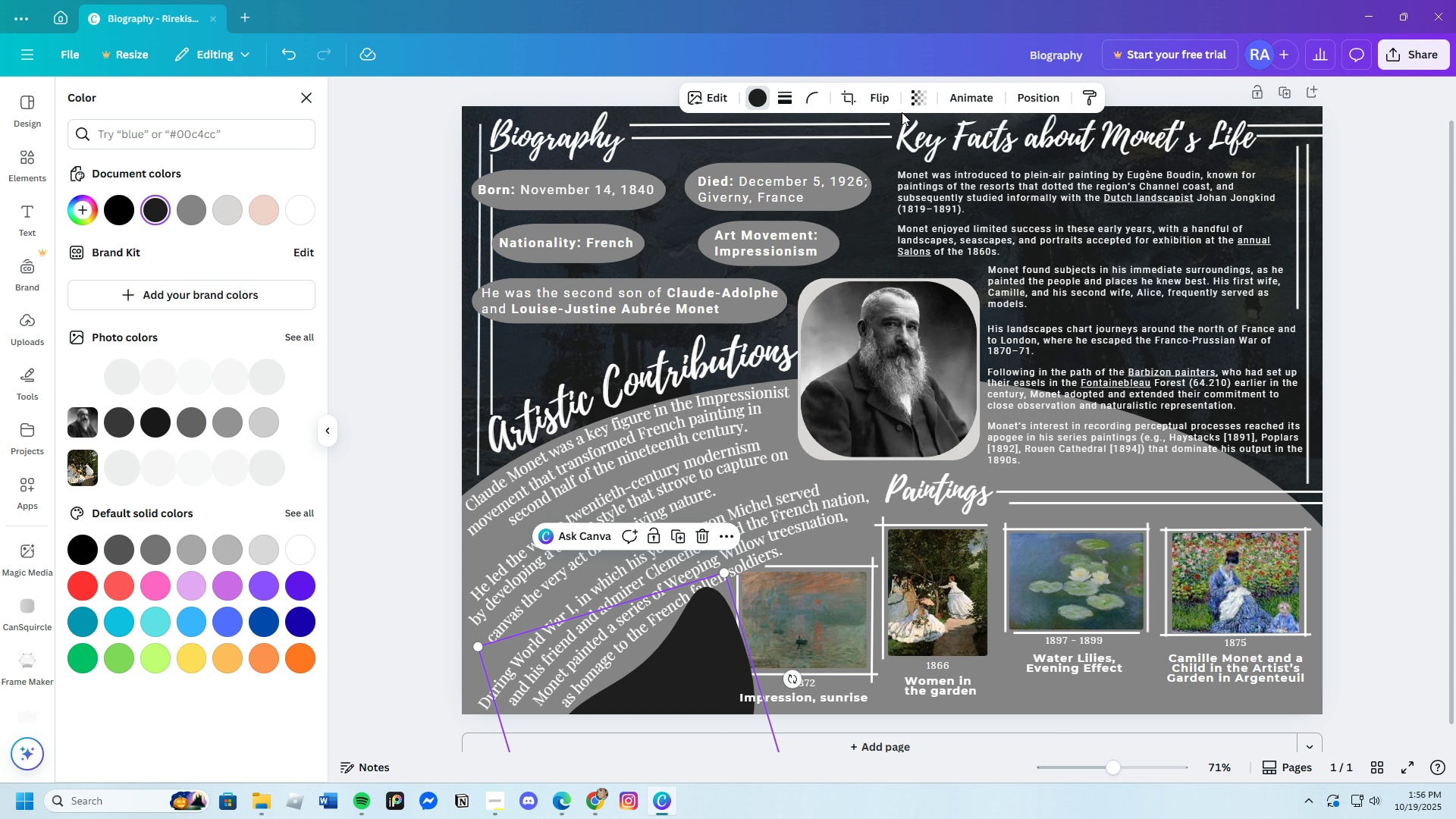 
left_click([1015, 96])
 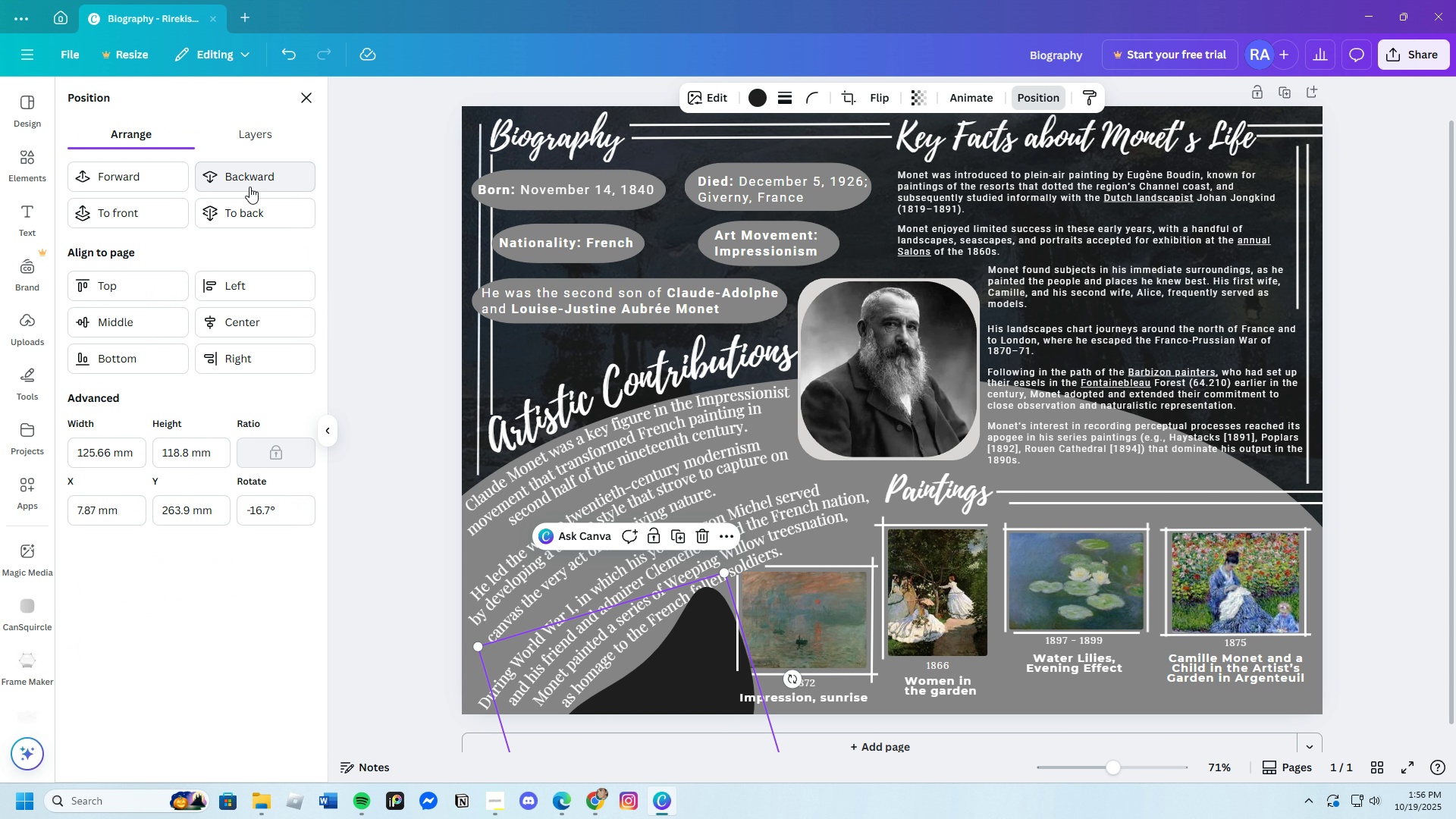 
double_click([249, 187])
 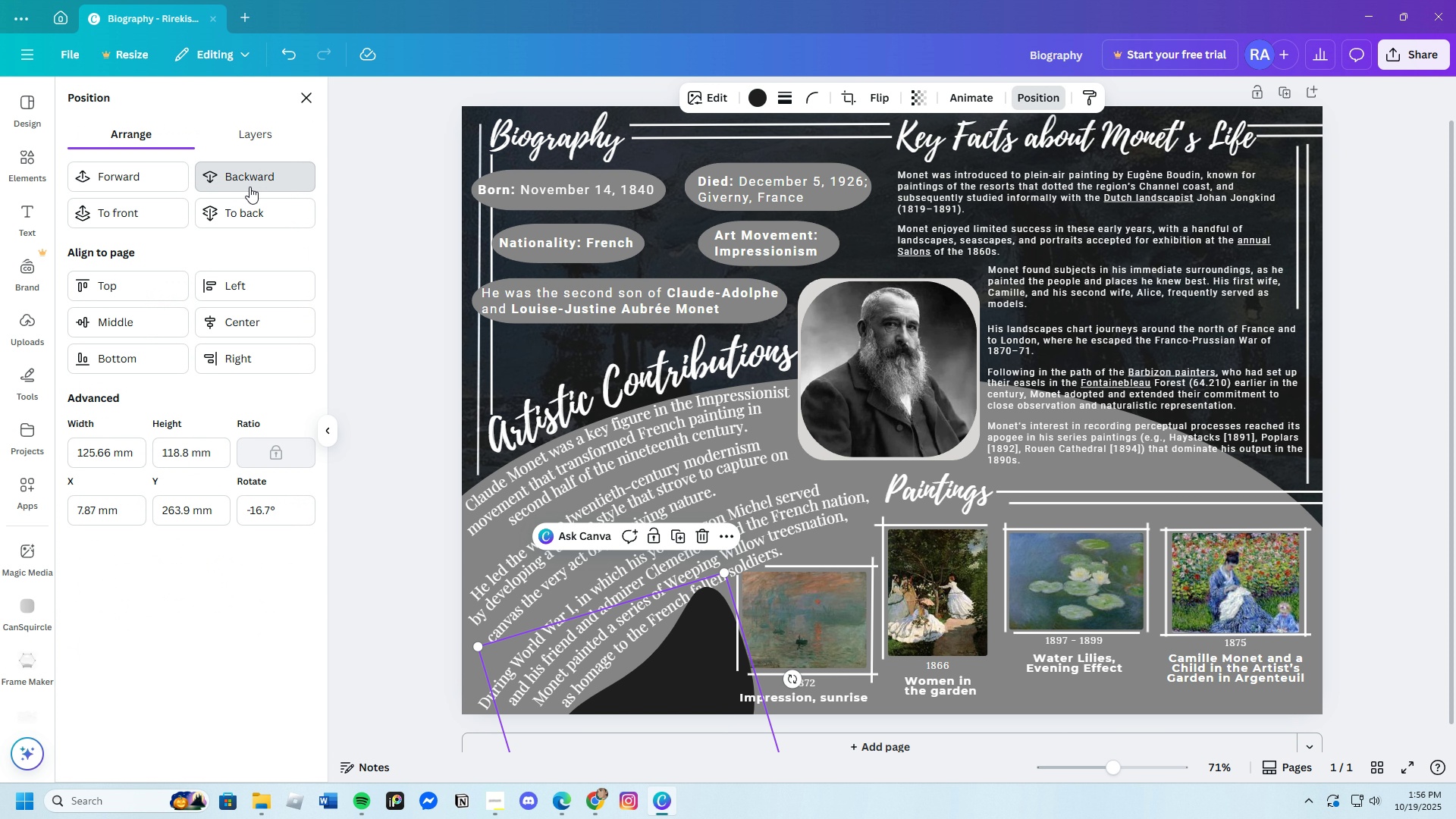 
triple_click([249, 187])
 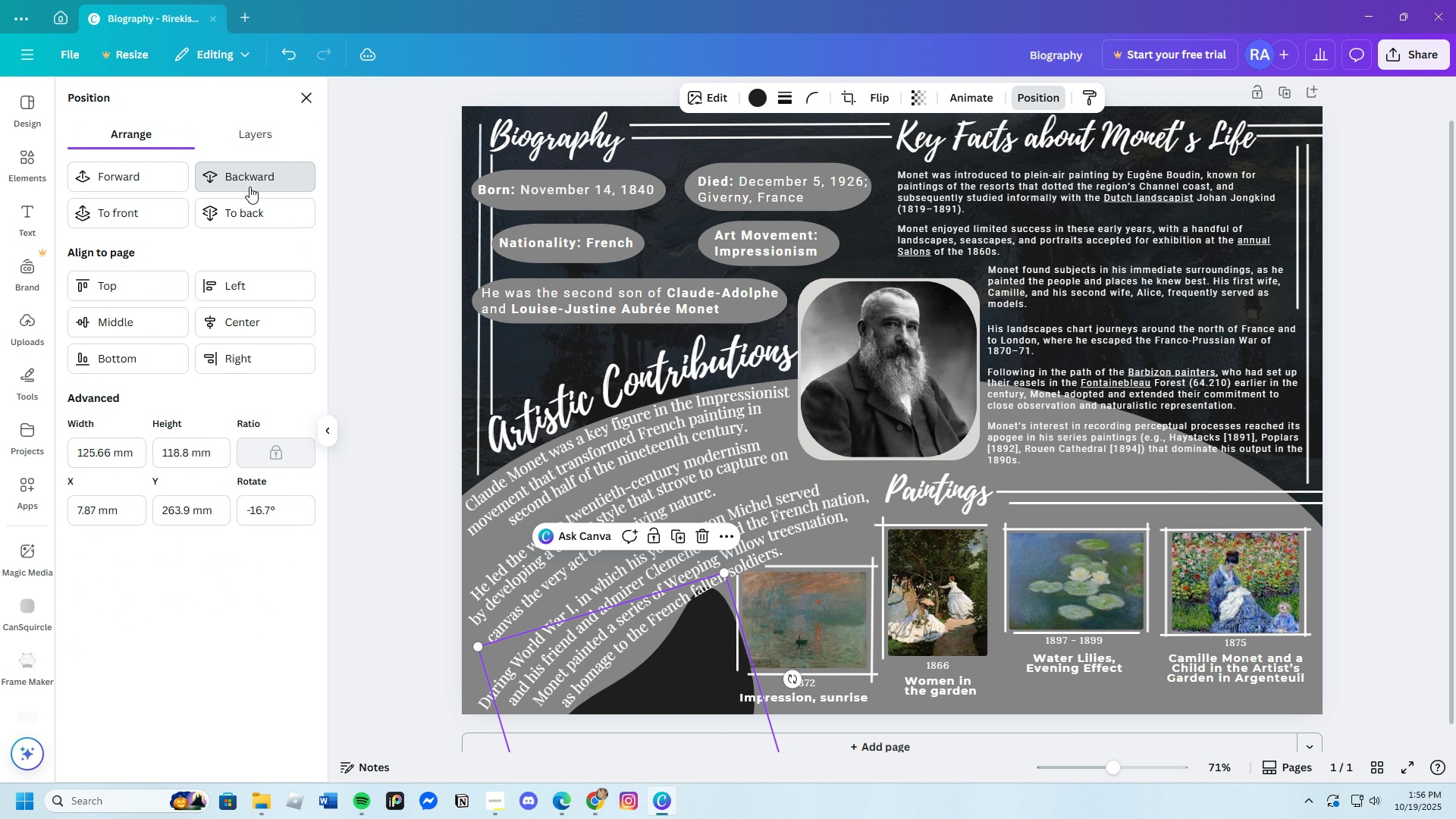 
triple_click([249, 187])
 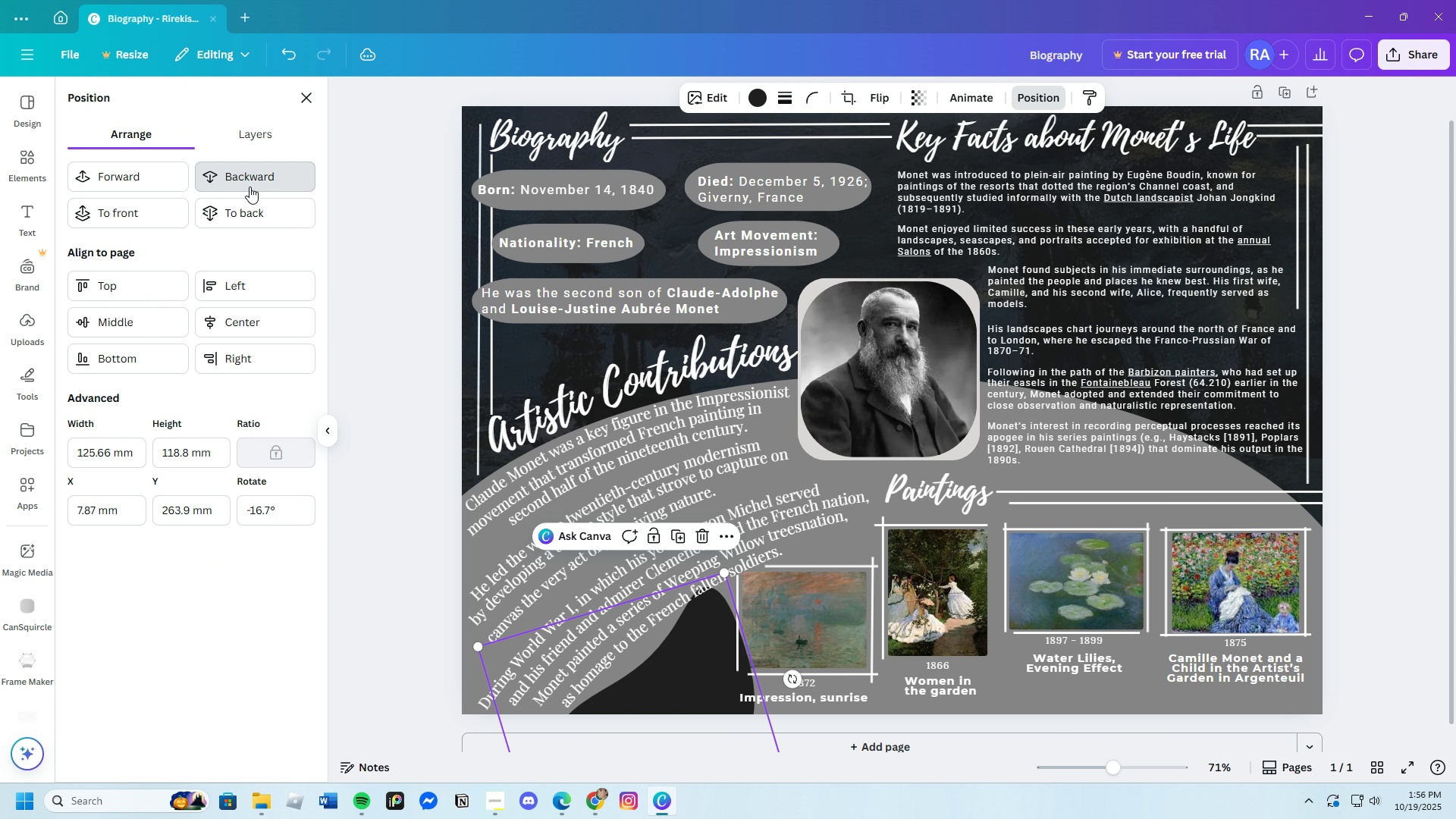 
triple_click([249, 187])
 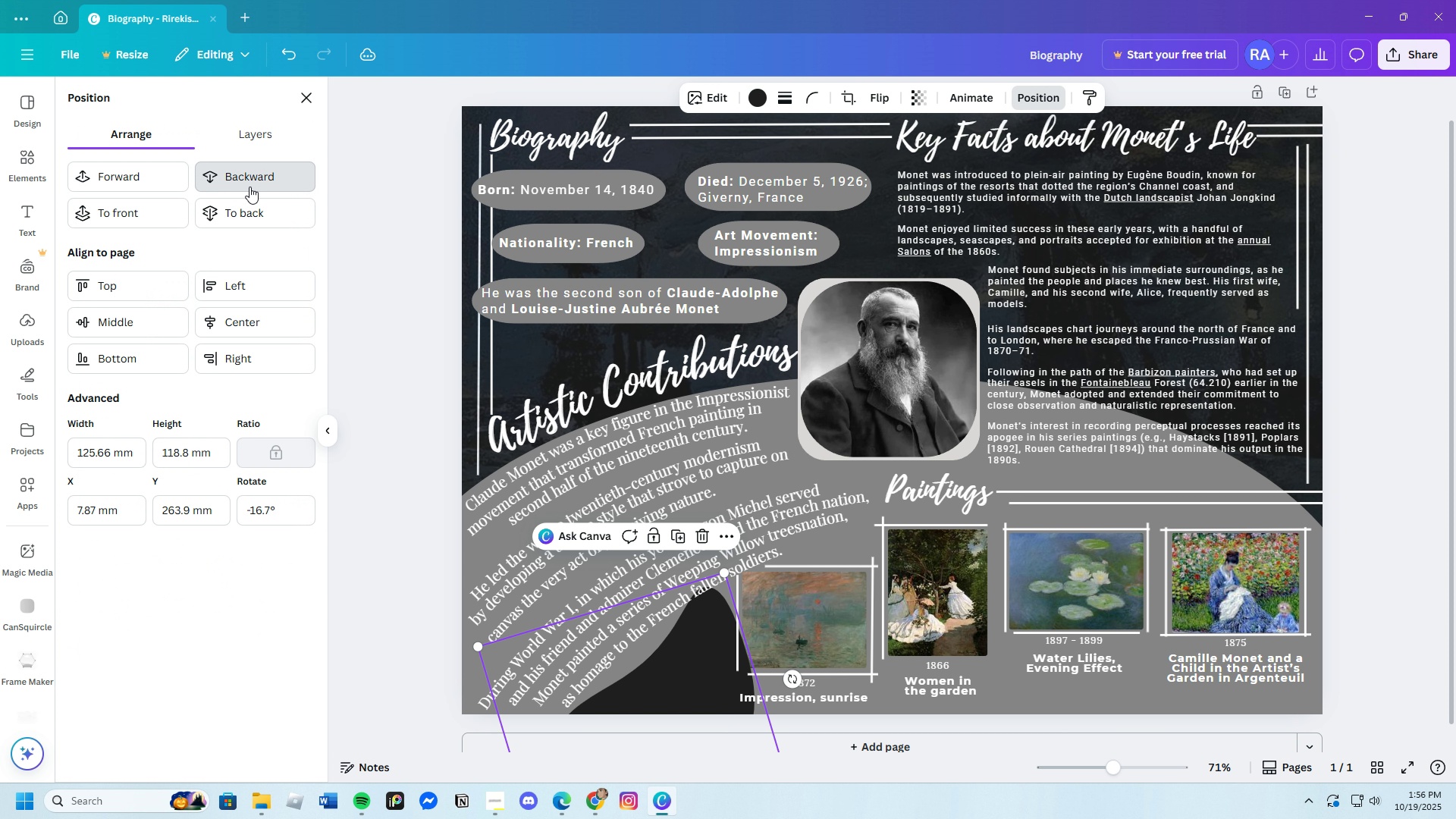 
triple_click([249, 187])
 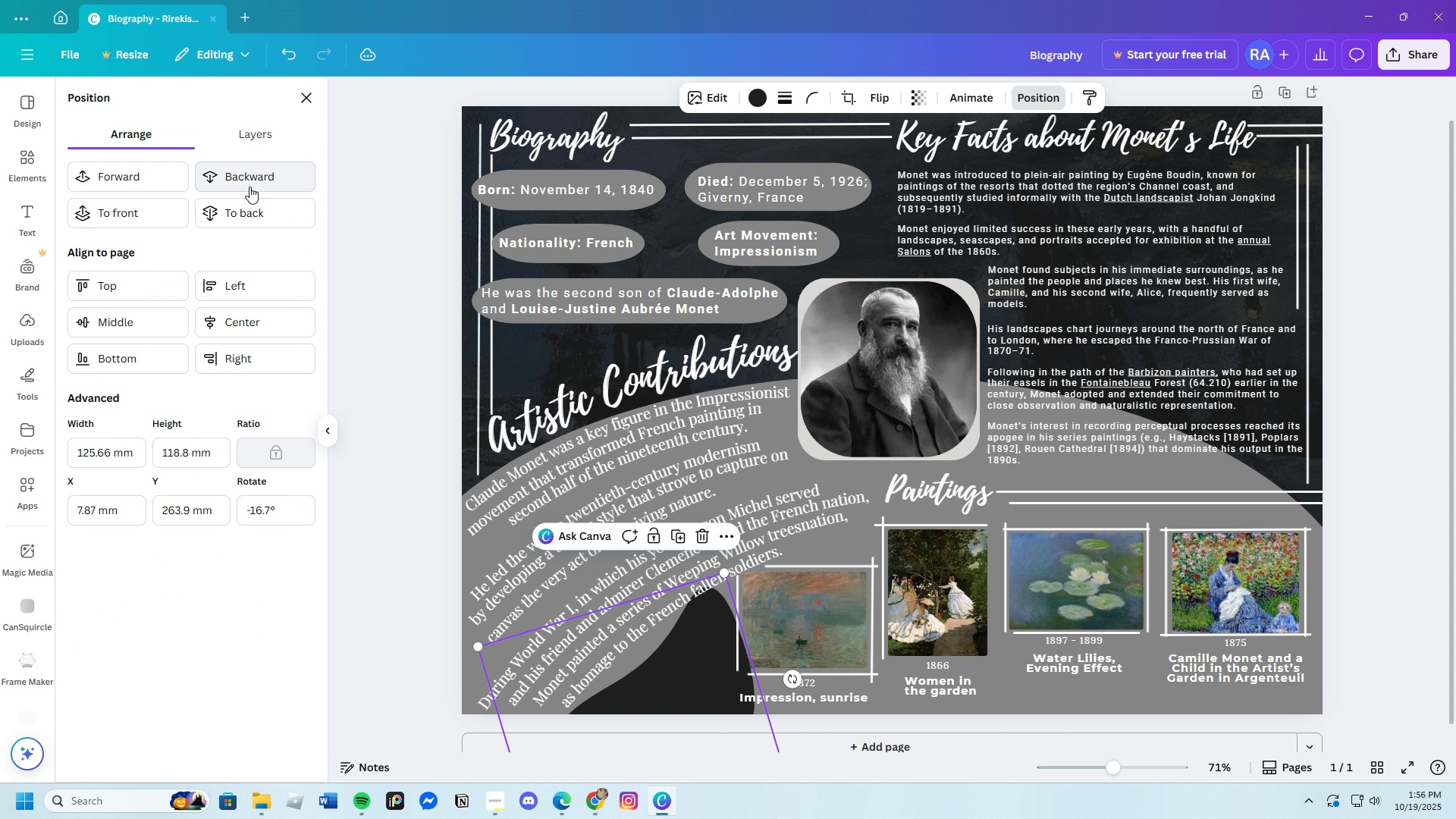 
double_click([249, 187])
 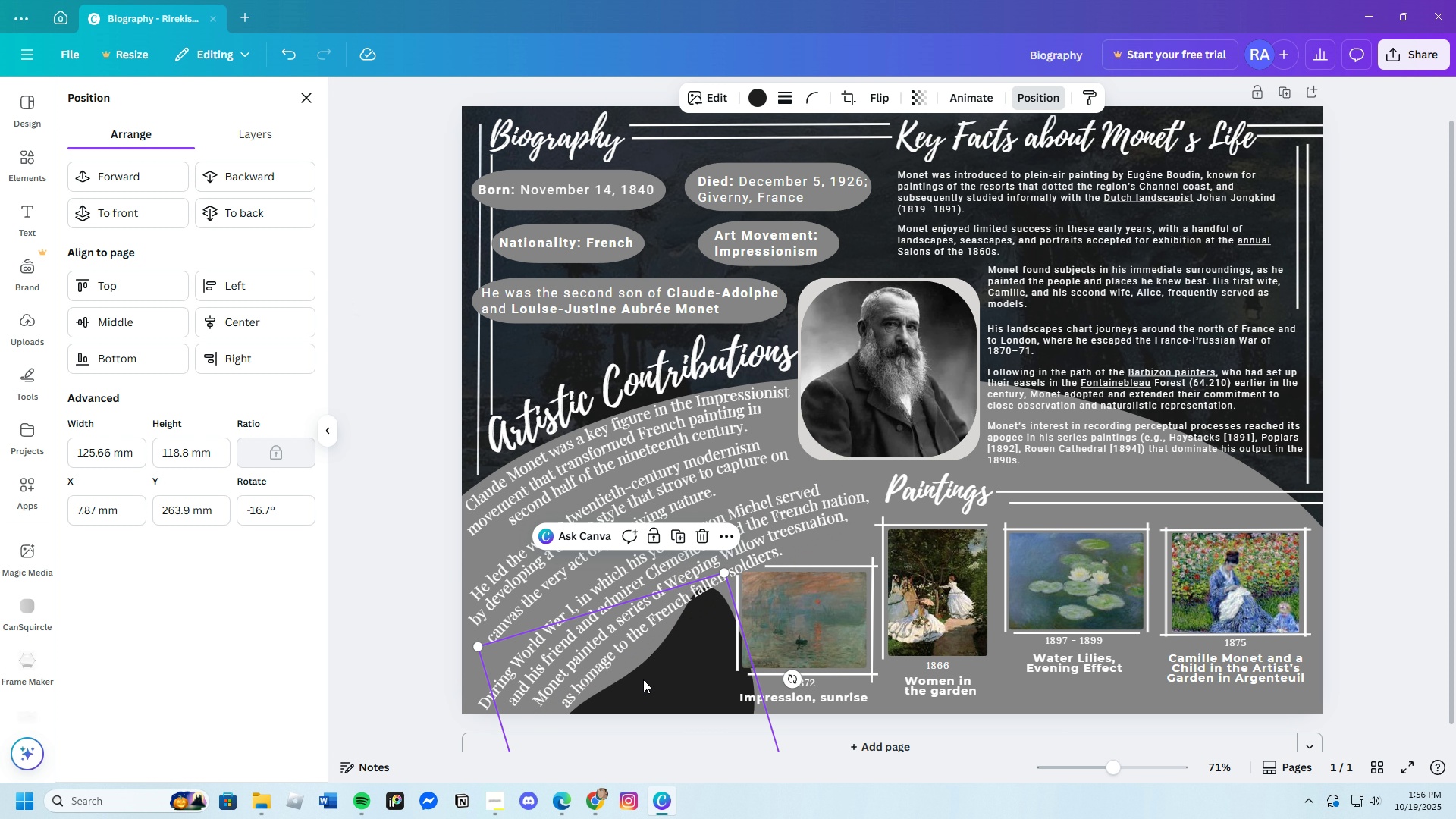 
left_click_drag(start_coordinate=[653, 685], to_coordinate=[662, 692])
 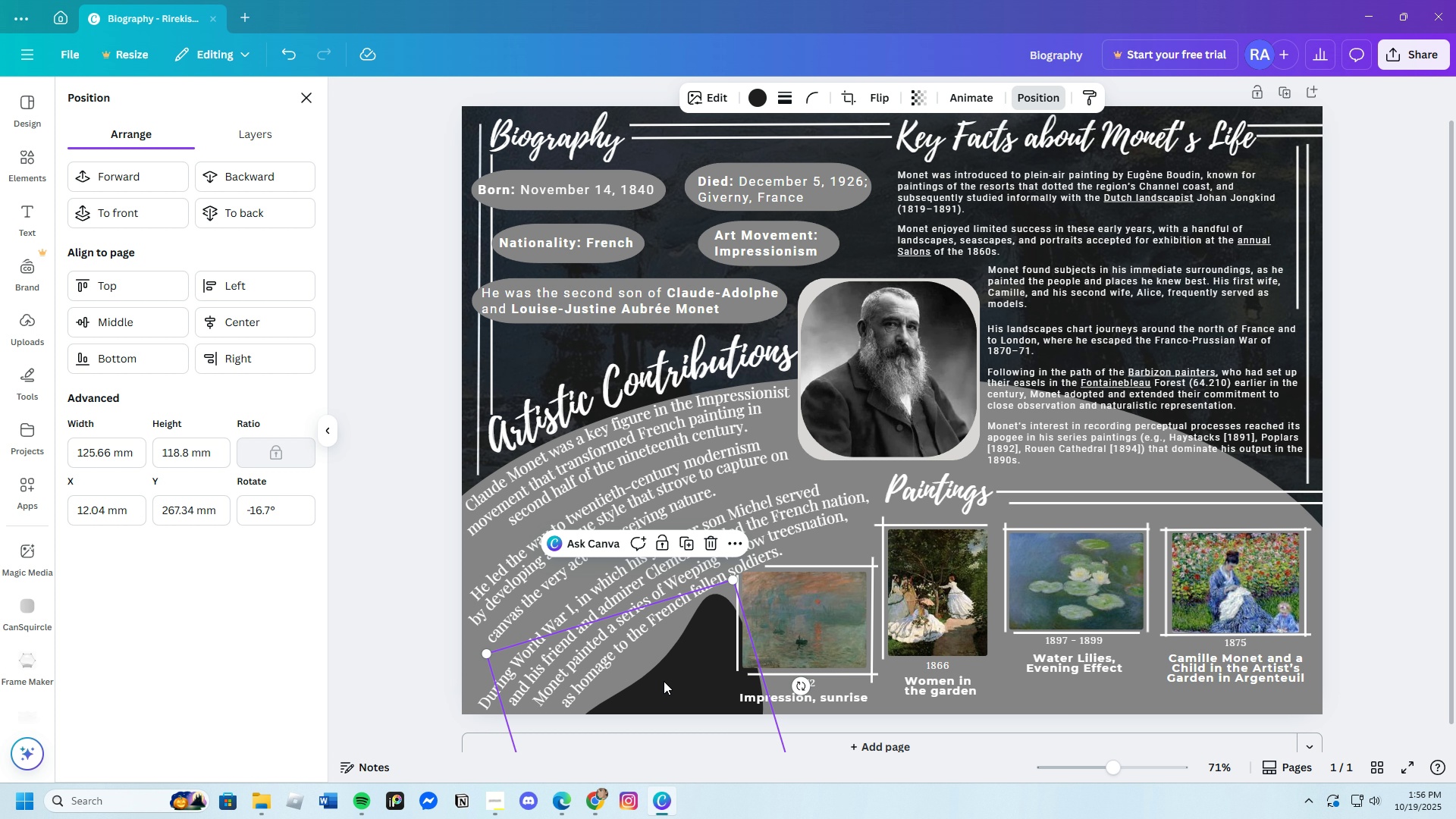 
wait(12.13)
 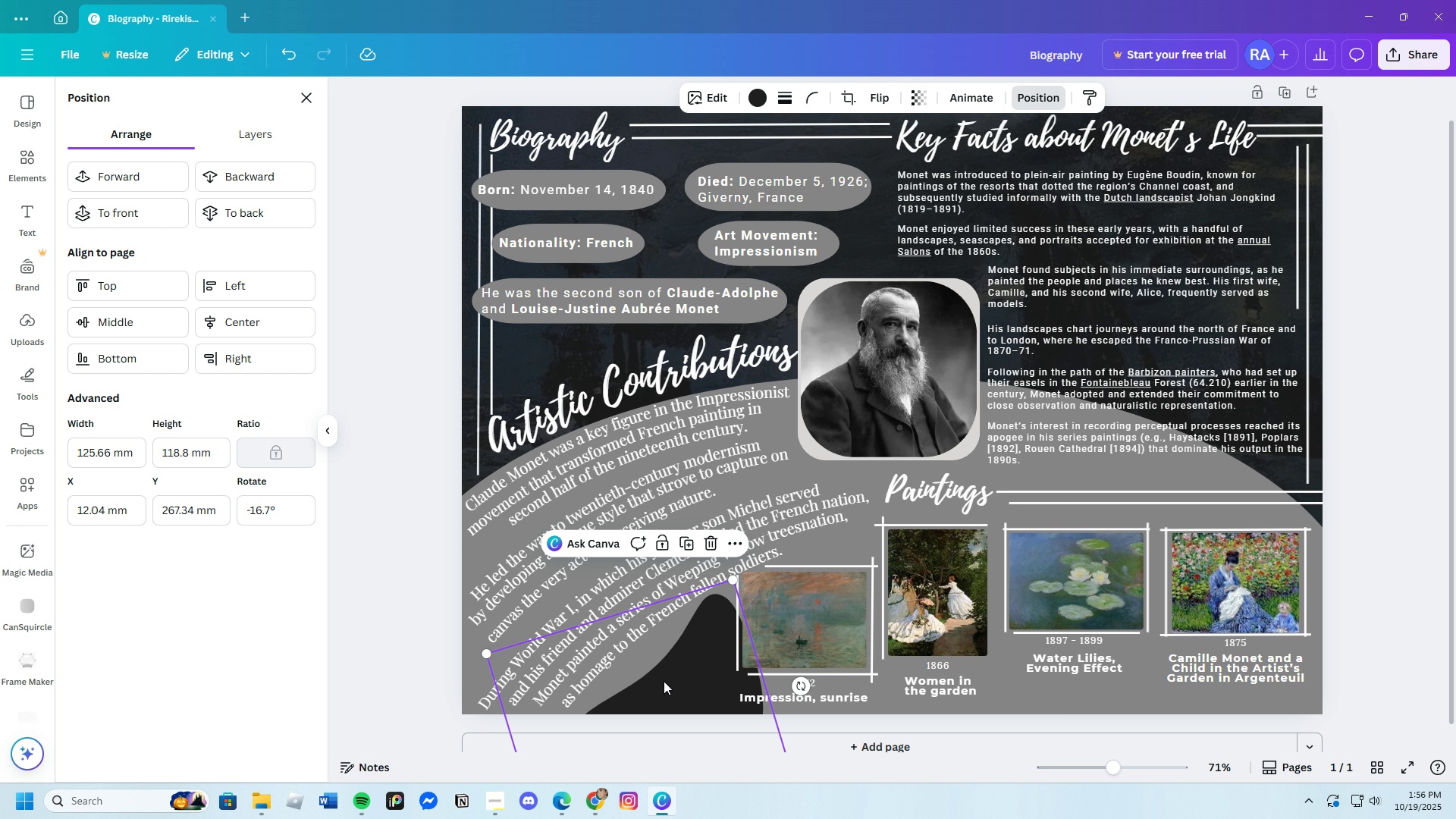 
key(Control+C)
 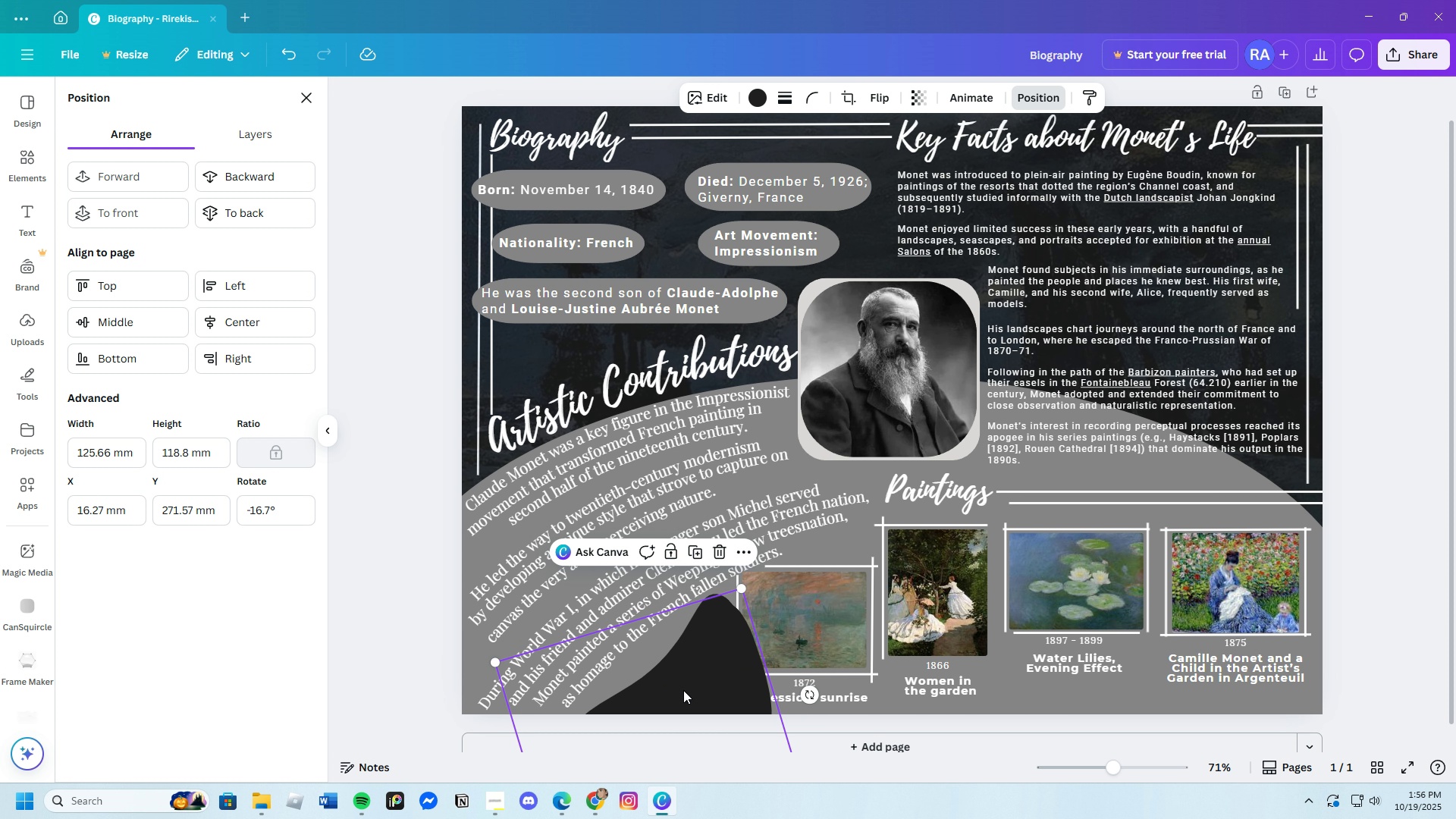 
key(Control+V)
 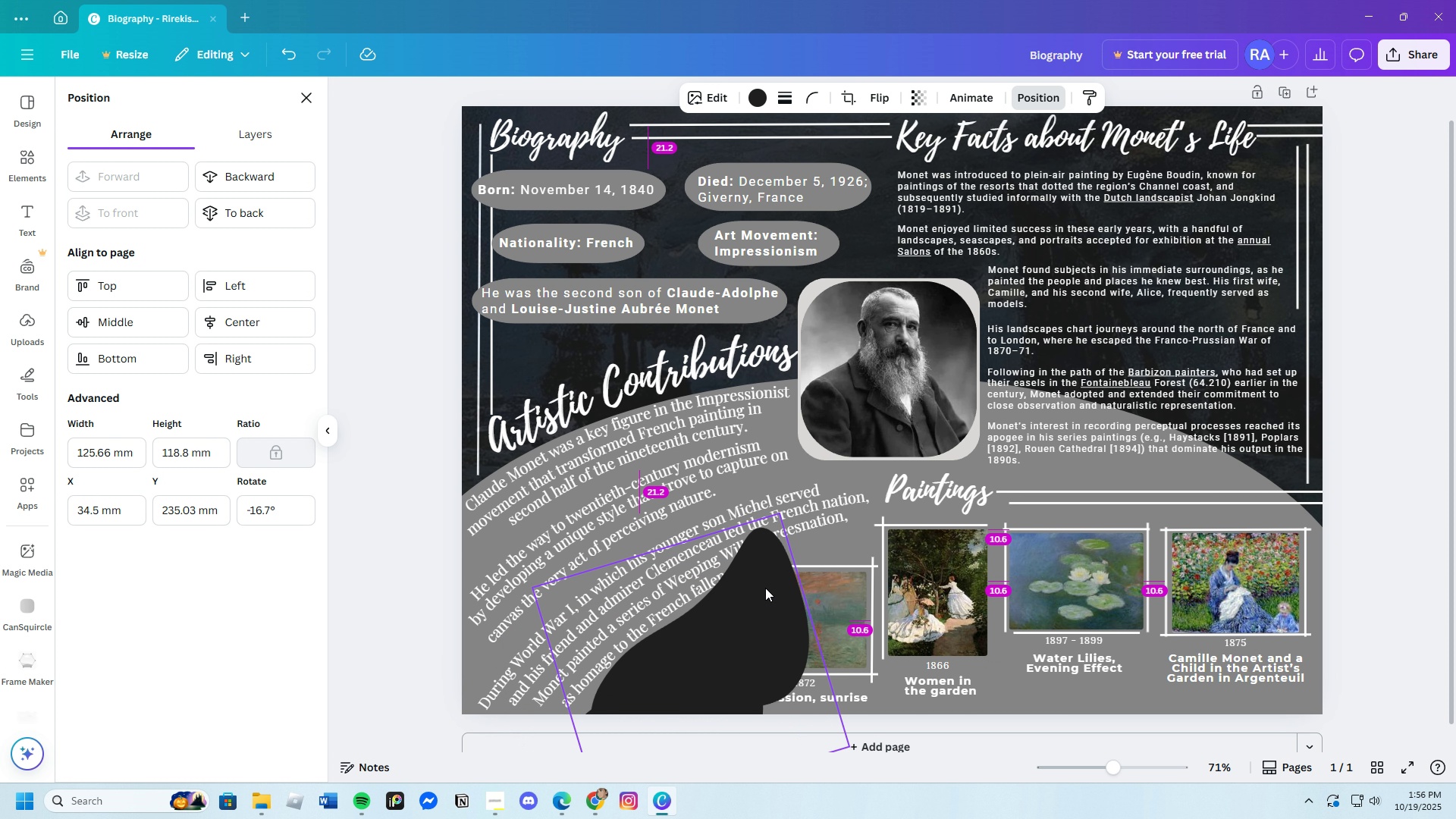 
left_click_drag(start_coordinate=[701, 700], to_coordinate=[877, 535])
 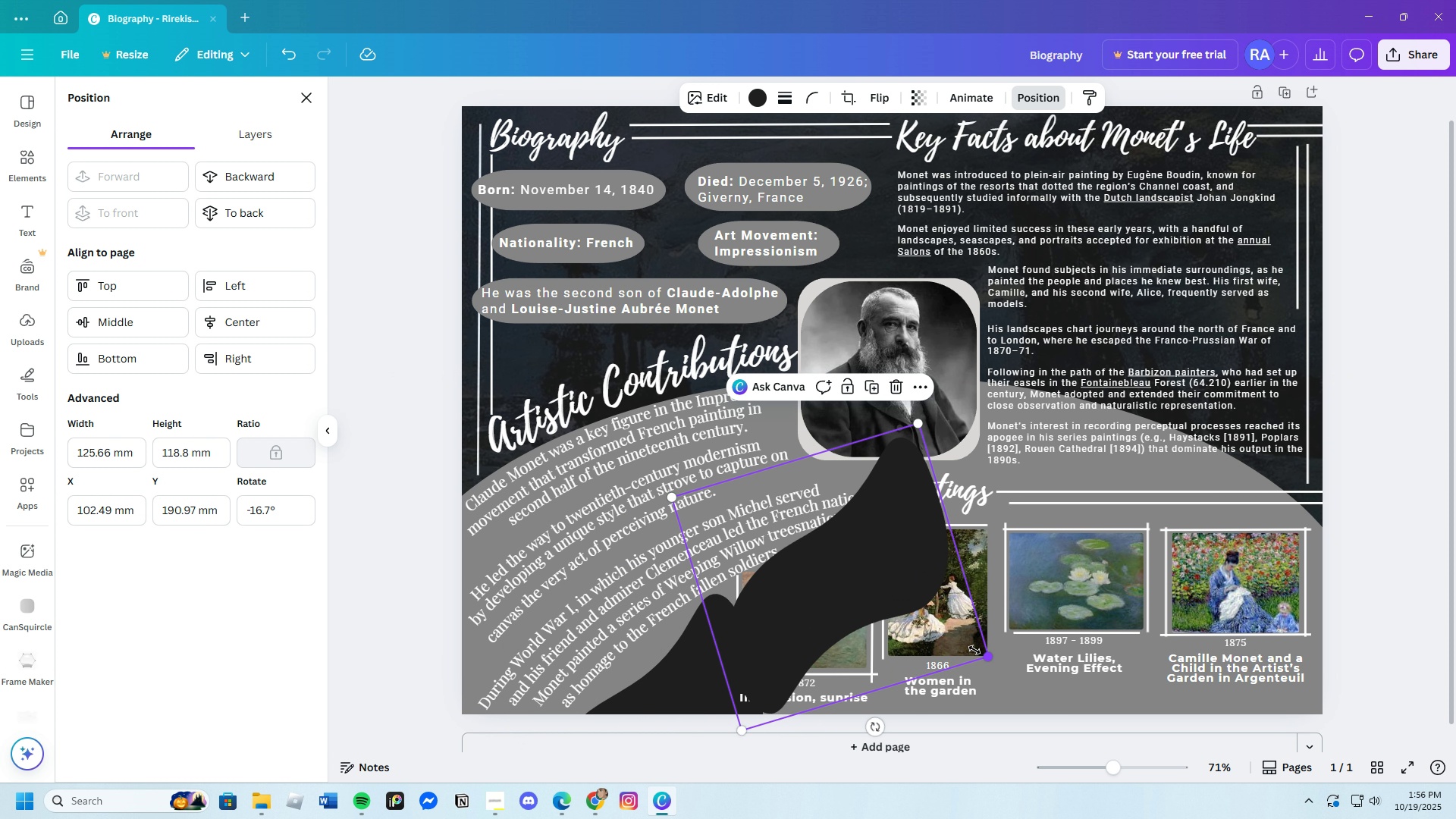 
left_click_drag(start_coordinate=[987, 660], to_coordinate=[824, 588])
 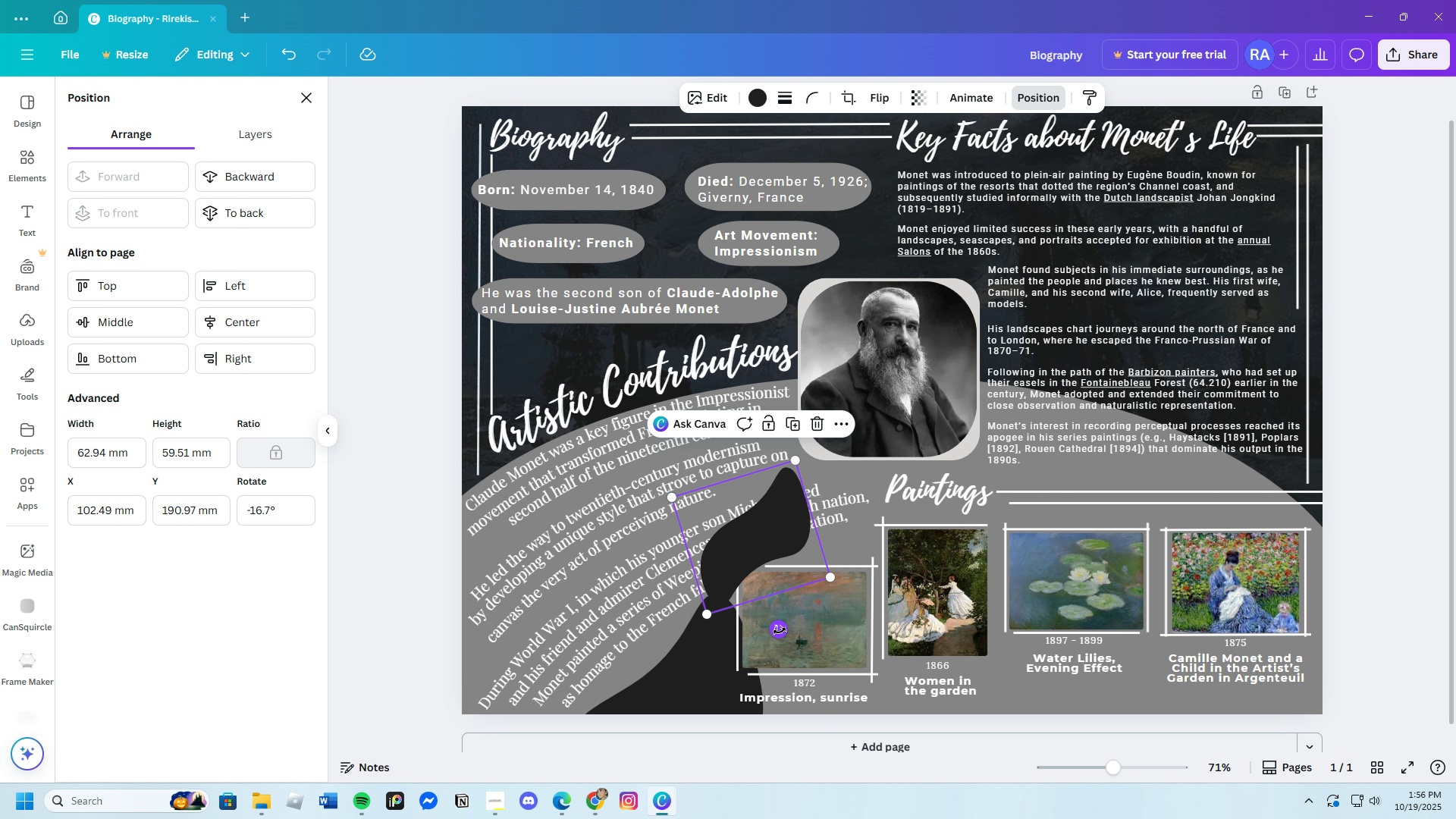 
left_click_drag(start_coordinate=[780, 631], to_coordinate=[737, 629])
 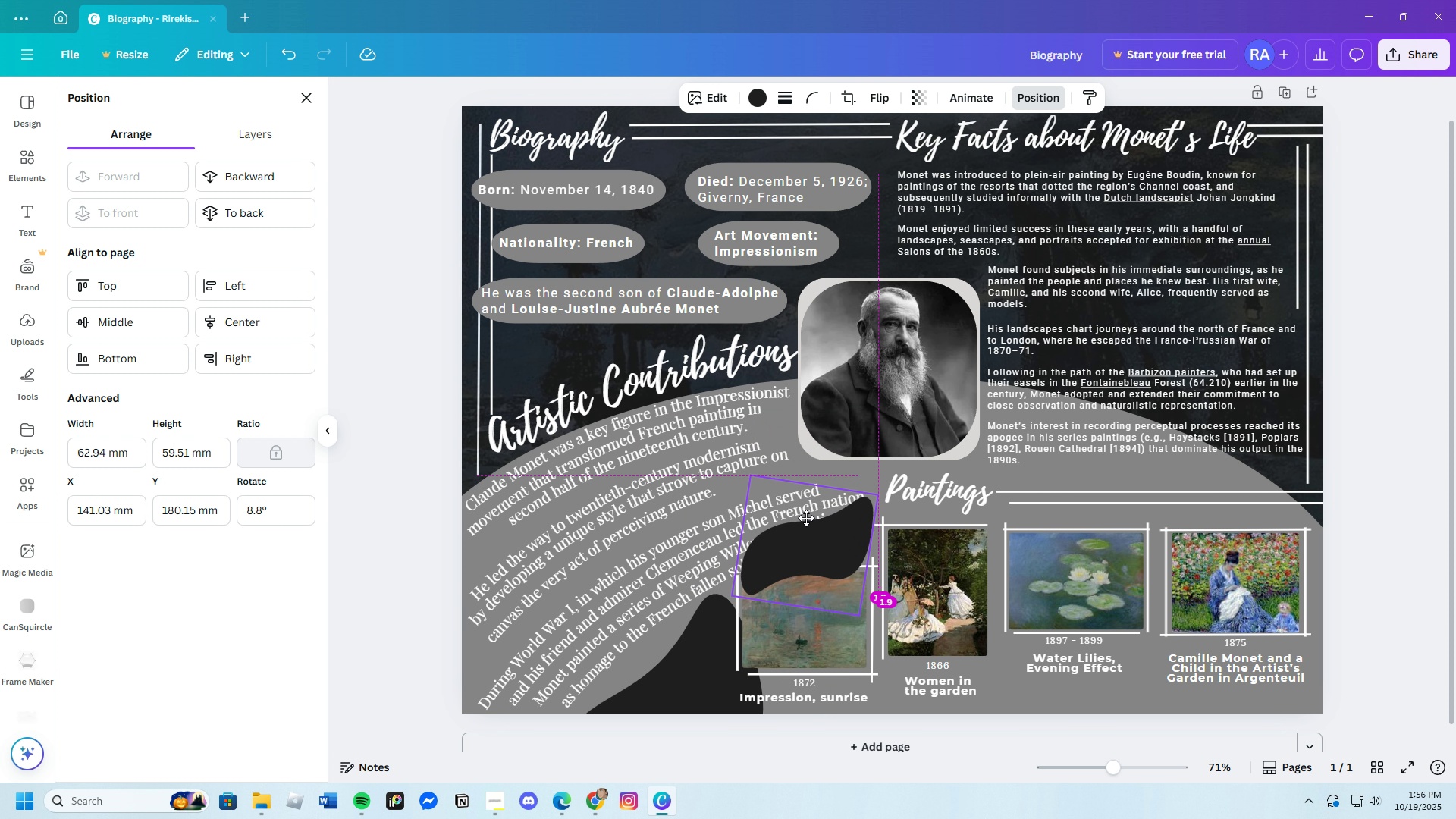 
left_click_drag(start_coordinate=[725, 518], to_coordinate=[729, 512])
 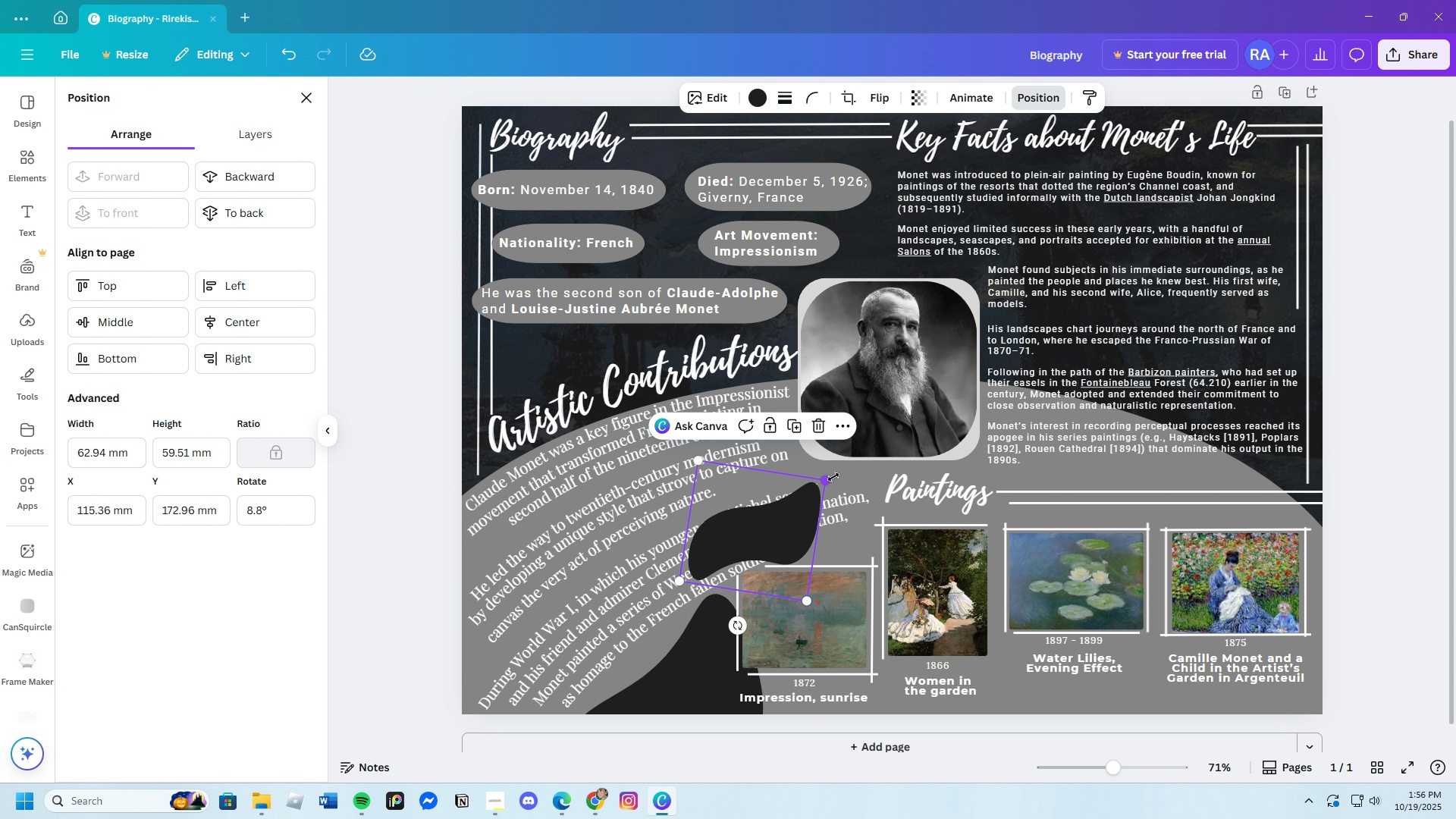 
left_click_drag(start_coordinate=[825, 482], to_coordinate=[897, 446])
 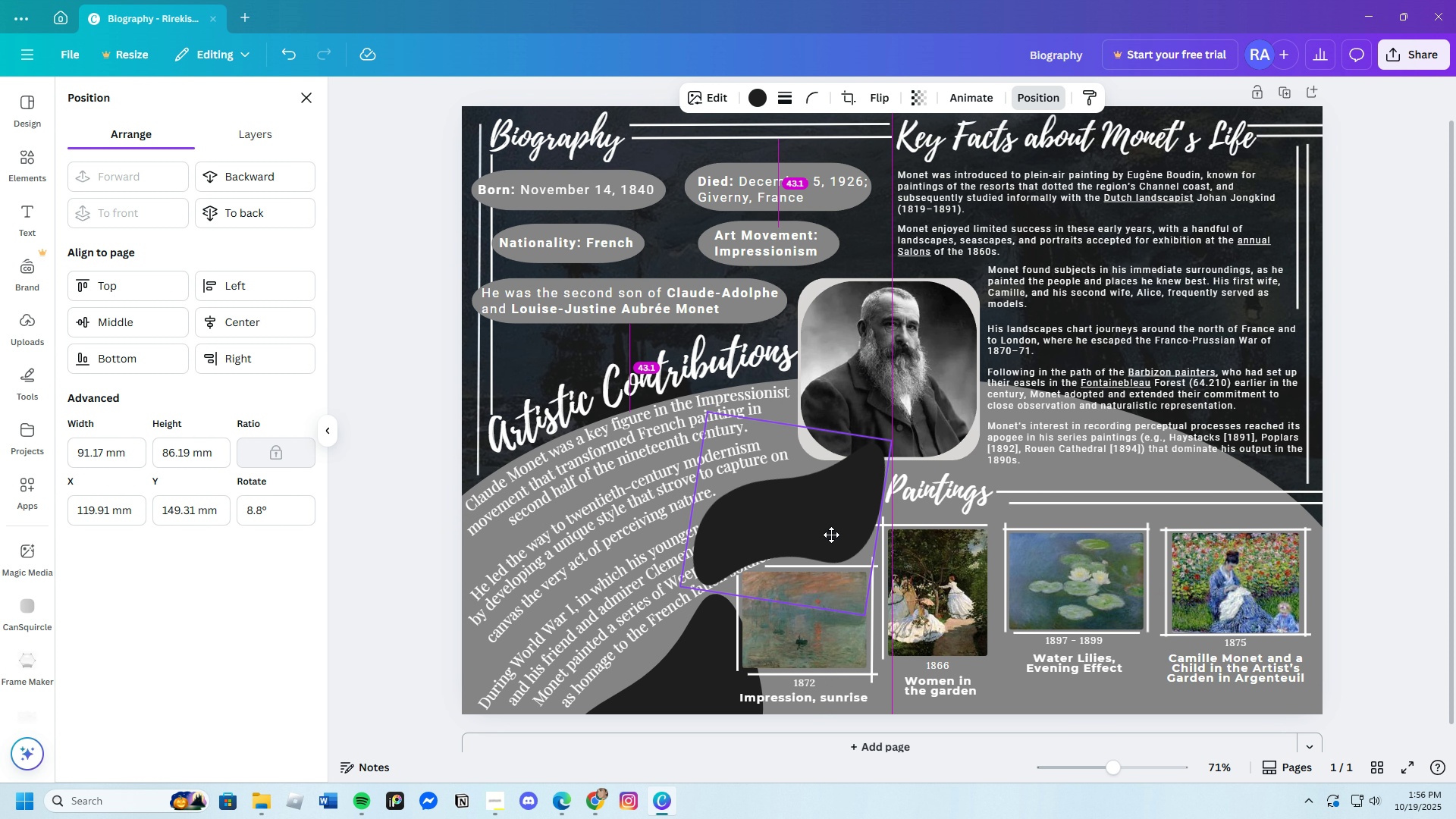 
left_click_drag(start_coordinate=[830, 529], to_coordinate=[826, 538])
 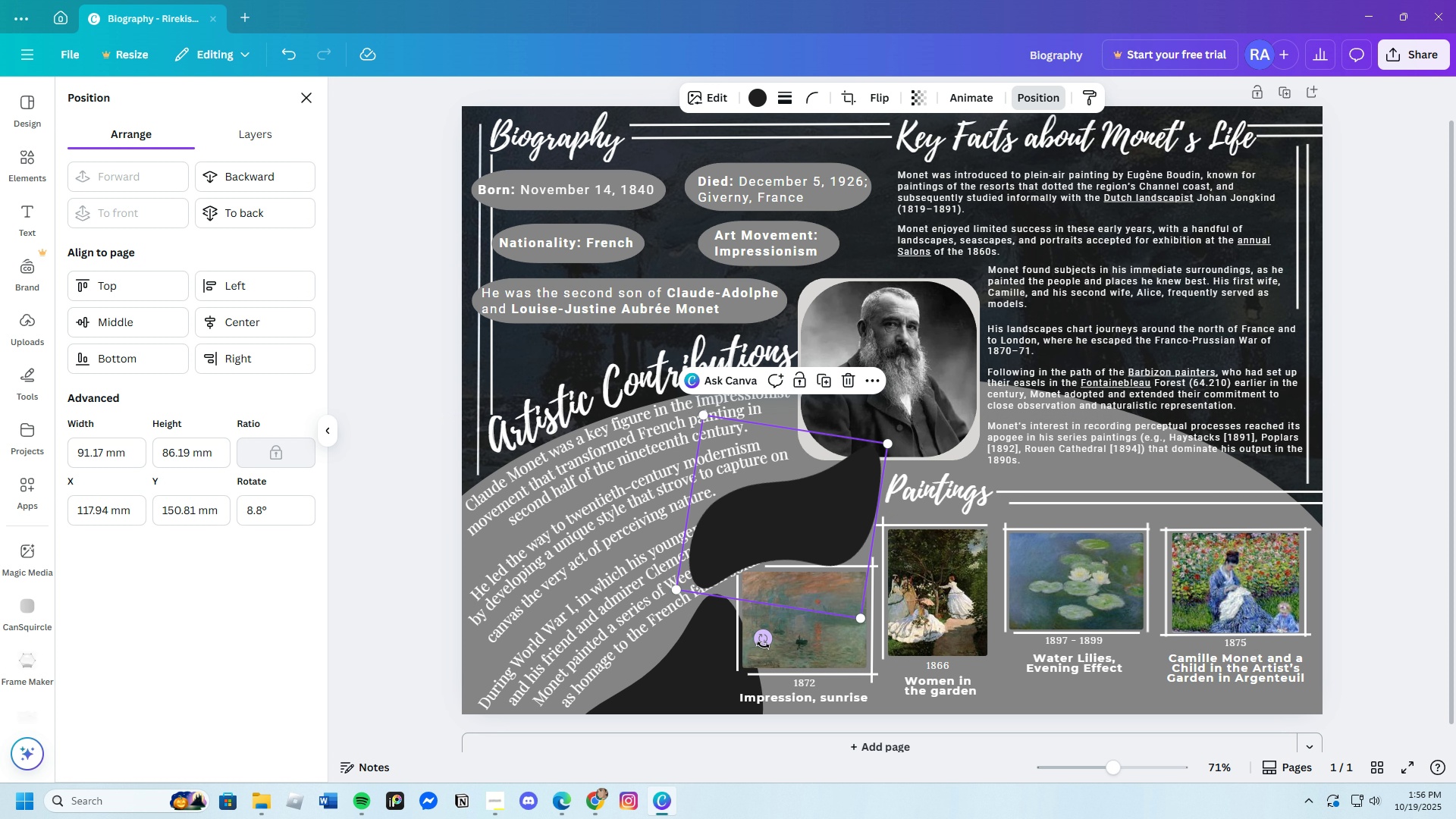 
left_click_drag(start_coordinate=[764, 645], to_coordinate=[773, 649])
 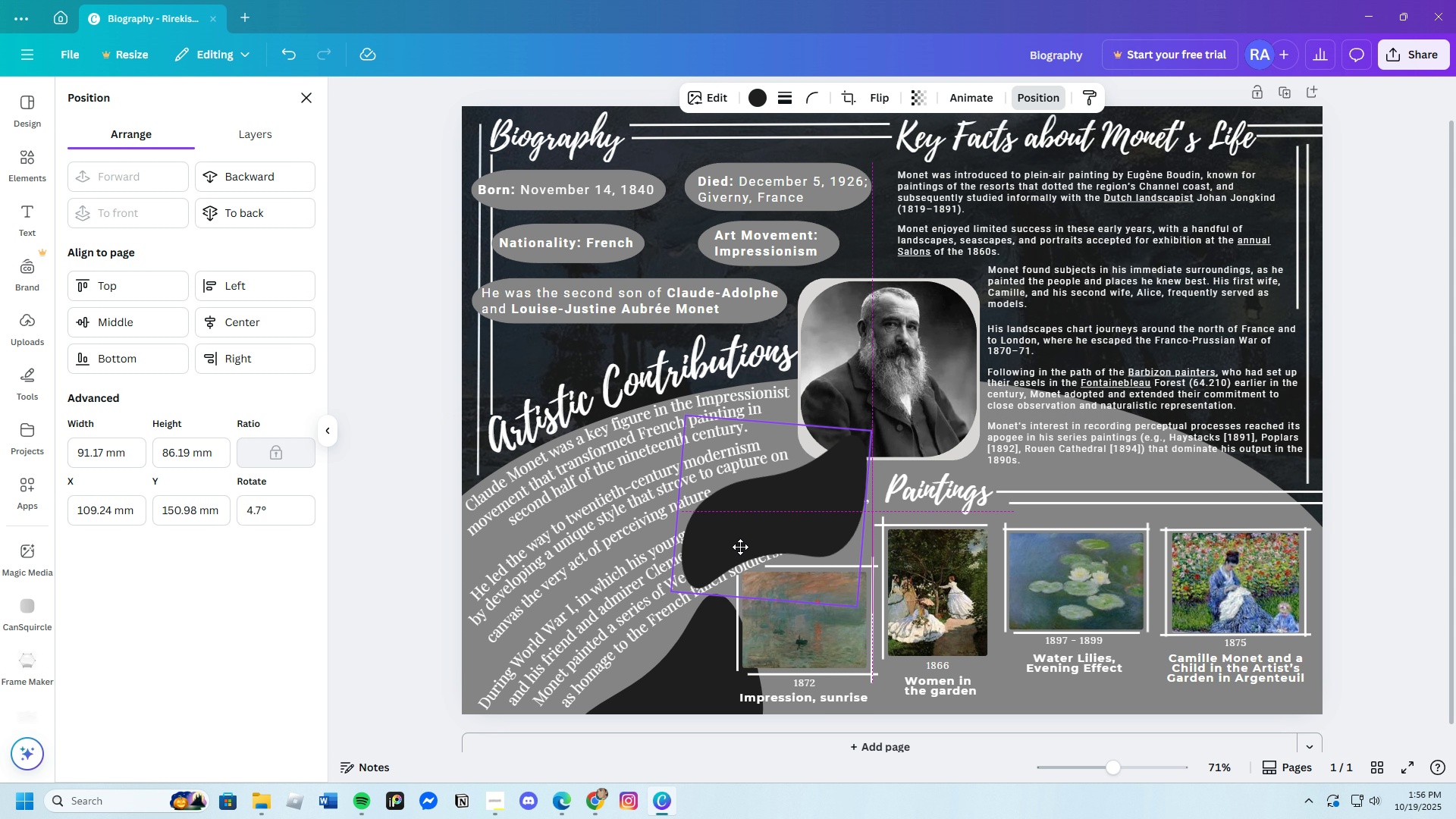 
left_click_drag(start_coordinate=[751, 552], to_coordinate=[739, 552])
 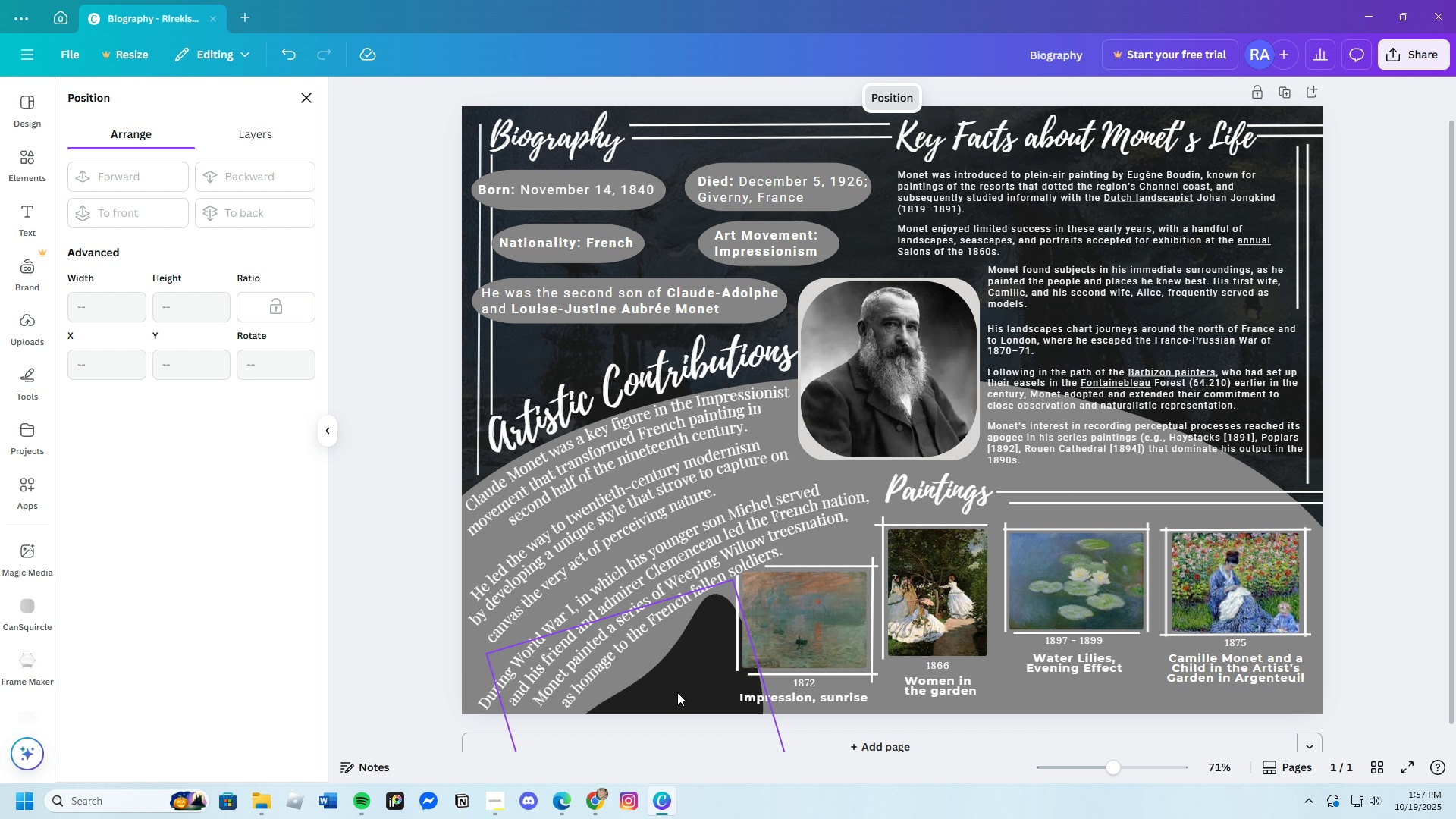 
left_click([677, 692])
 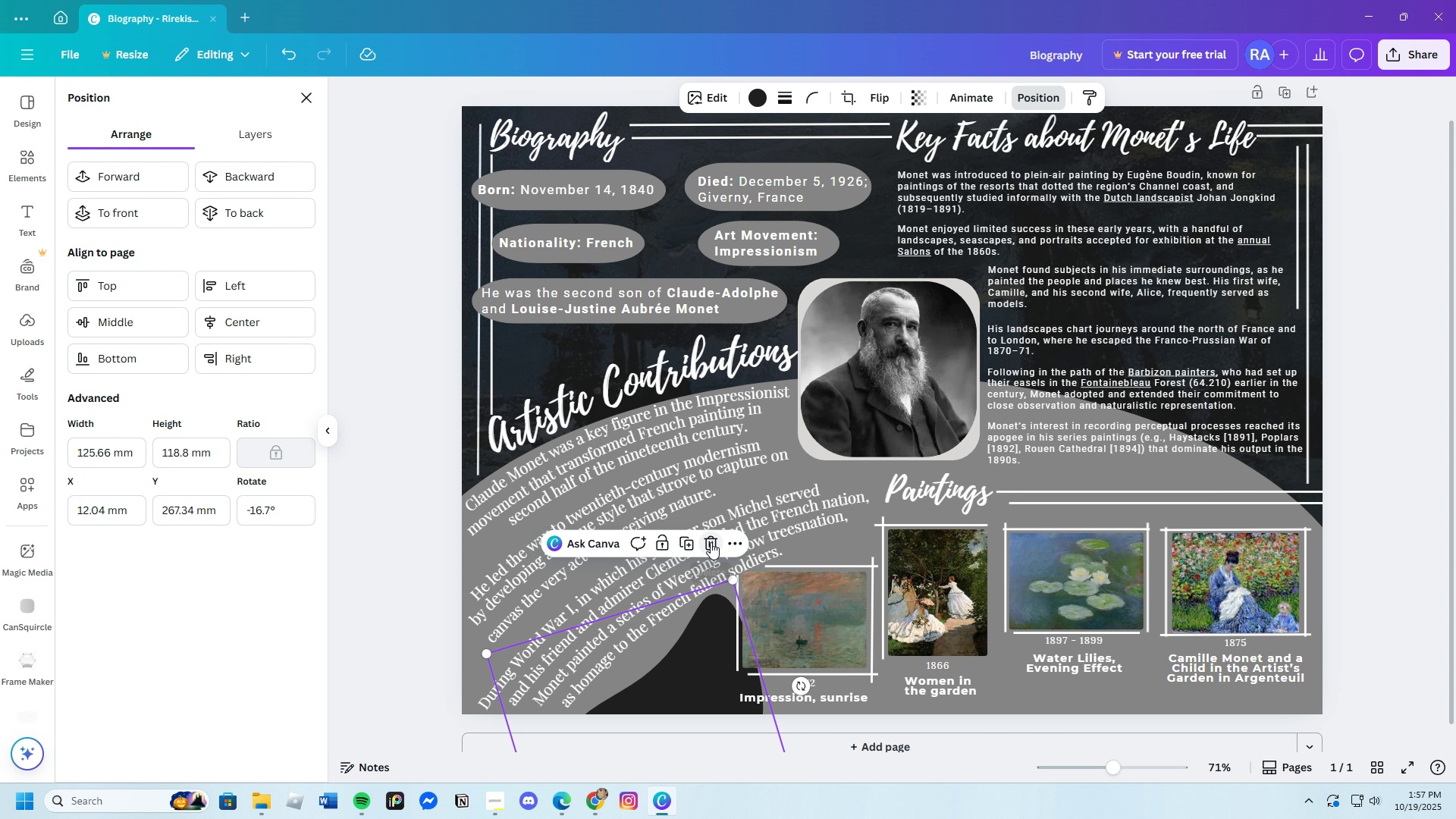 
left_click([711, 542])
 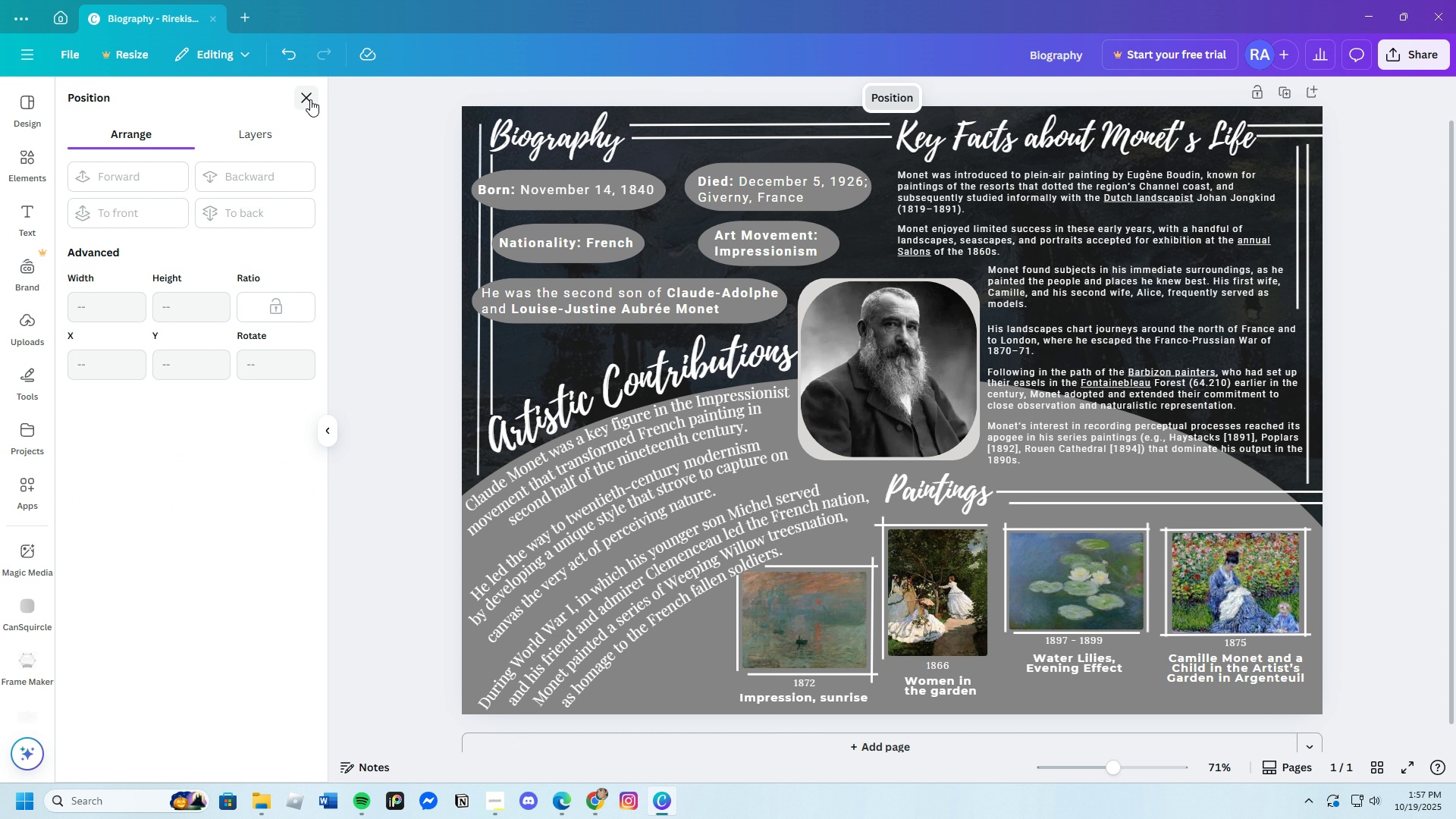 
left_click([310, 99])
 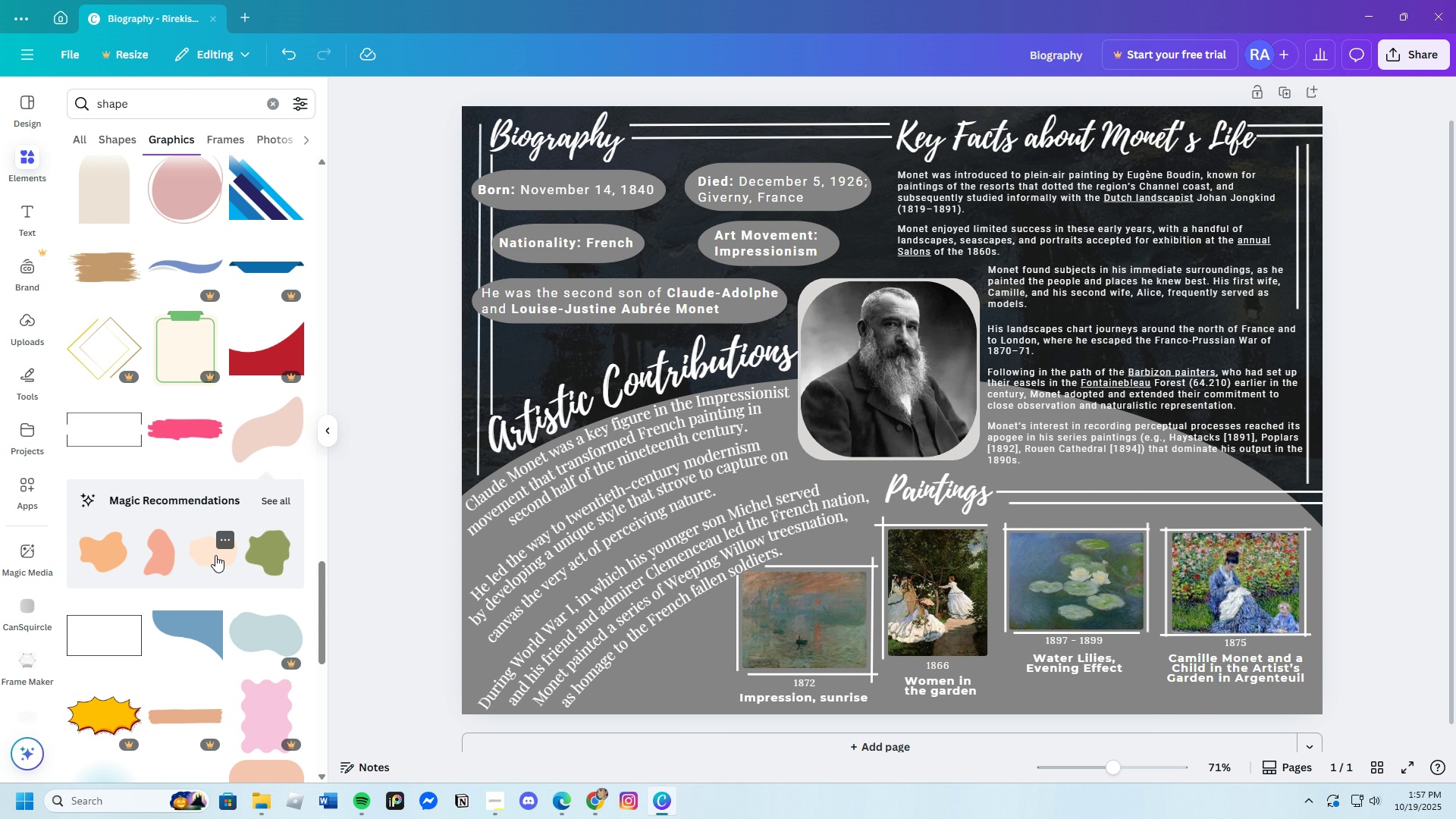 
scroll: coordinate [217, 546], scroll_direction: down, amount: 6.0
 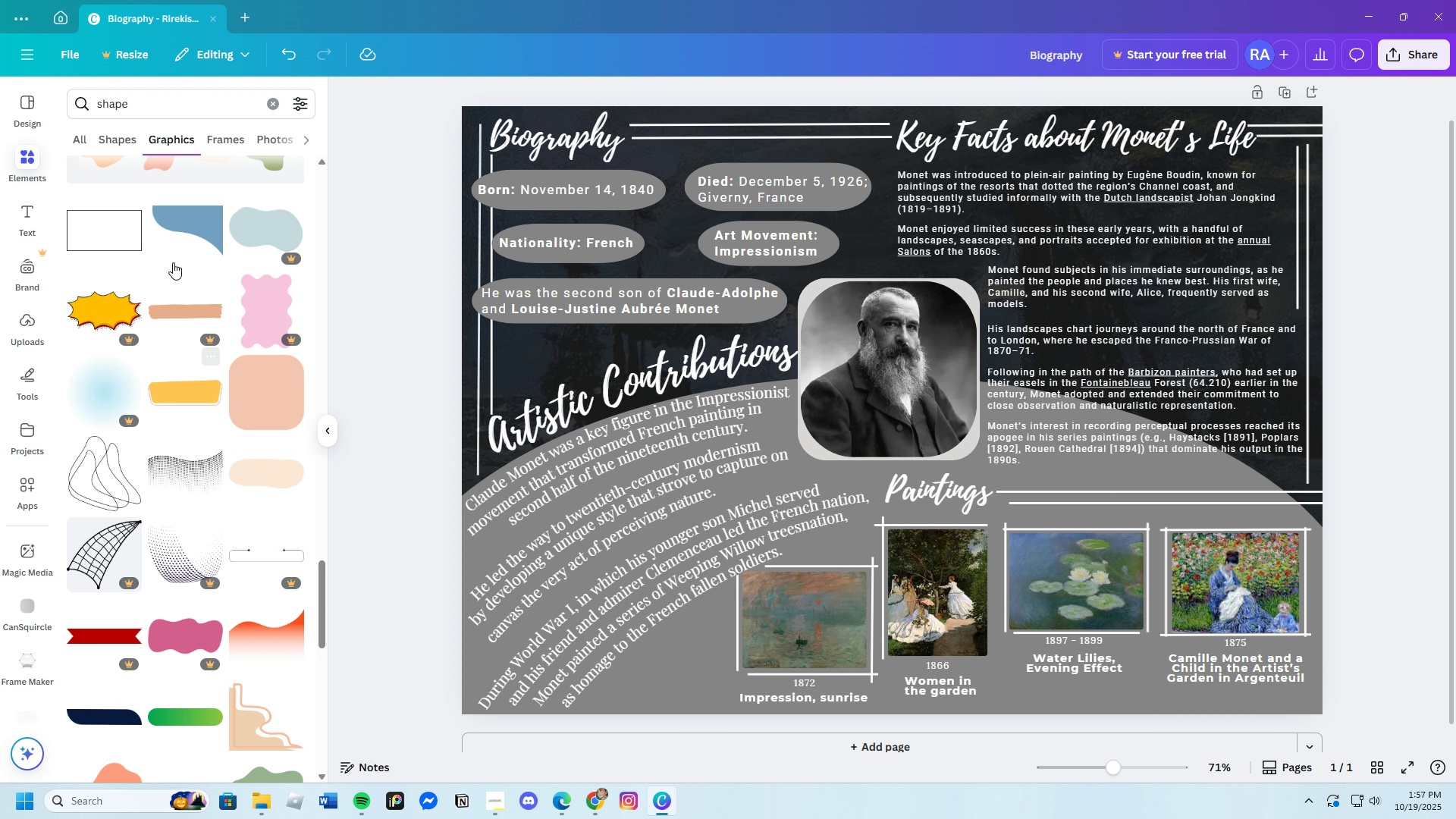 
left_click([187, 221])
 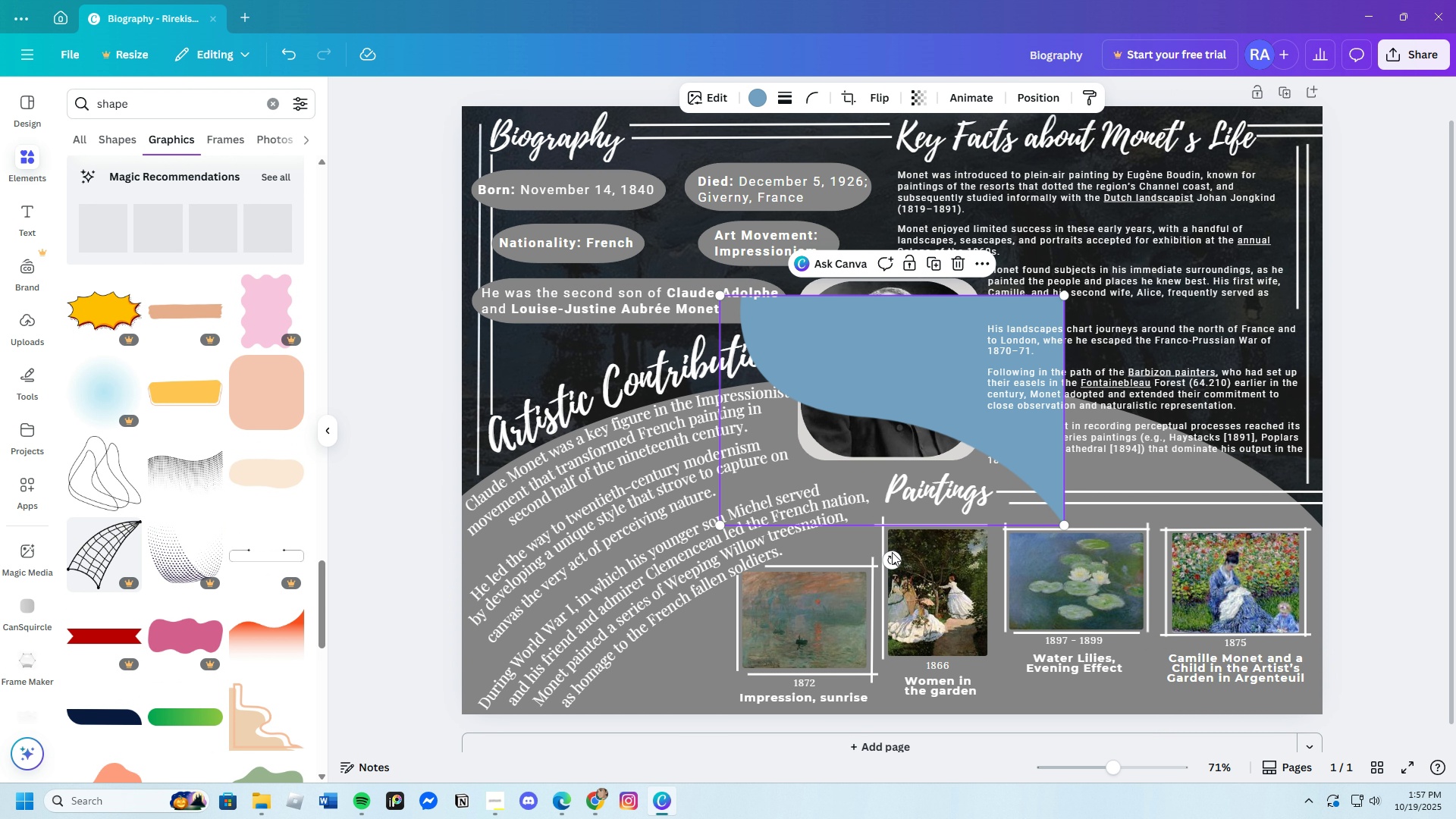 
left_click_drag(start_coordinate=[892, 554], to_coordinate=[892, 325])
 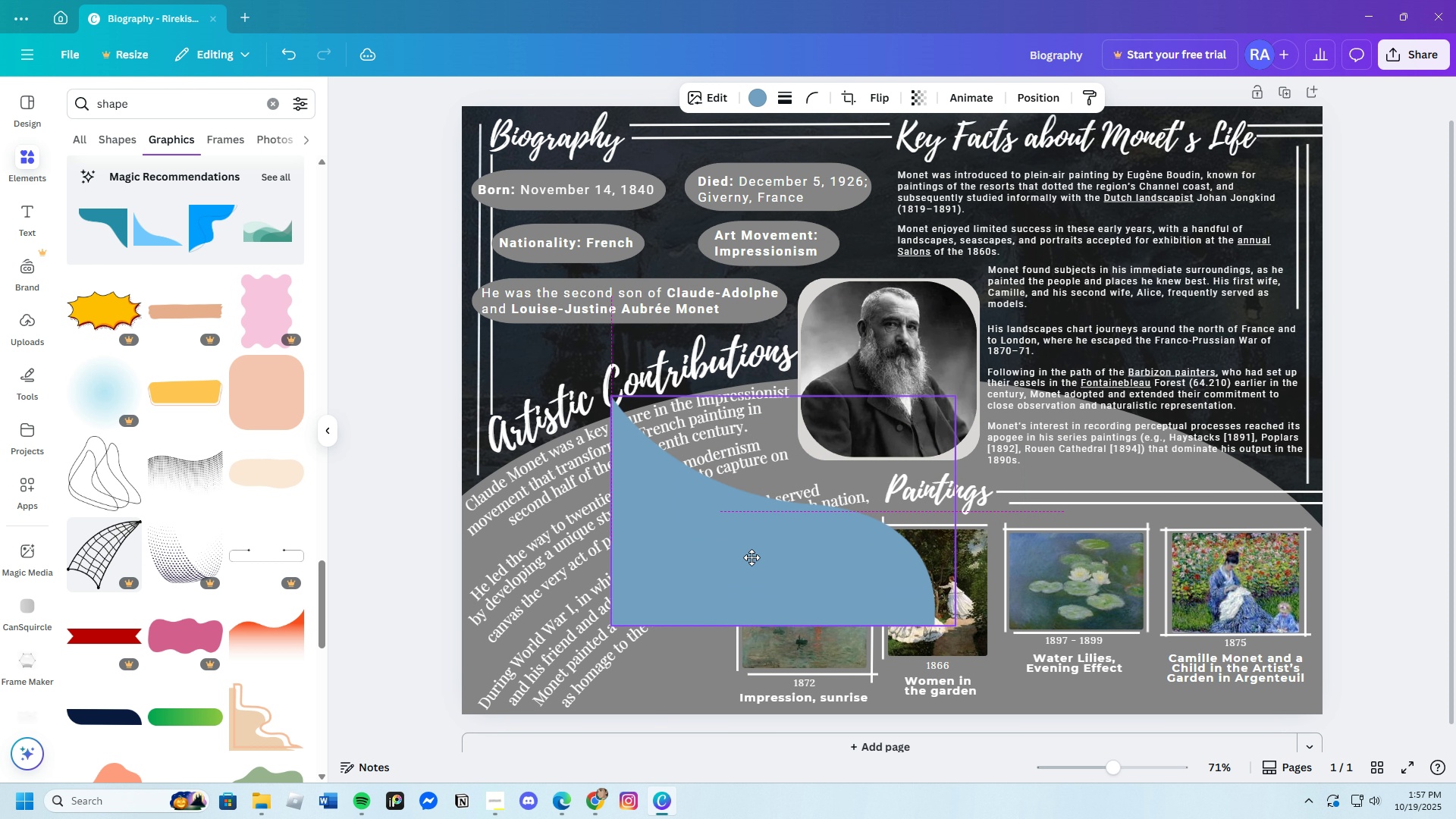 
left_click_drag(start_coordinate=[886, 432], to_coordinate=[671, 655])
 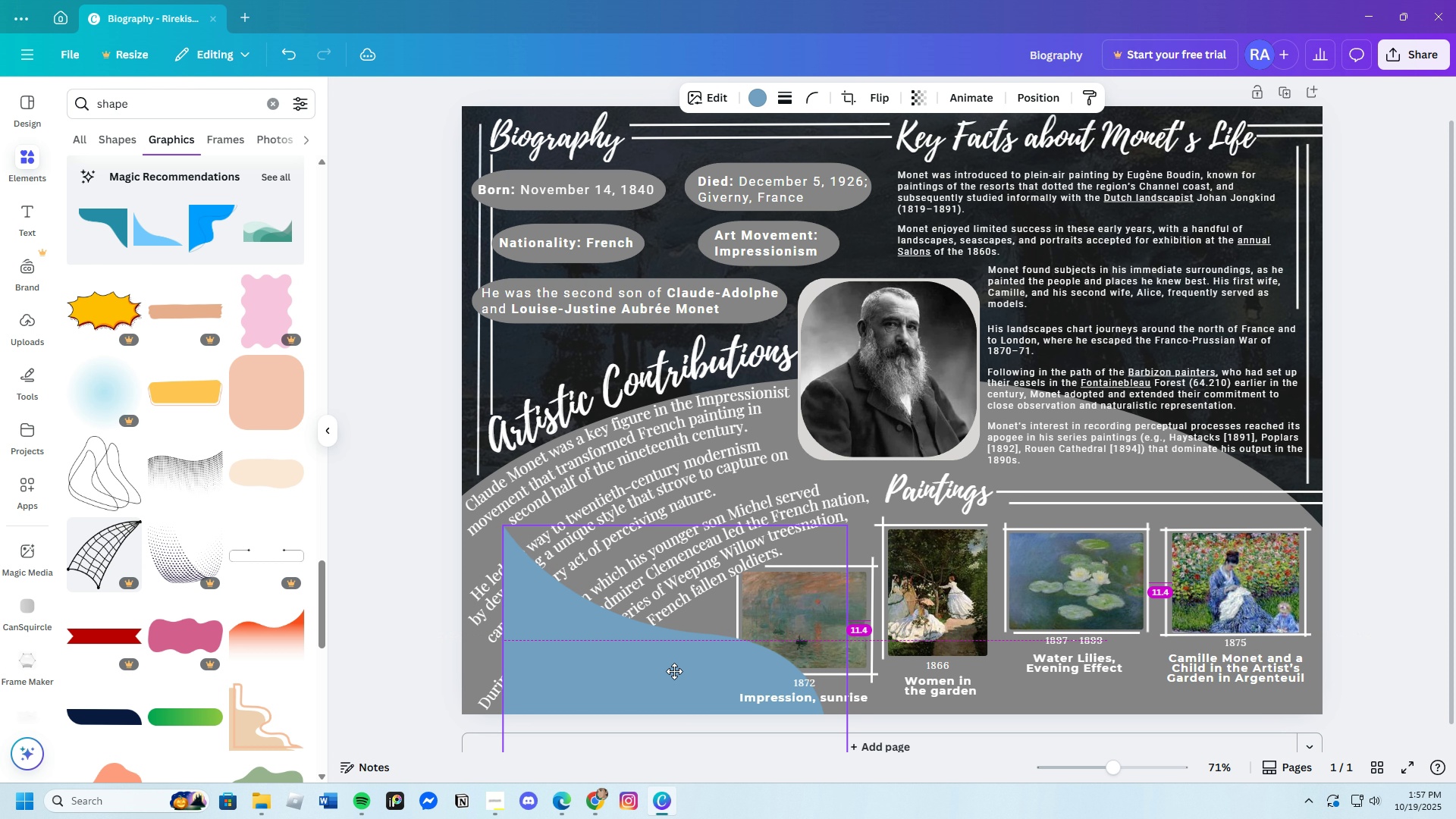 
left_click_drag(start_coordinate=[679, 656], to_coordinate=[650, 586])
 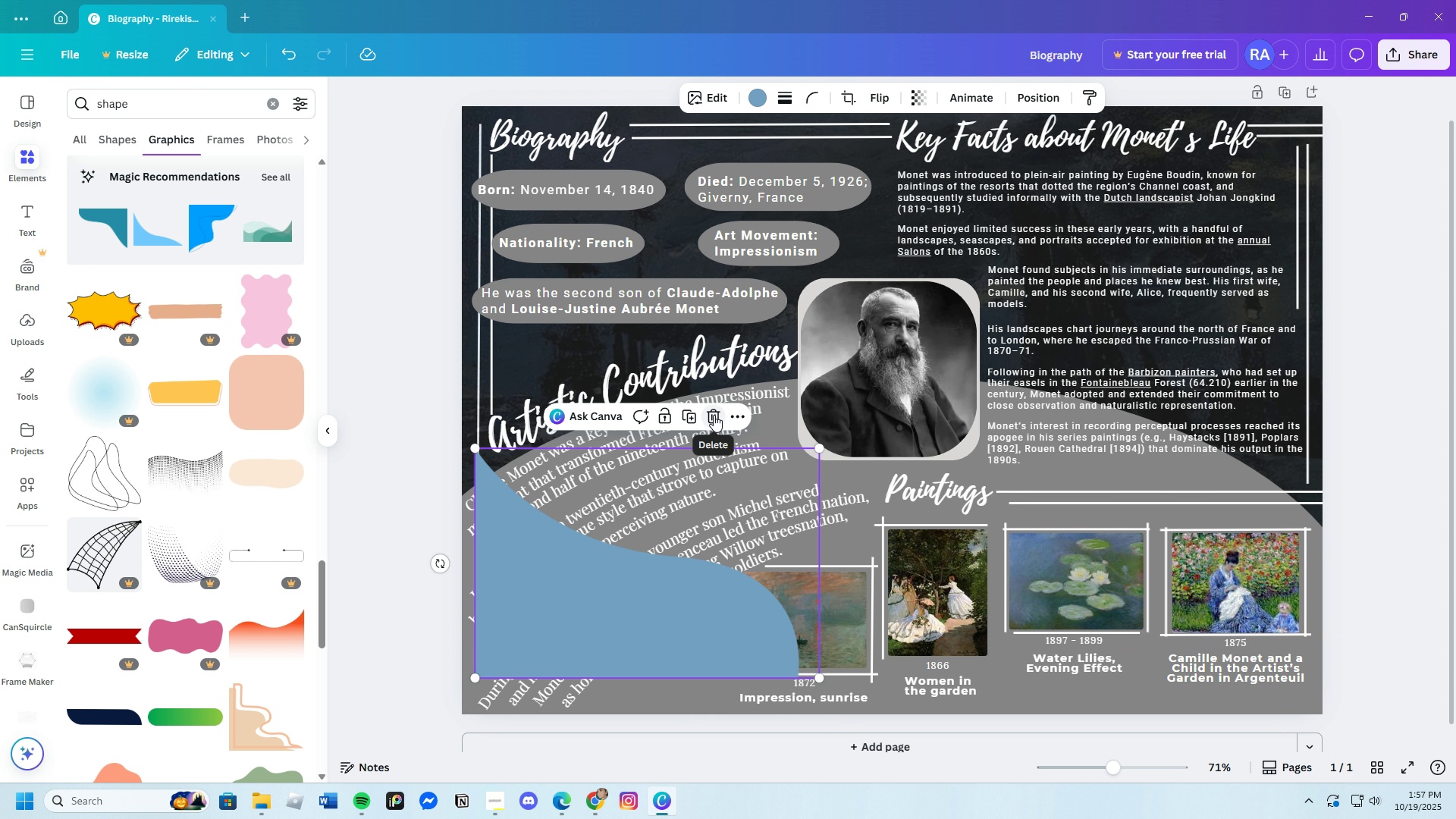 
left_click([714, 415])
 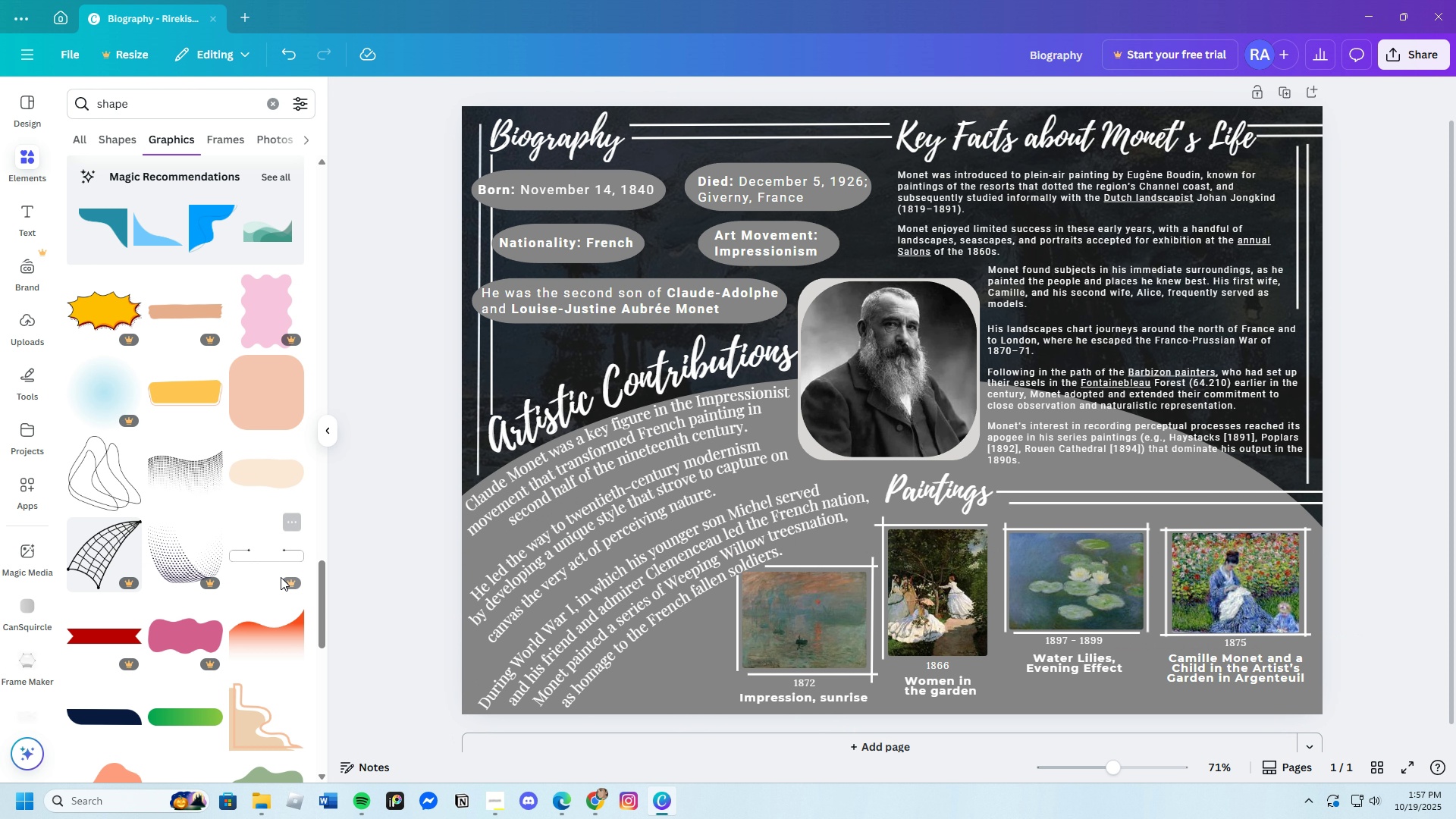 
scroll: coordinate [238, 564], scroll_direction: down, amount: 15.0
 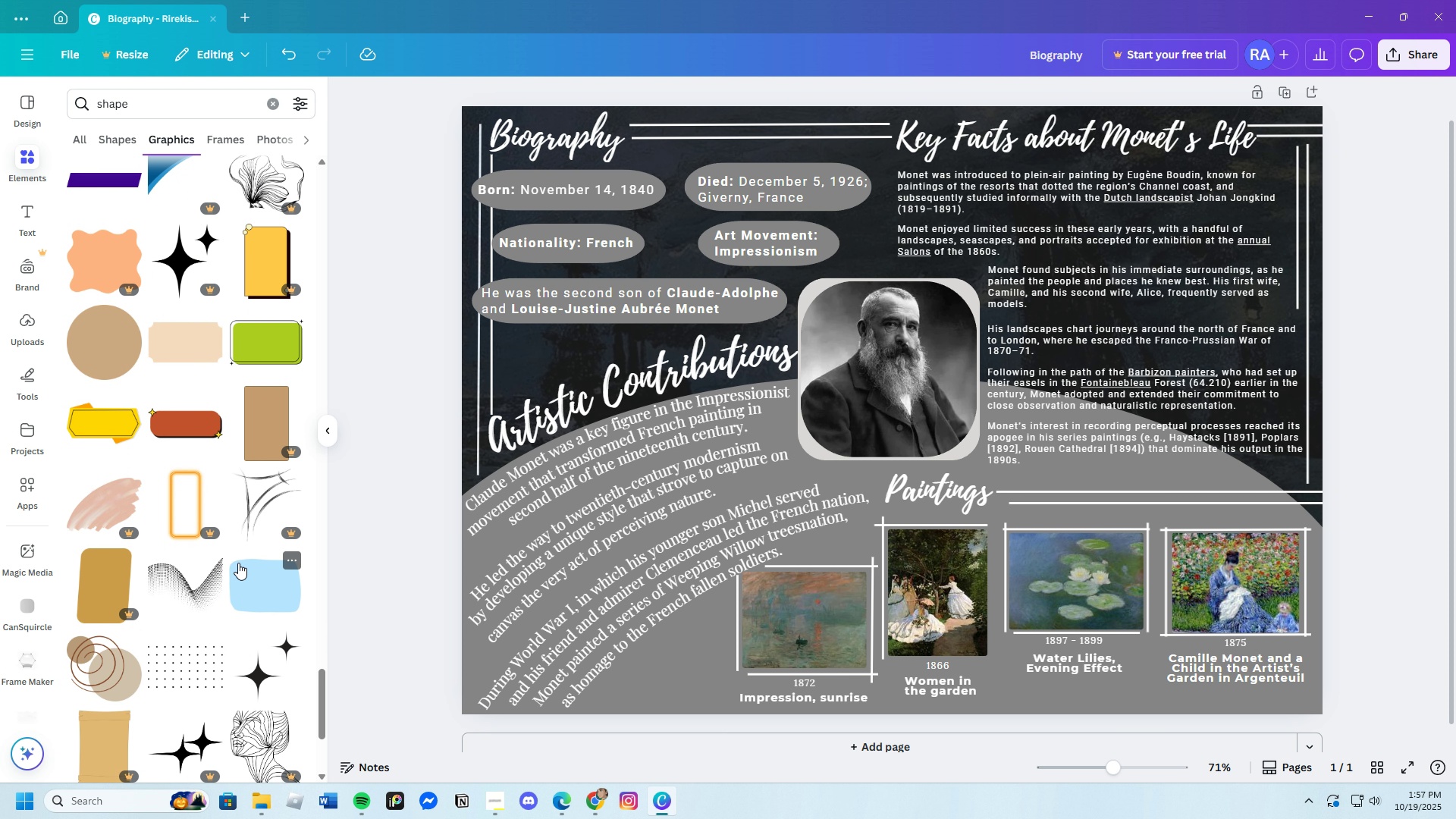 
wait(5.51)
 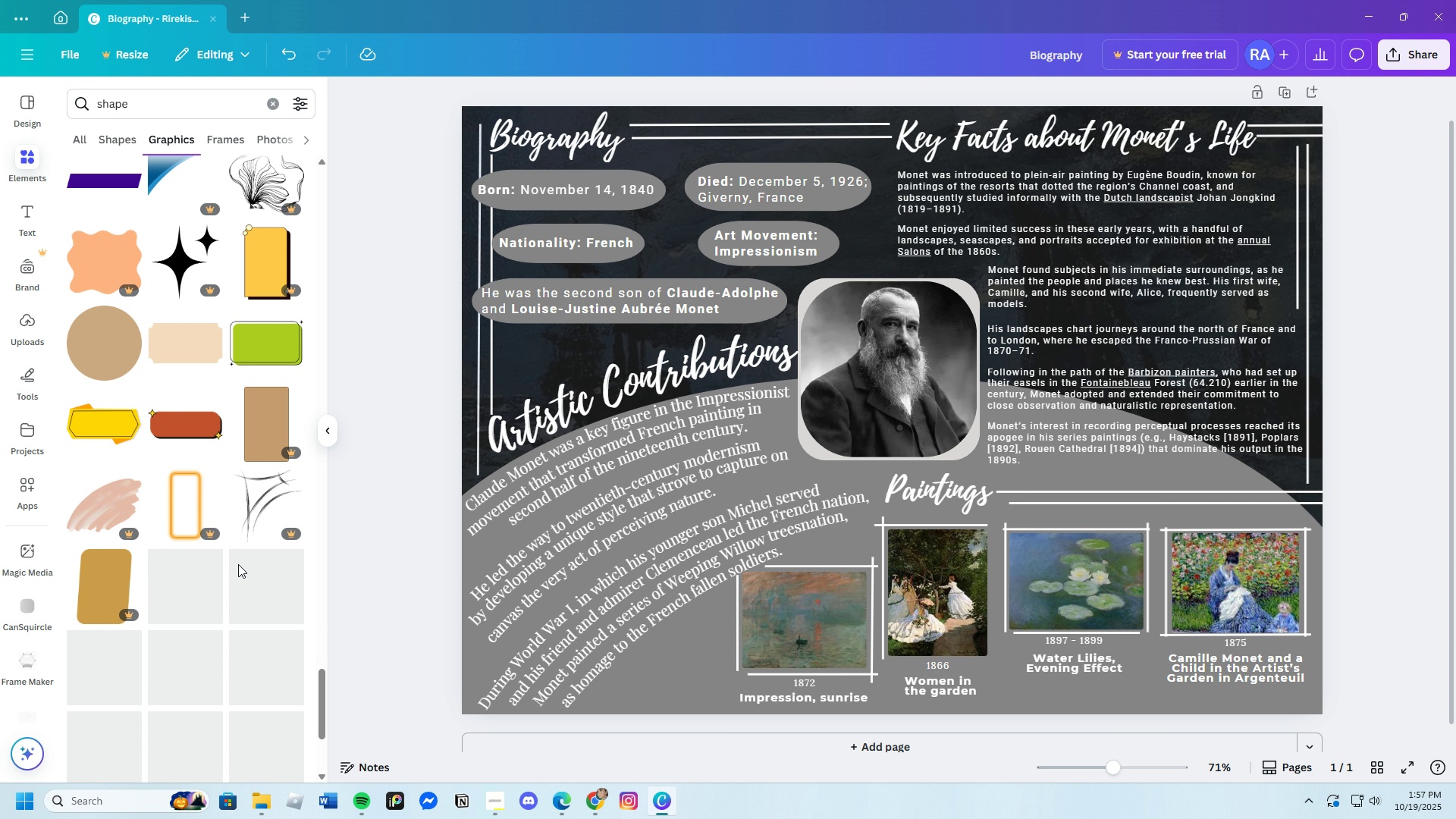 
scroll: coordinate [238, 560], scroll_direction: down, amount: 7.0
 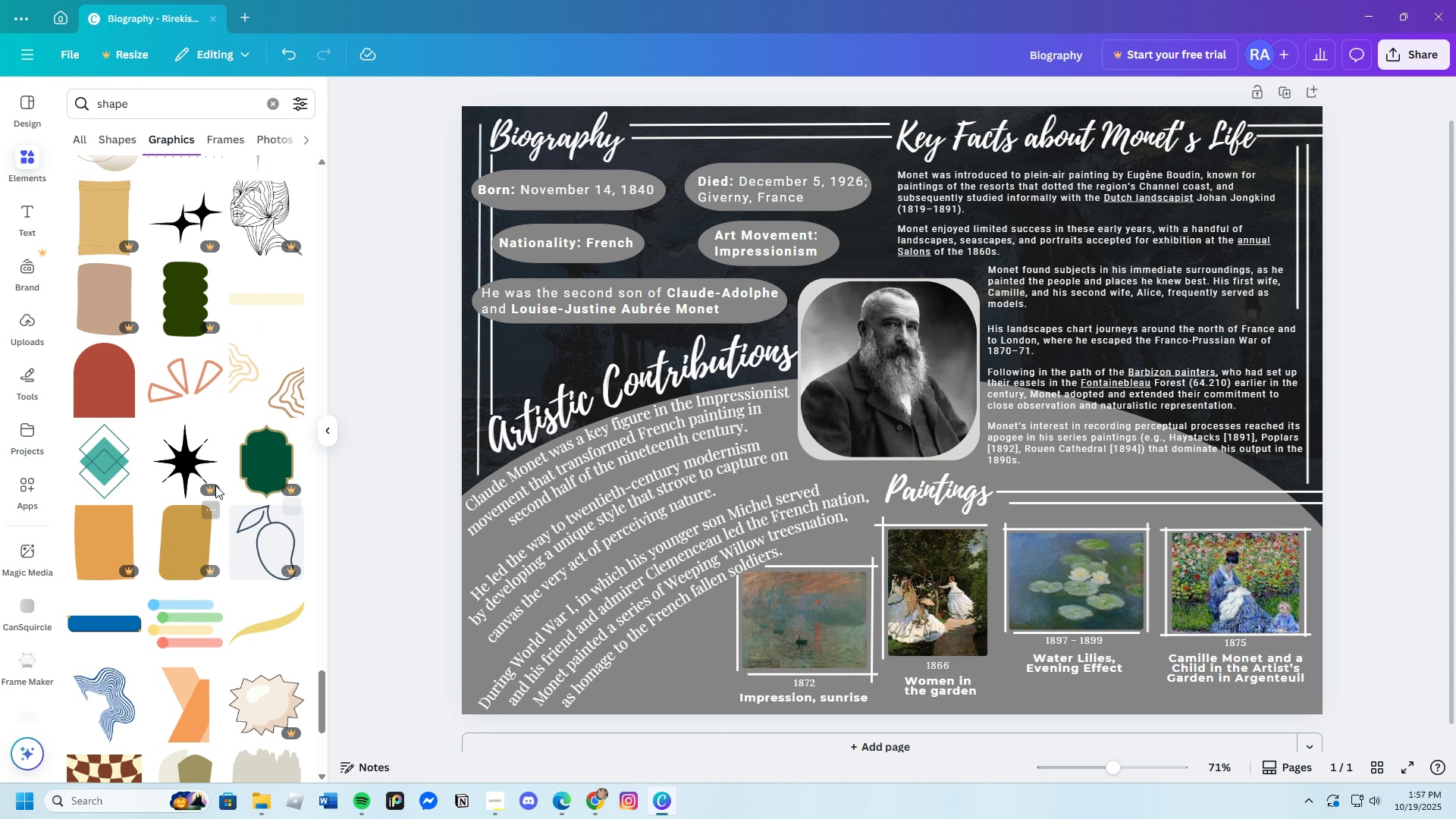 
left_click([281, 393])
 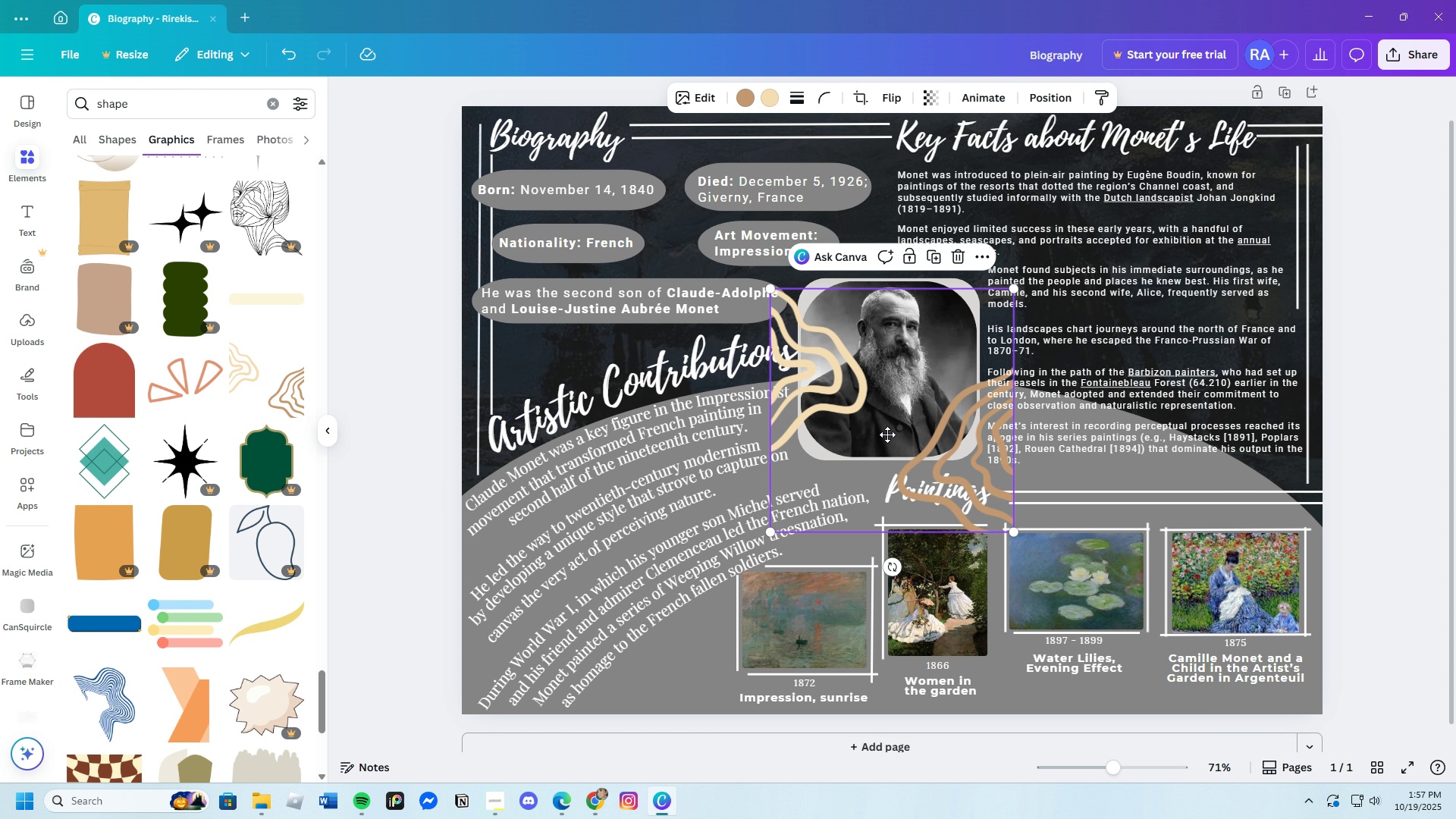 
left_click([887, 435])
 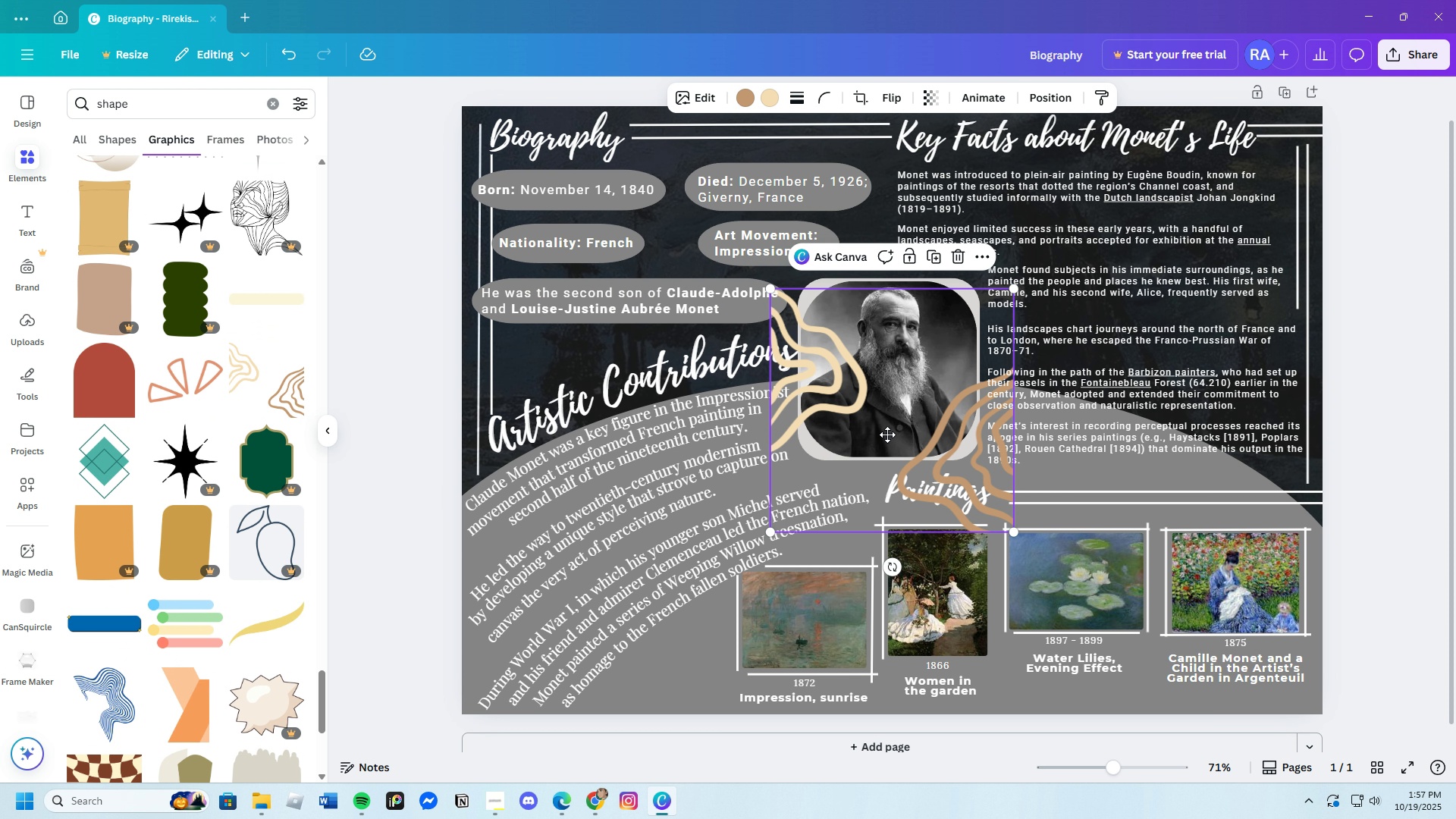 
double_click([887, 435])
 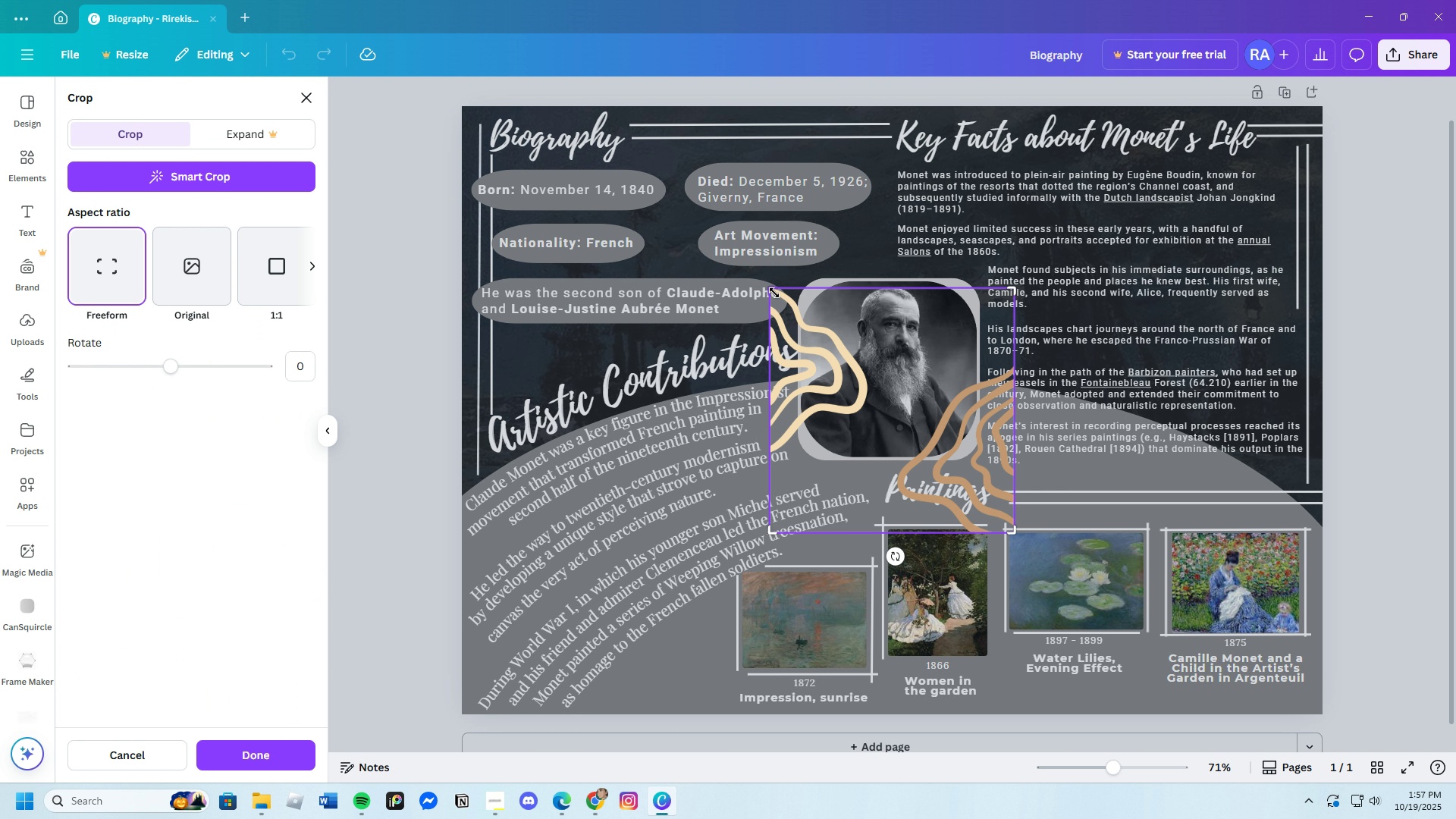 
left_click_drag(start_coordinate=[772, 290], to_coordinate=[882, 324])
 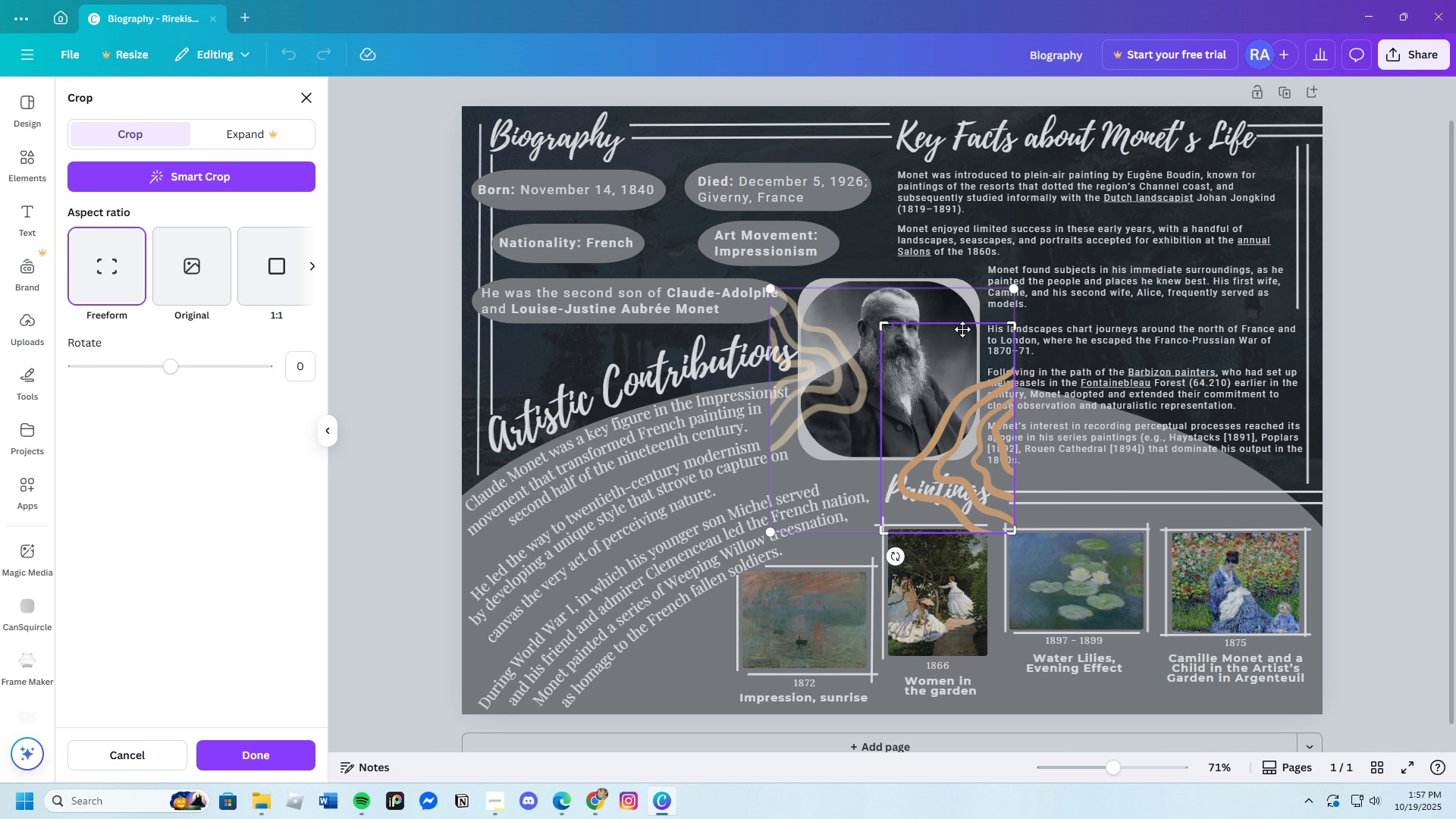 
left_click_drag(start_coordinate=[961, 328], to_coordinate=[967, 353])
 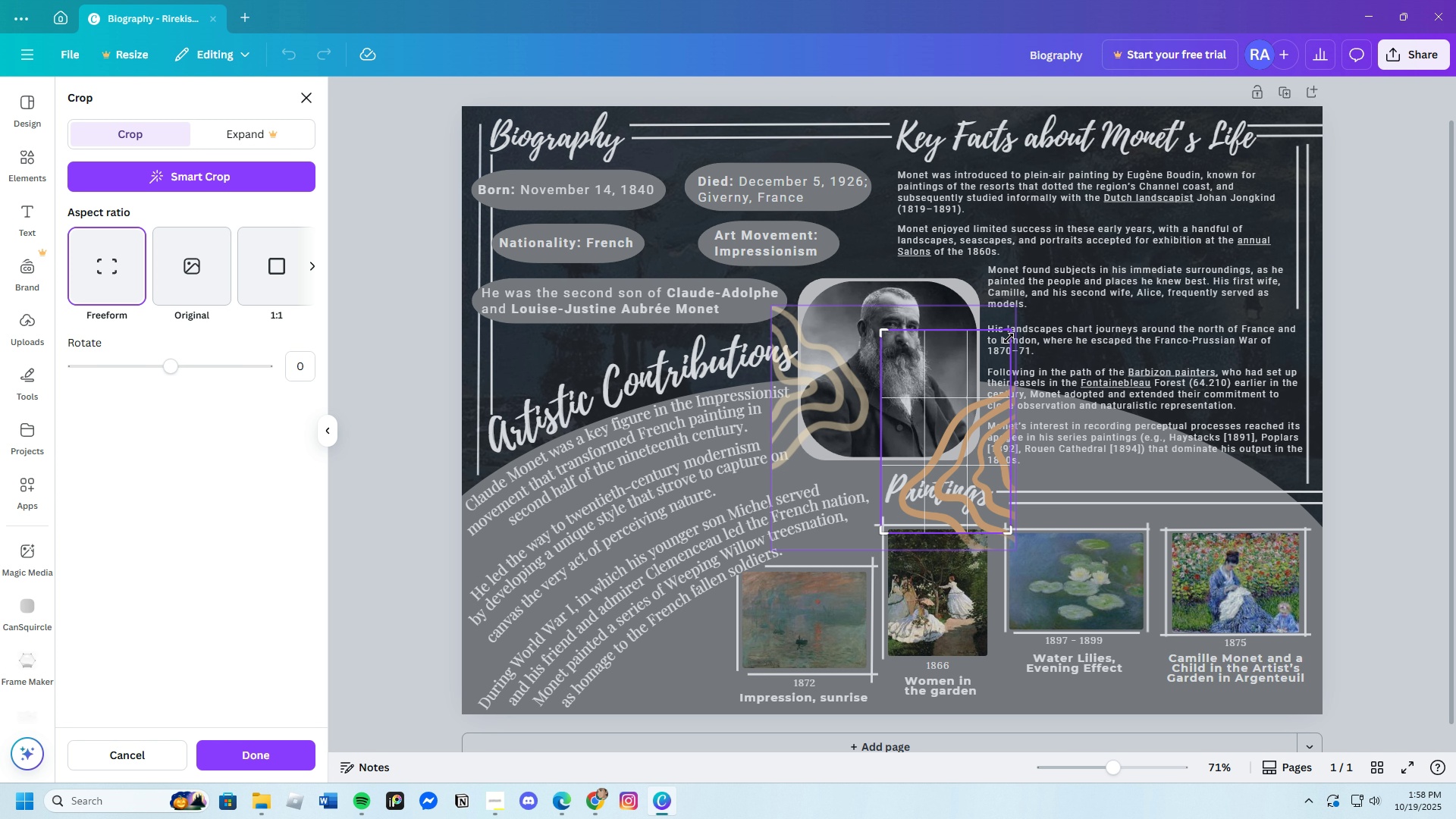 
left_click_drag(start_coordinate=[1012, 328], to_coordinate=[1025, 374])
 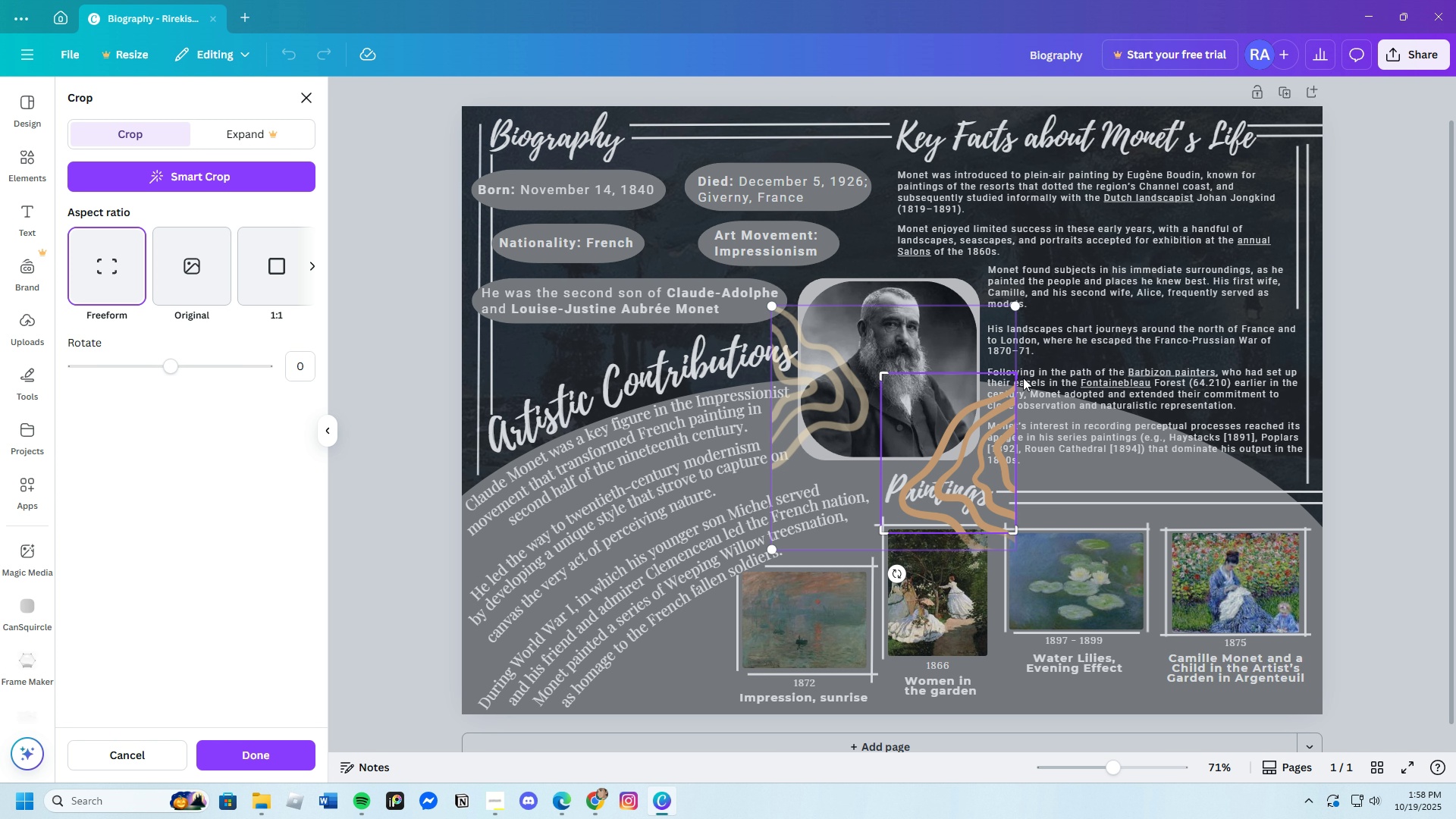 
key(Enter)
 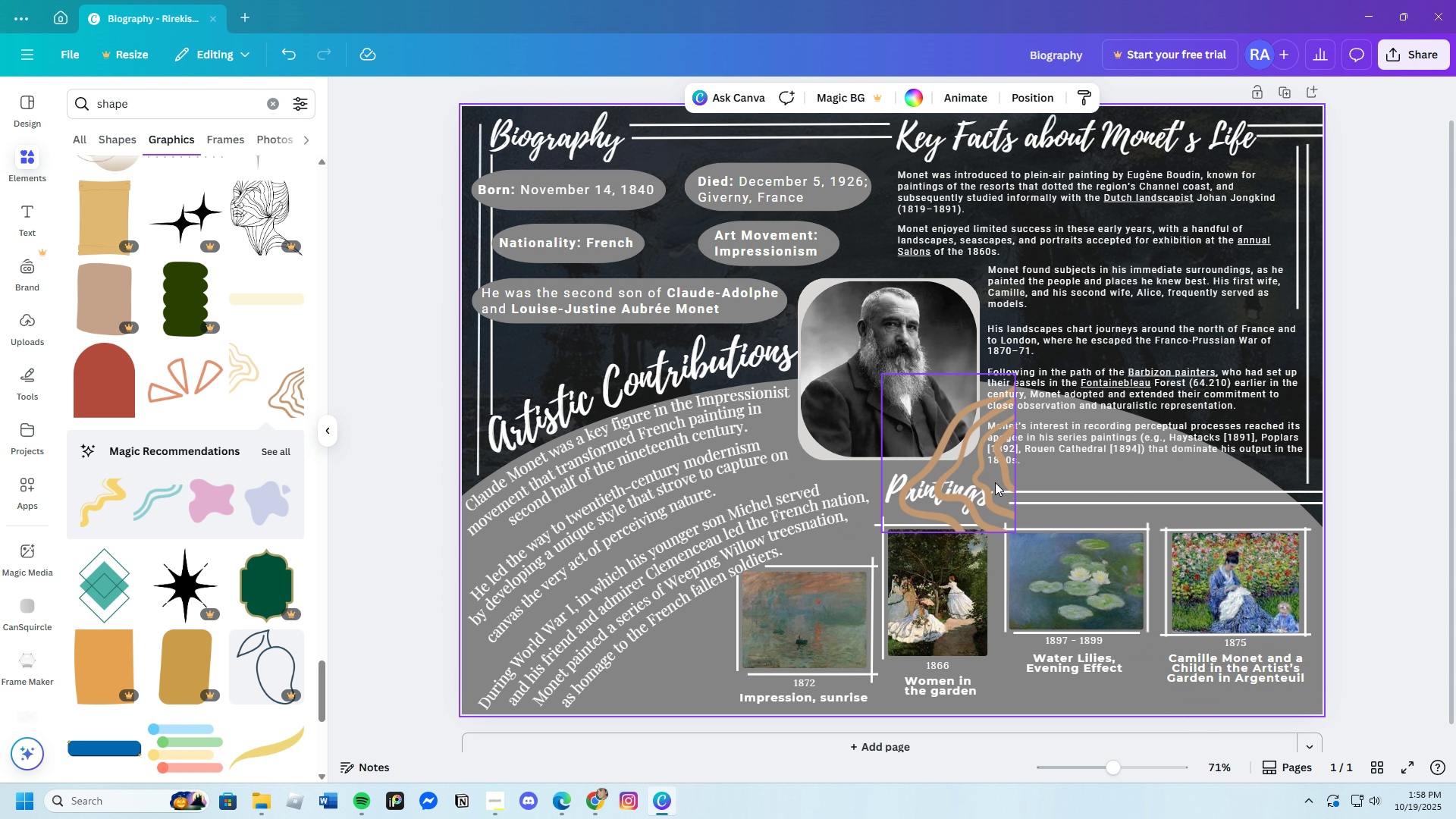 
left_click([991, 480])
 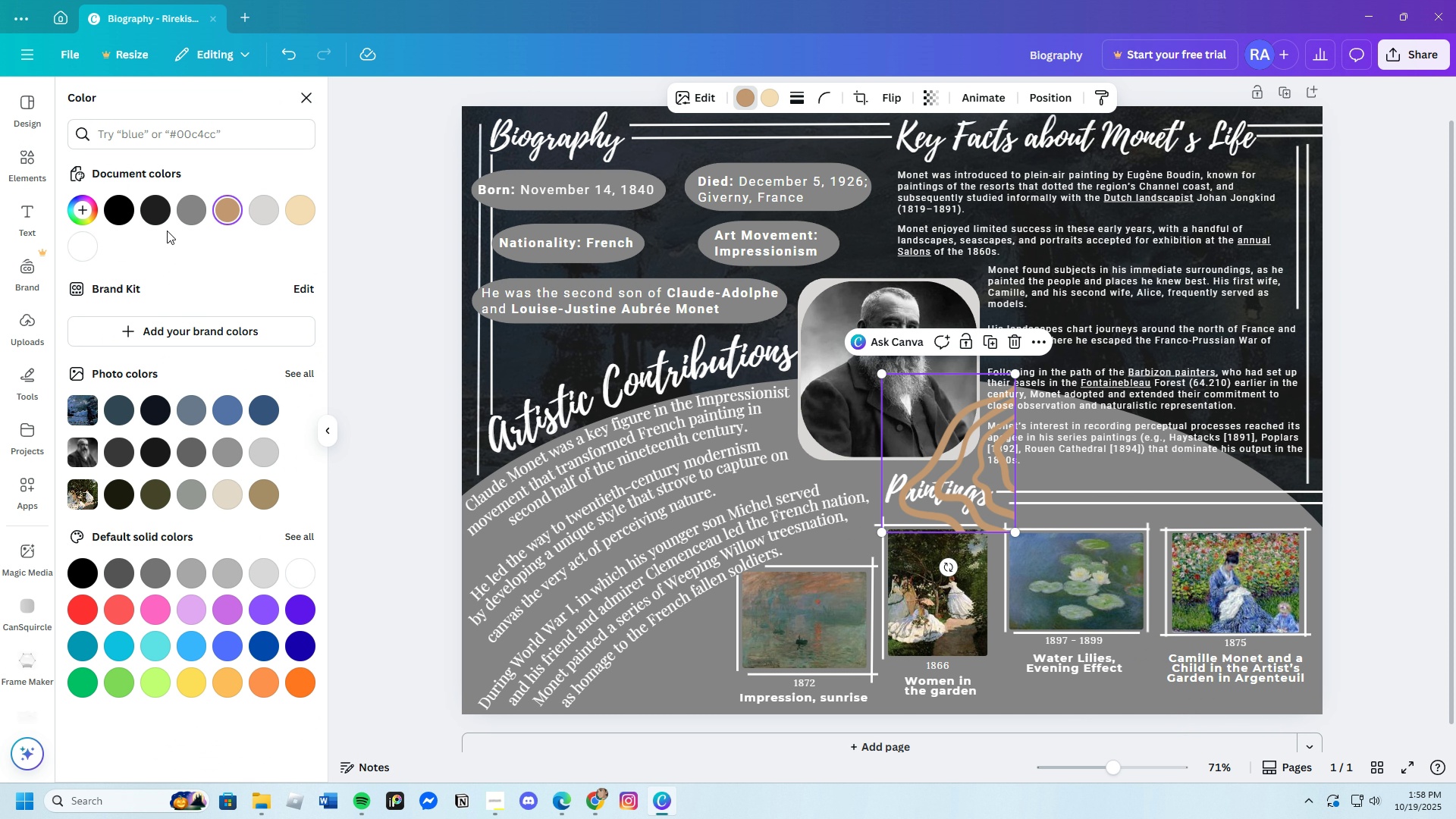 
left_click([162, 215])
 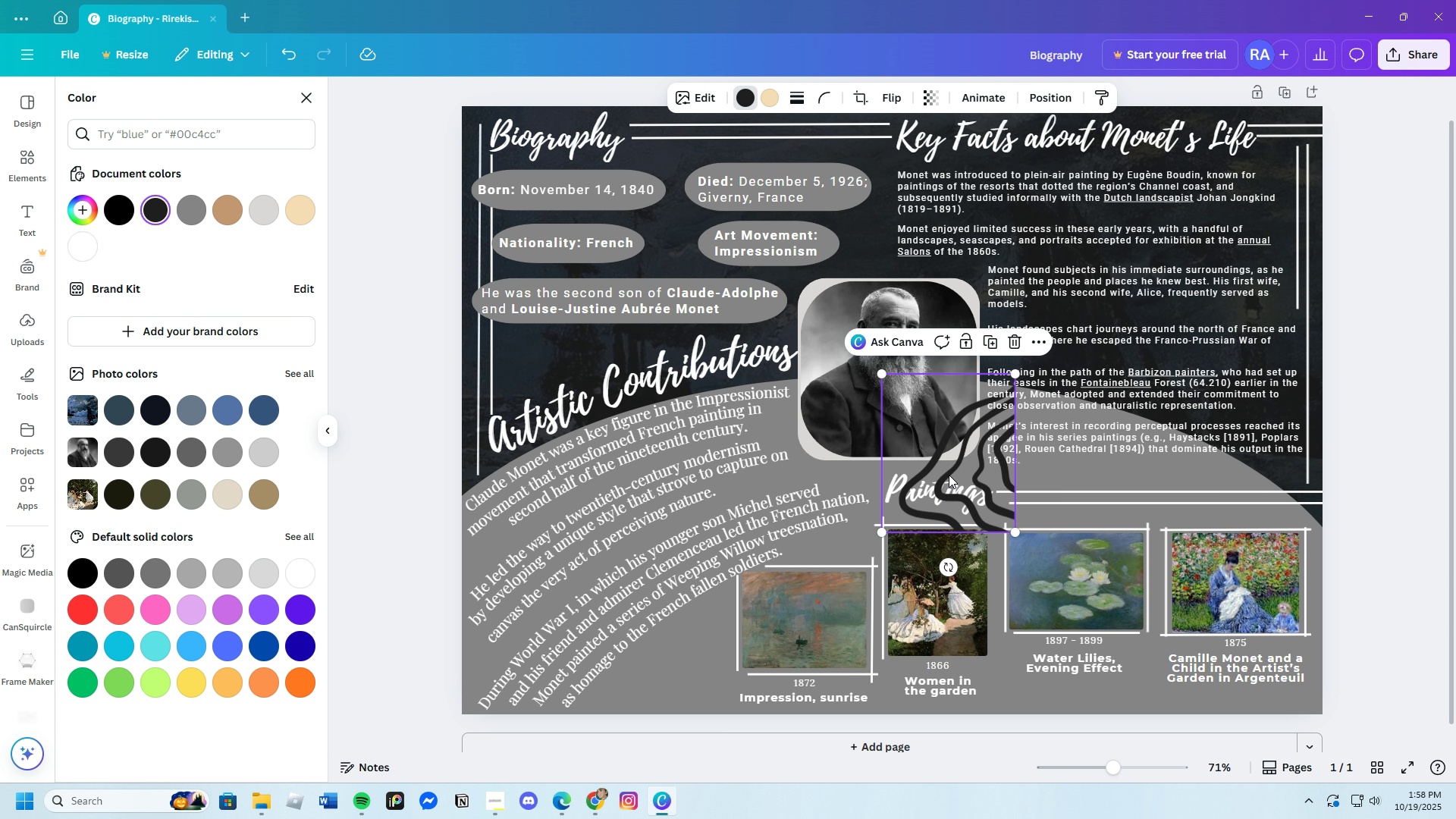 
left_click([949, 474])
 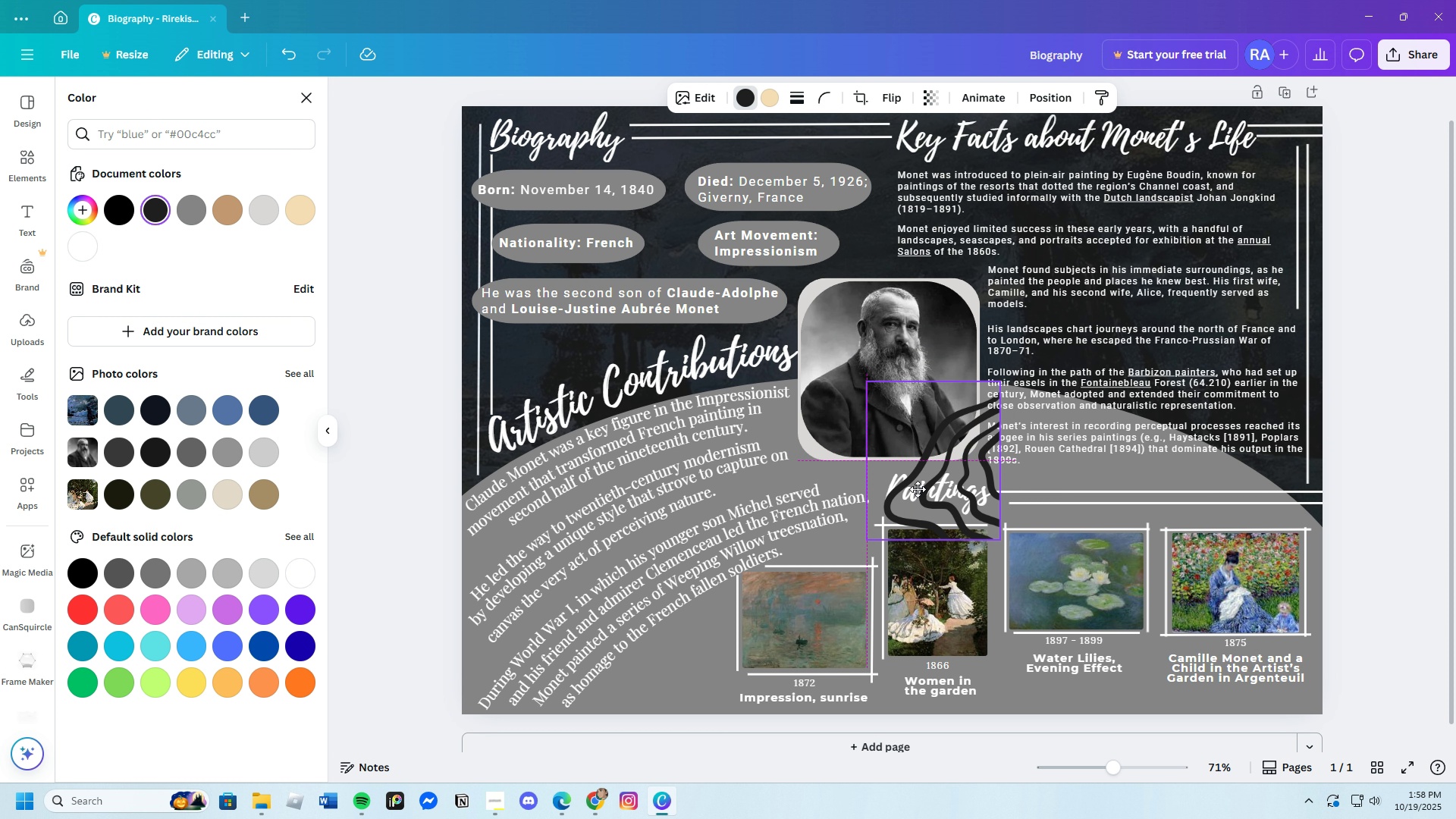 
left_click_drag(start_coordinate=[950, 473], to_coordinate=[694, 627])
 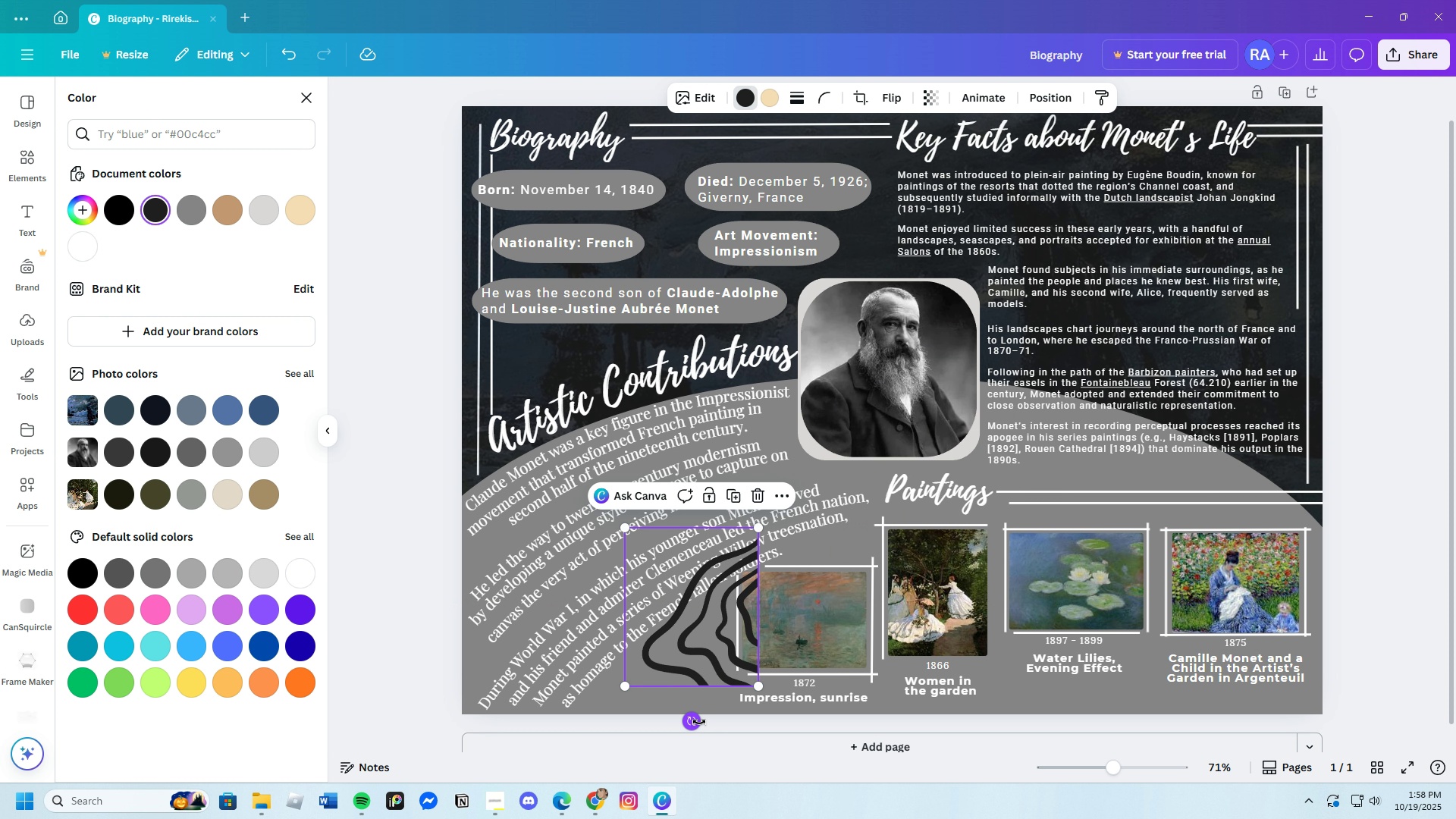 
left_click_drag(start_coordinate=[695, 722], to_coordinate=[568, 594])
 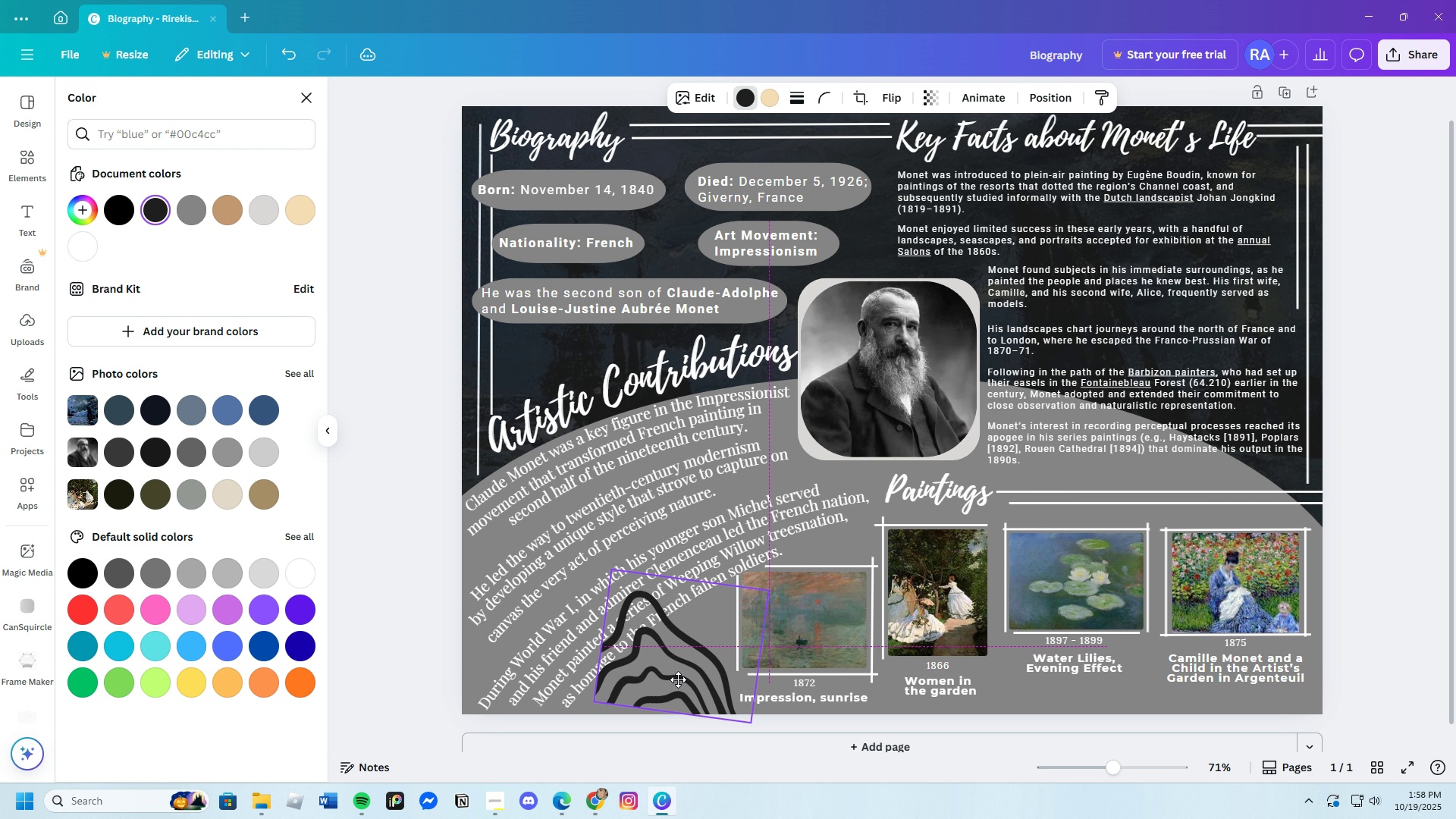 
left_click_drag(start_coordinate=[689, 634], to_coordinate=[687, 678])
 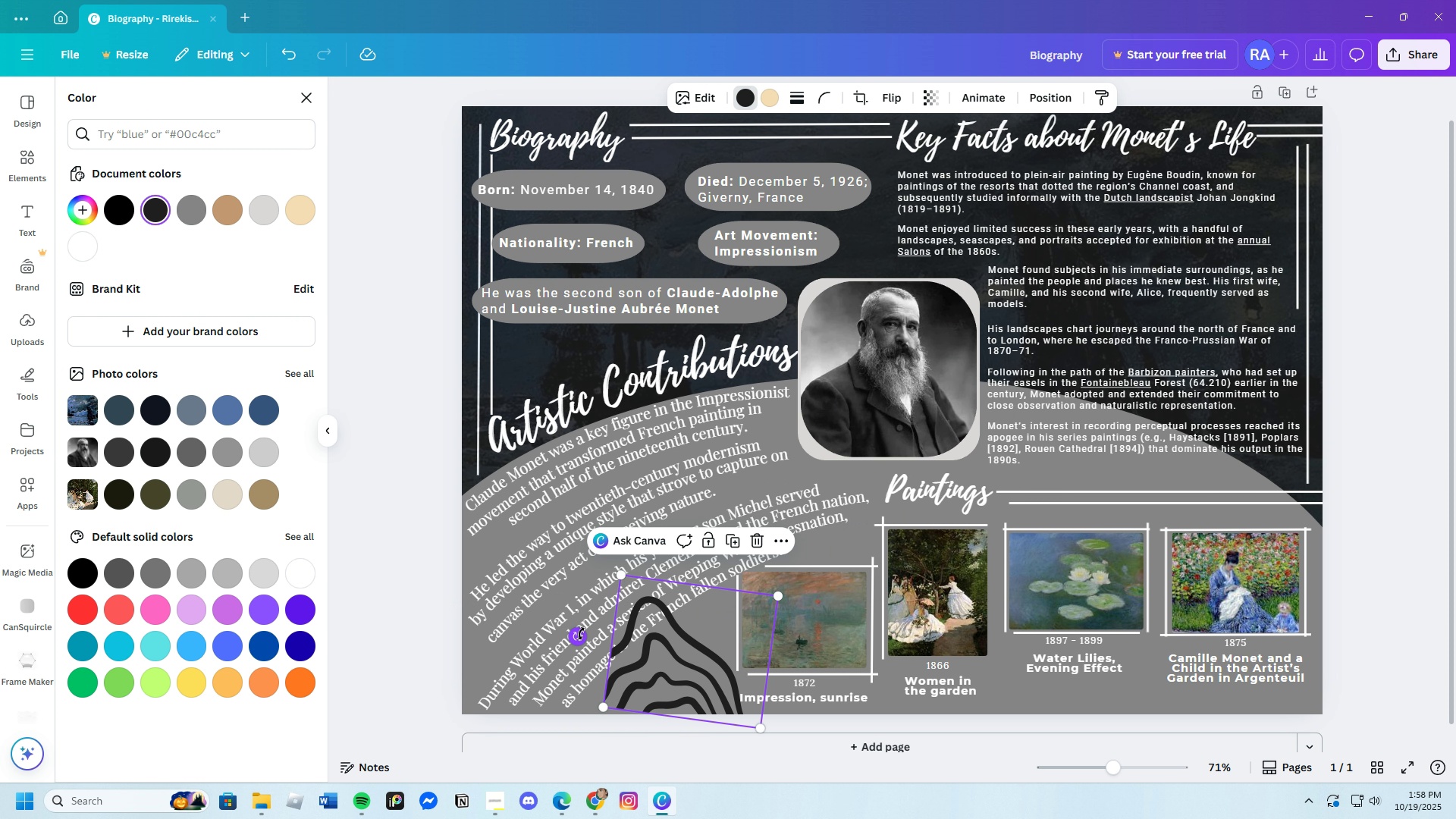 
left_click_drag(start_coordinate=[577, 637], to_coordinate=[631, 609])
 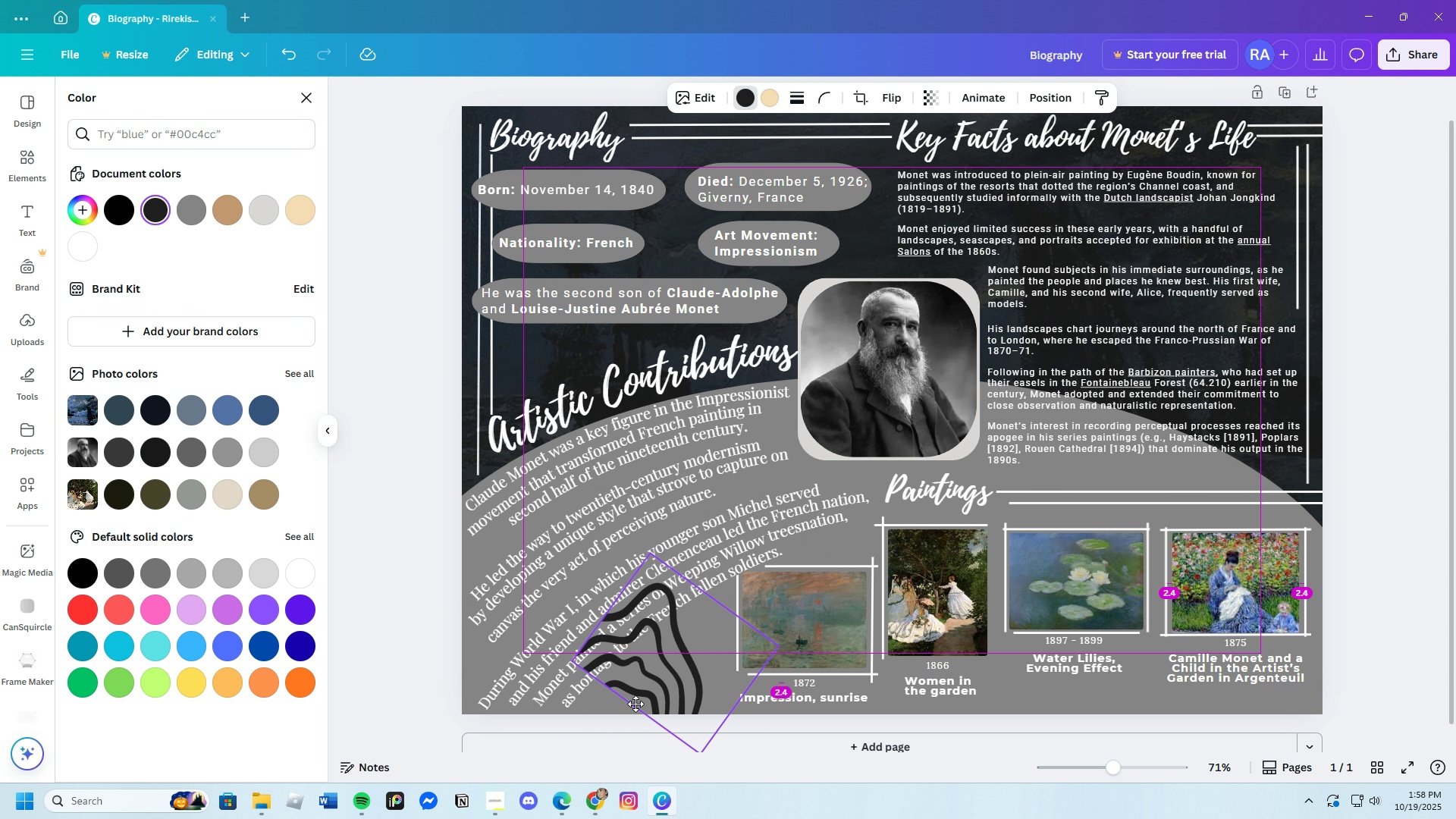 
left_click_drag(start_coordinate=[692, 686], to_coordinate=[708, 730])
 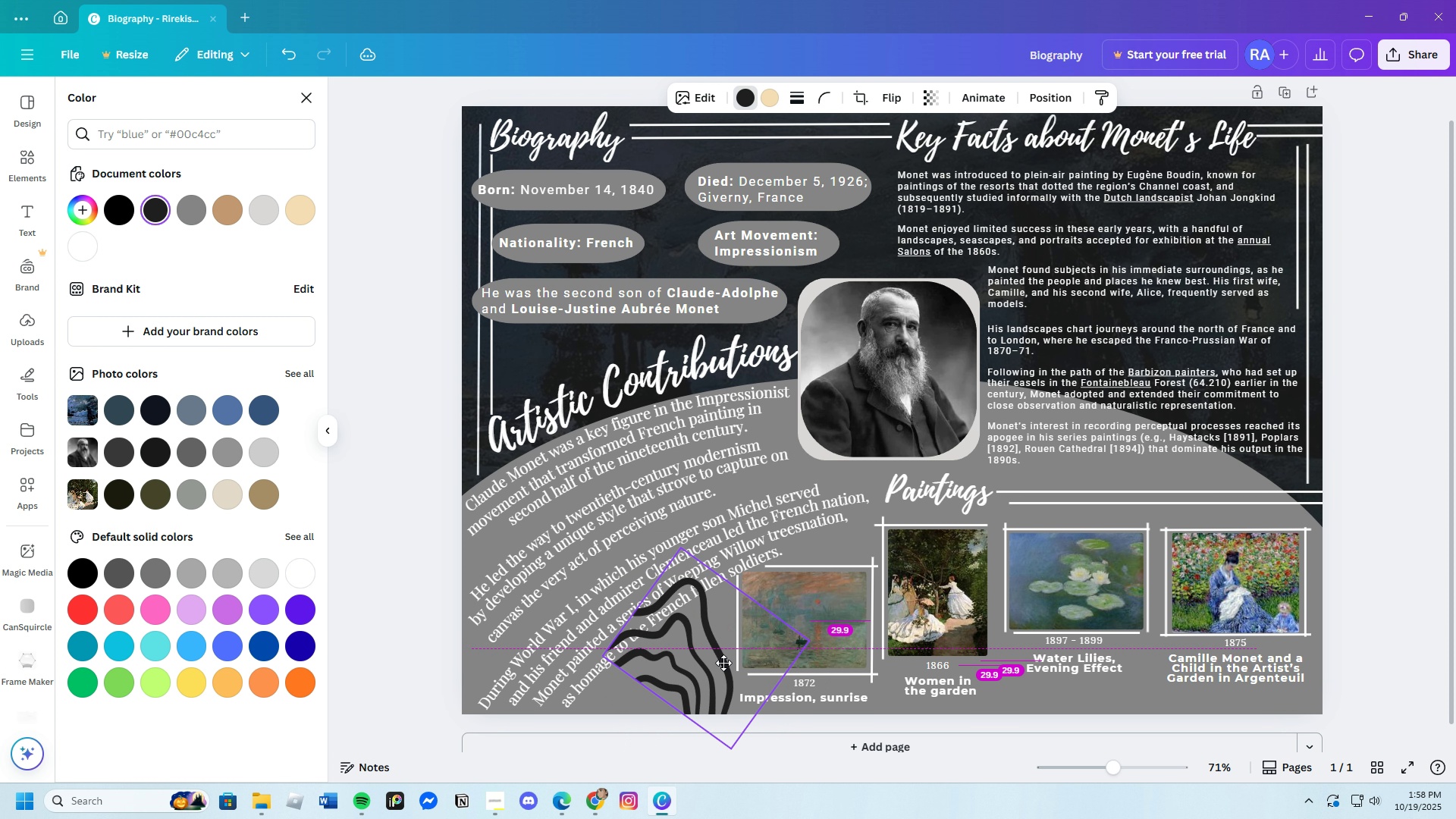 
left_click_drag(start_coordinate=[723, 711], to_coordinate=[723, 662])
 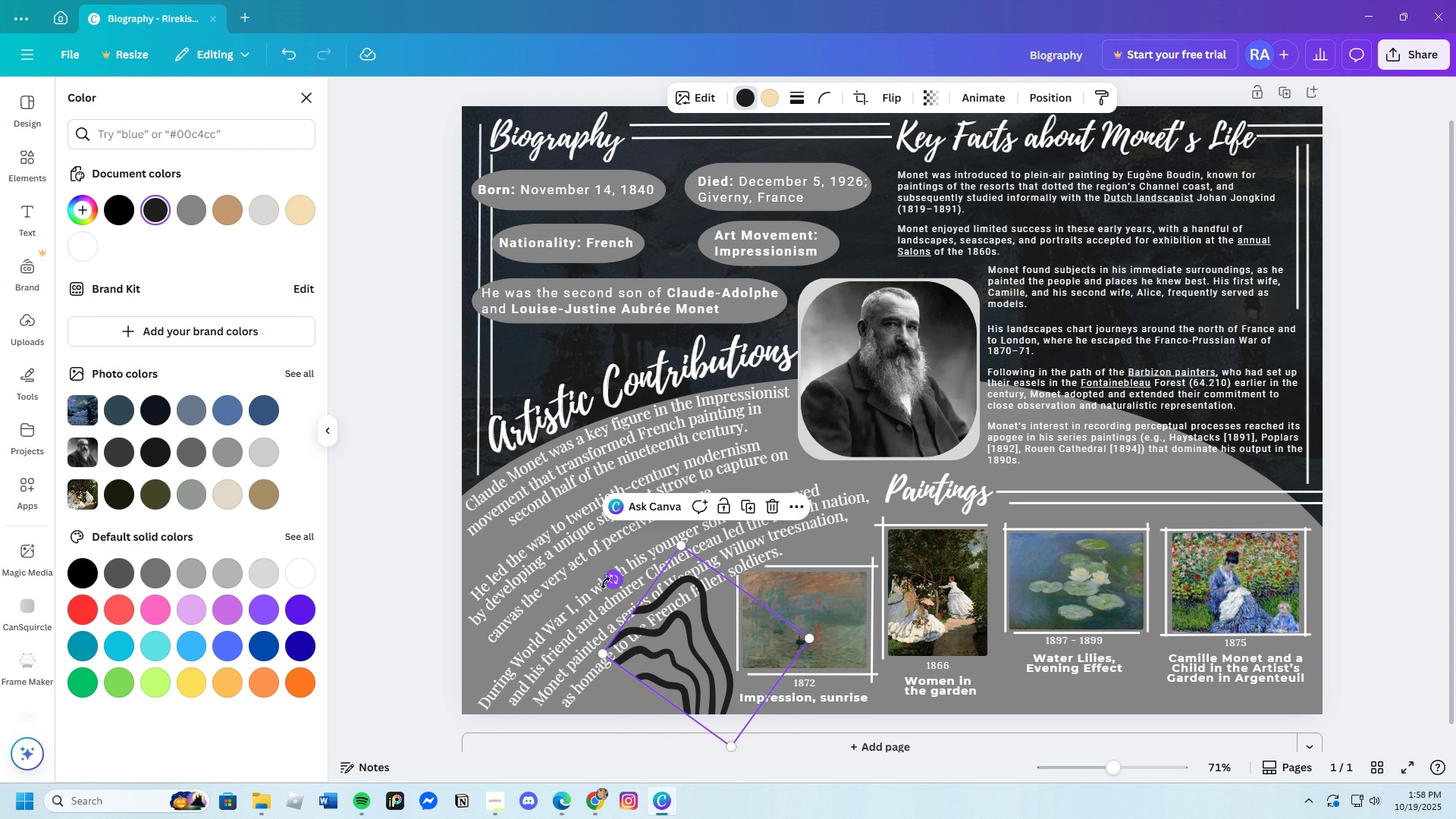 
left_click_drag(start_coordinate=[609, 578], to_coordinate=[582, 648])
 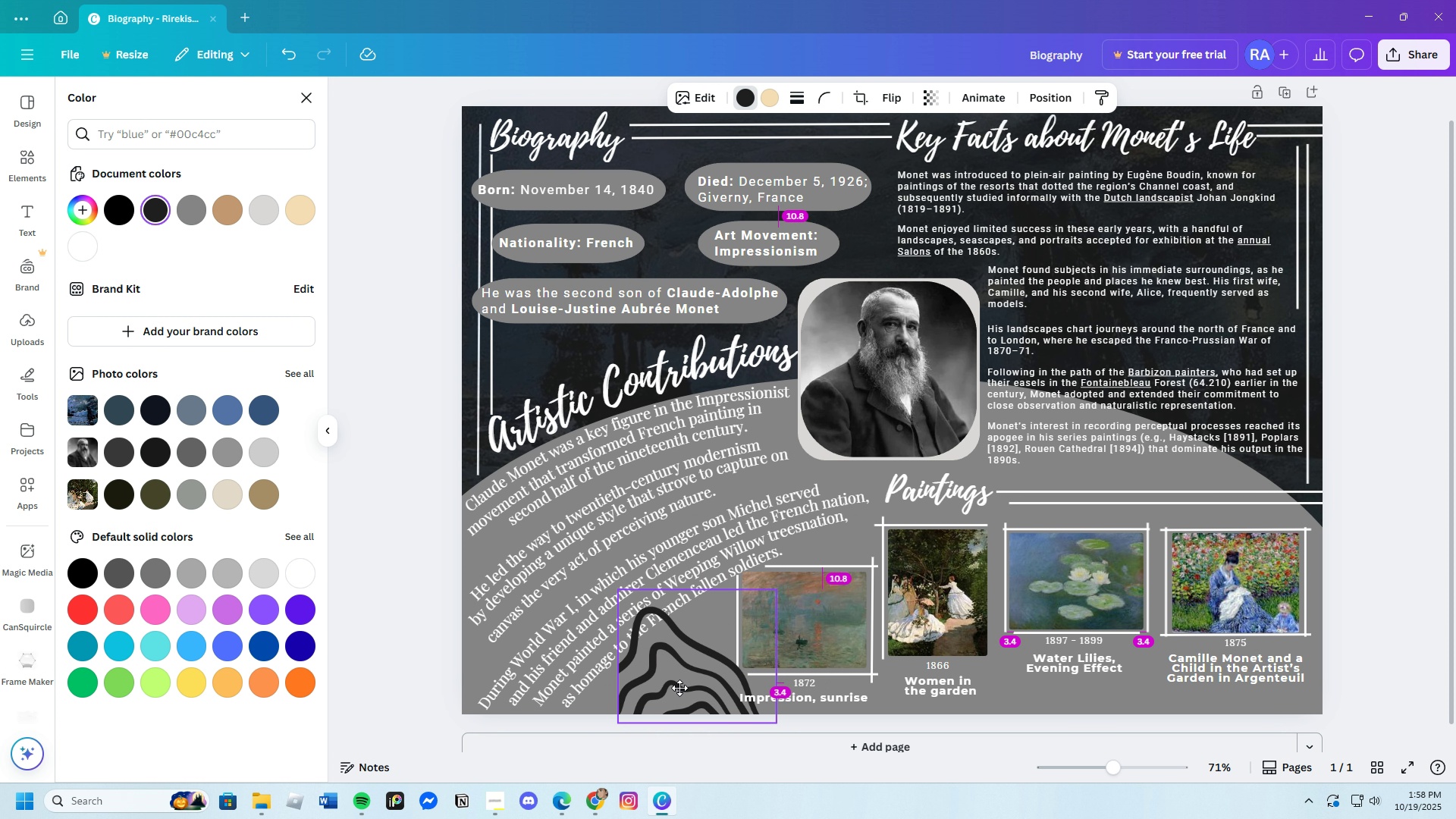 
left_click_drag(start_coordinate=[694, 676], to_coordinate=[669, 702])
 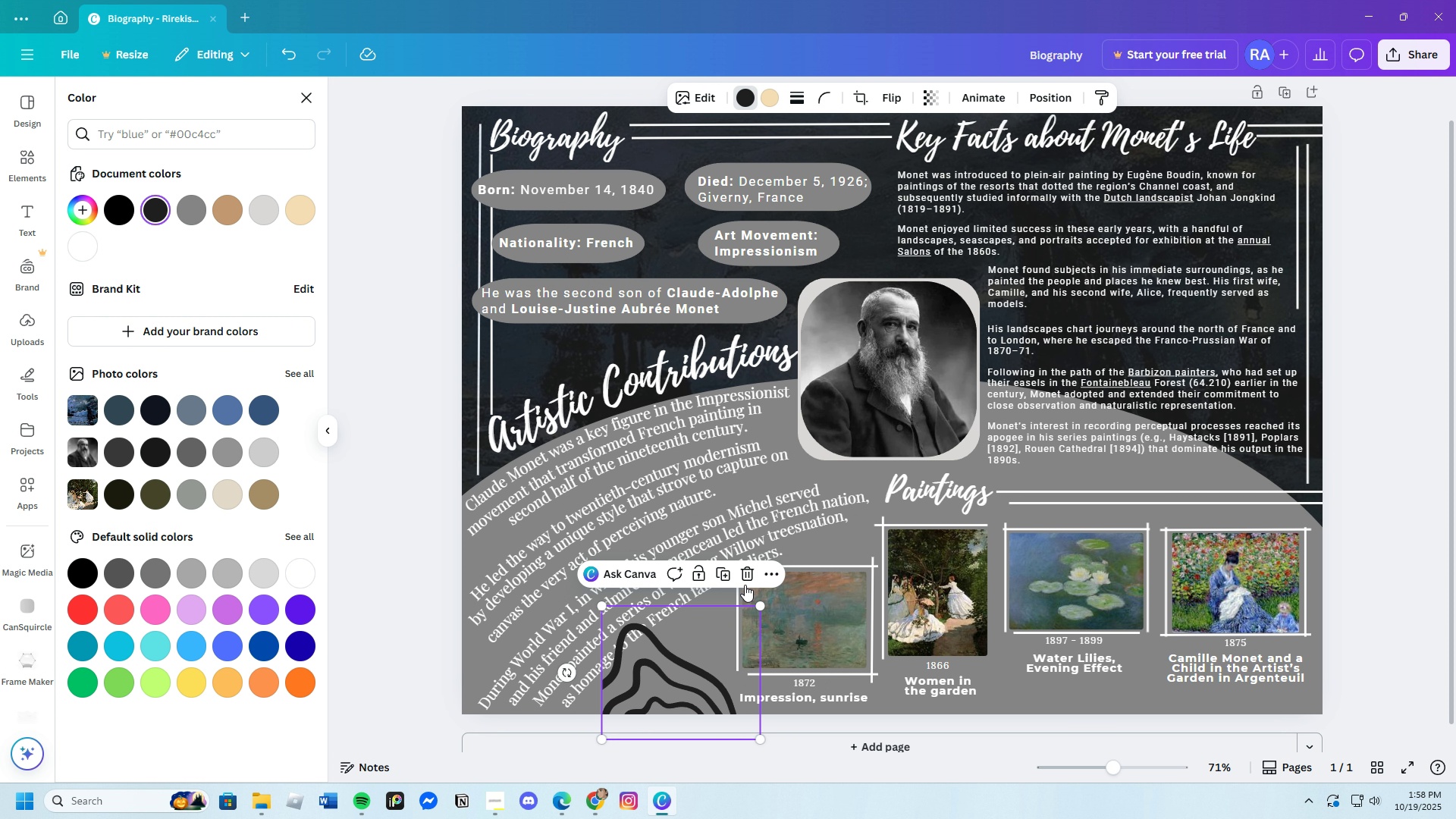 
left_click([745, 566])
 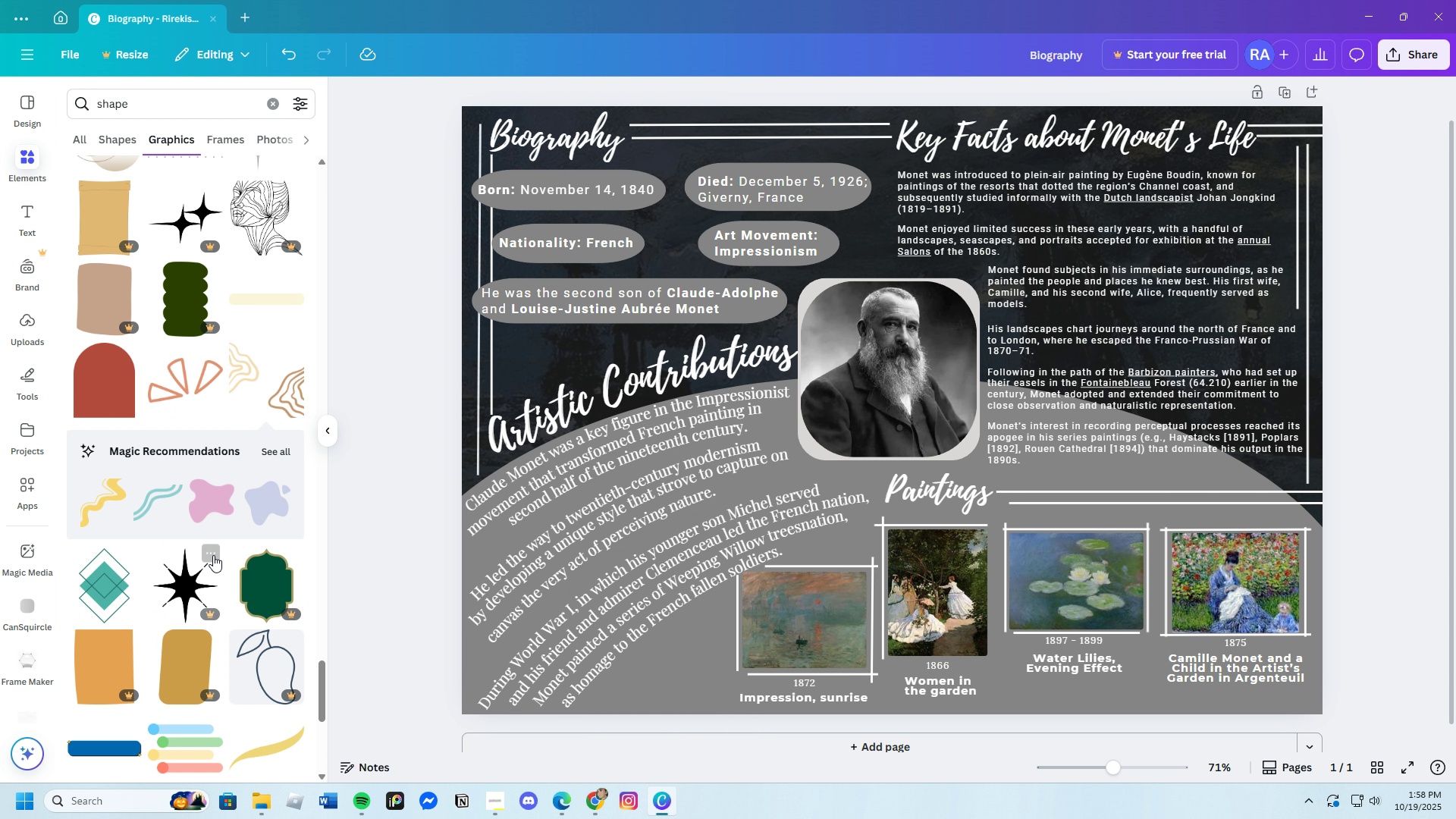 
scroll: coordinate [221, 516], scroll_direction: down, amount: 14.0
 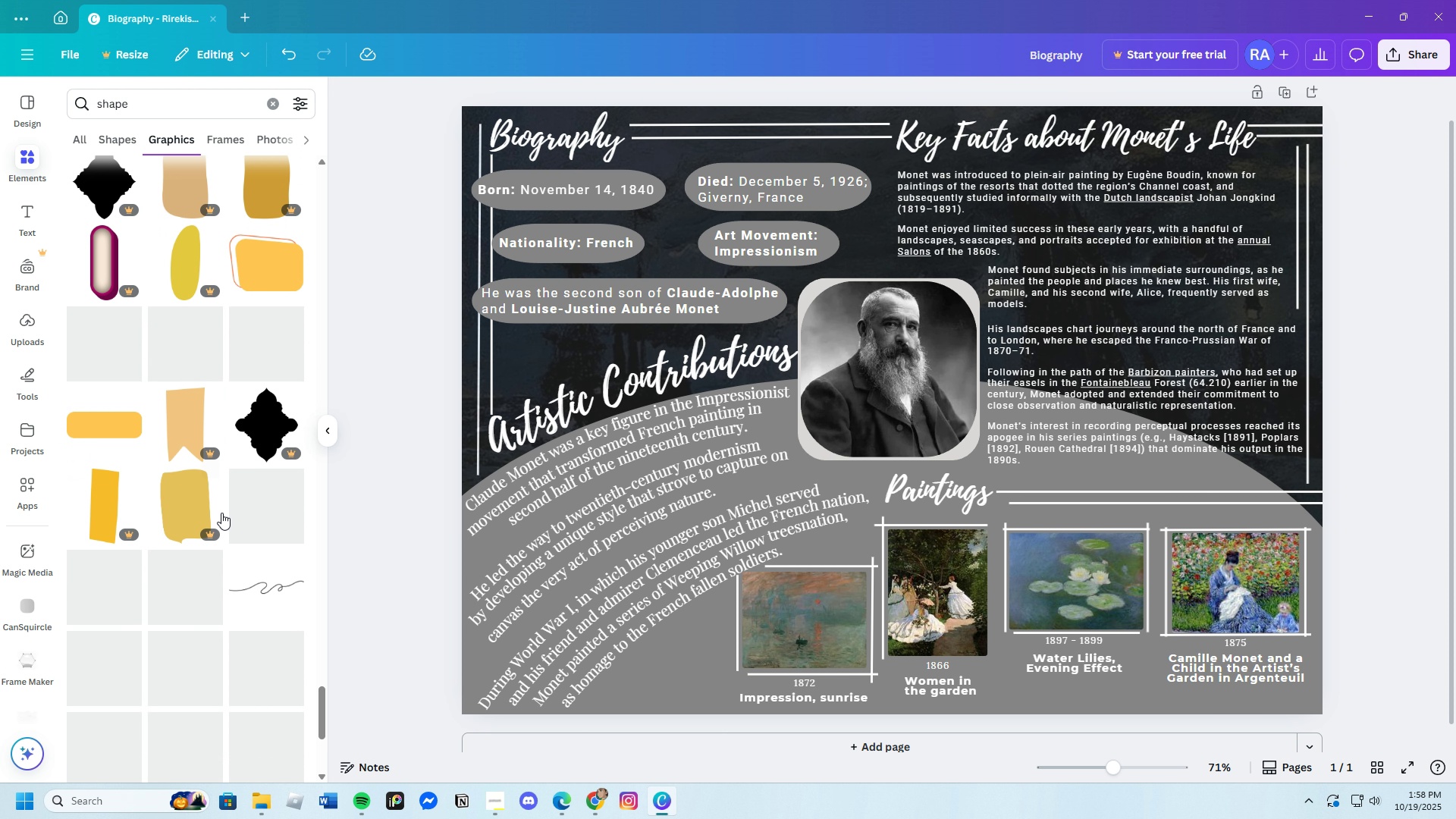 
scroll: coordinate [222, 505], scroll_direction: down, amount: 15.0
 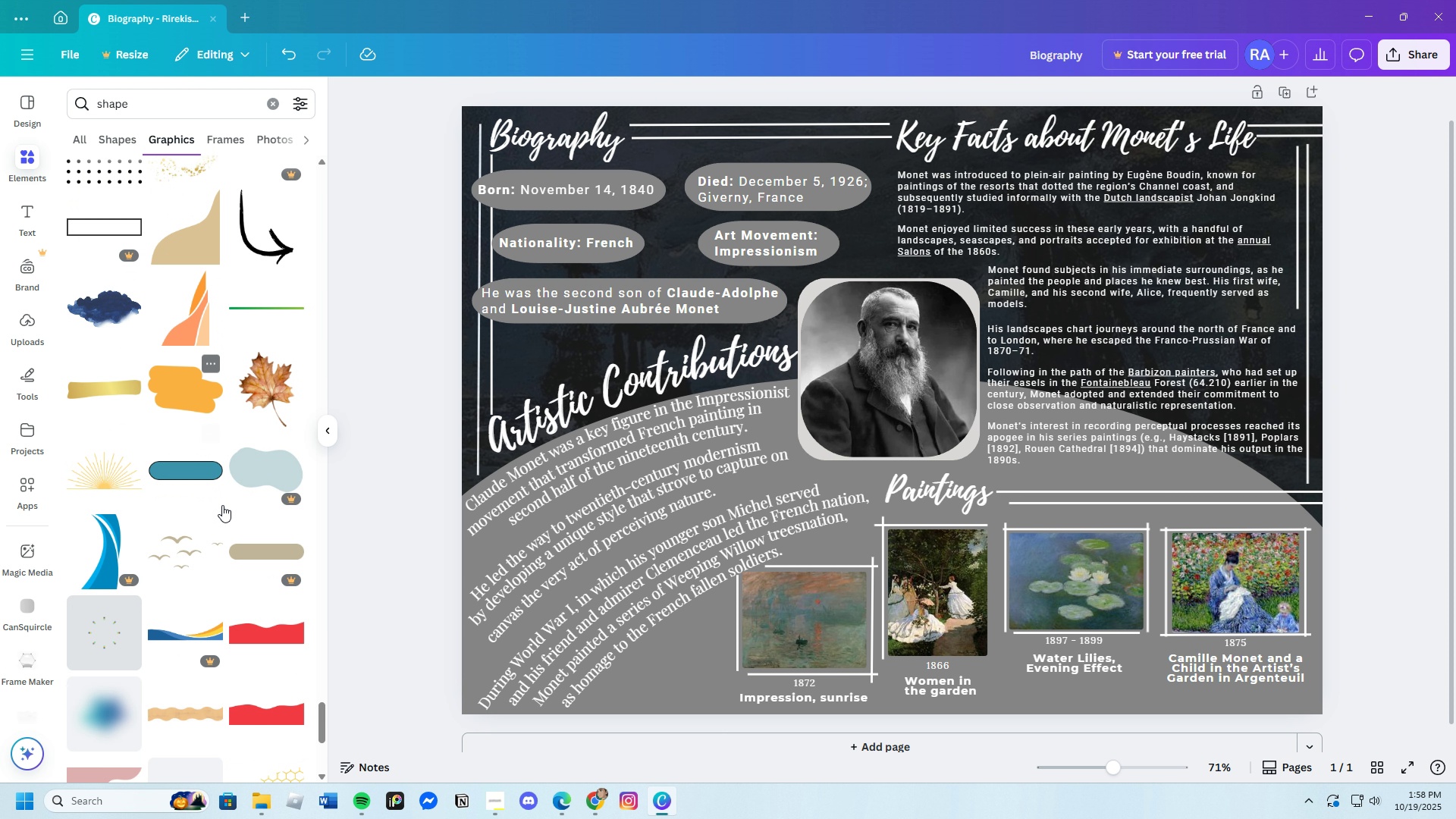 
scroll: coordinate [222, 505], scroll_direction: down, amount: 10.0
 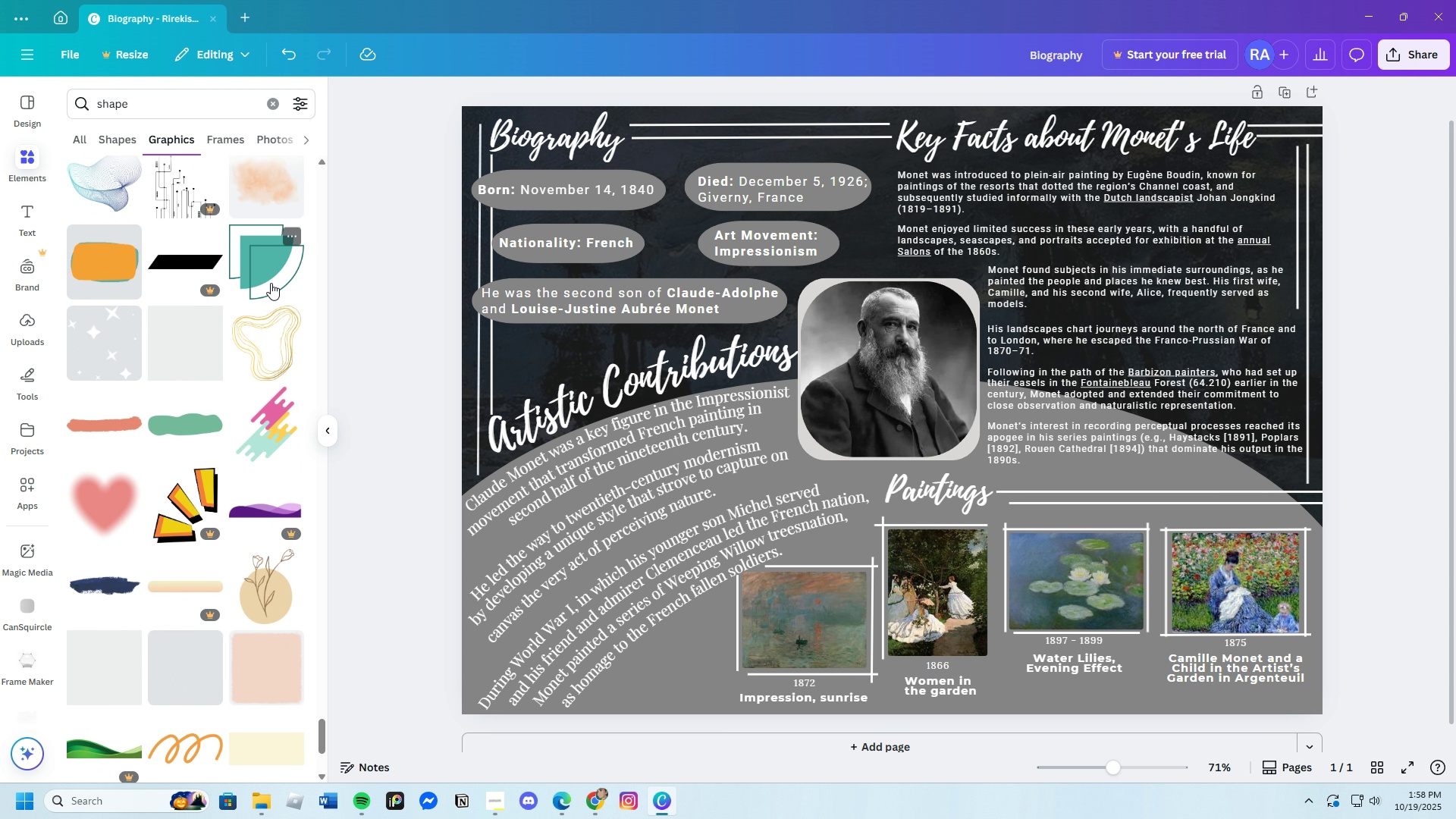 
left_click([271, 282])
 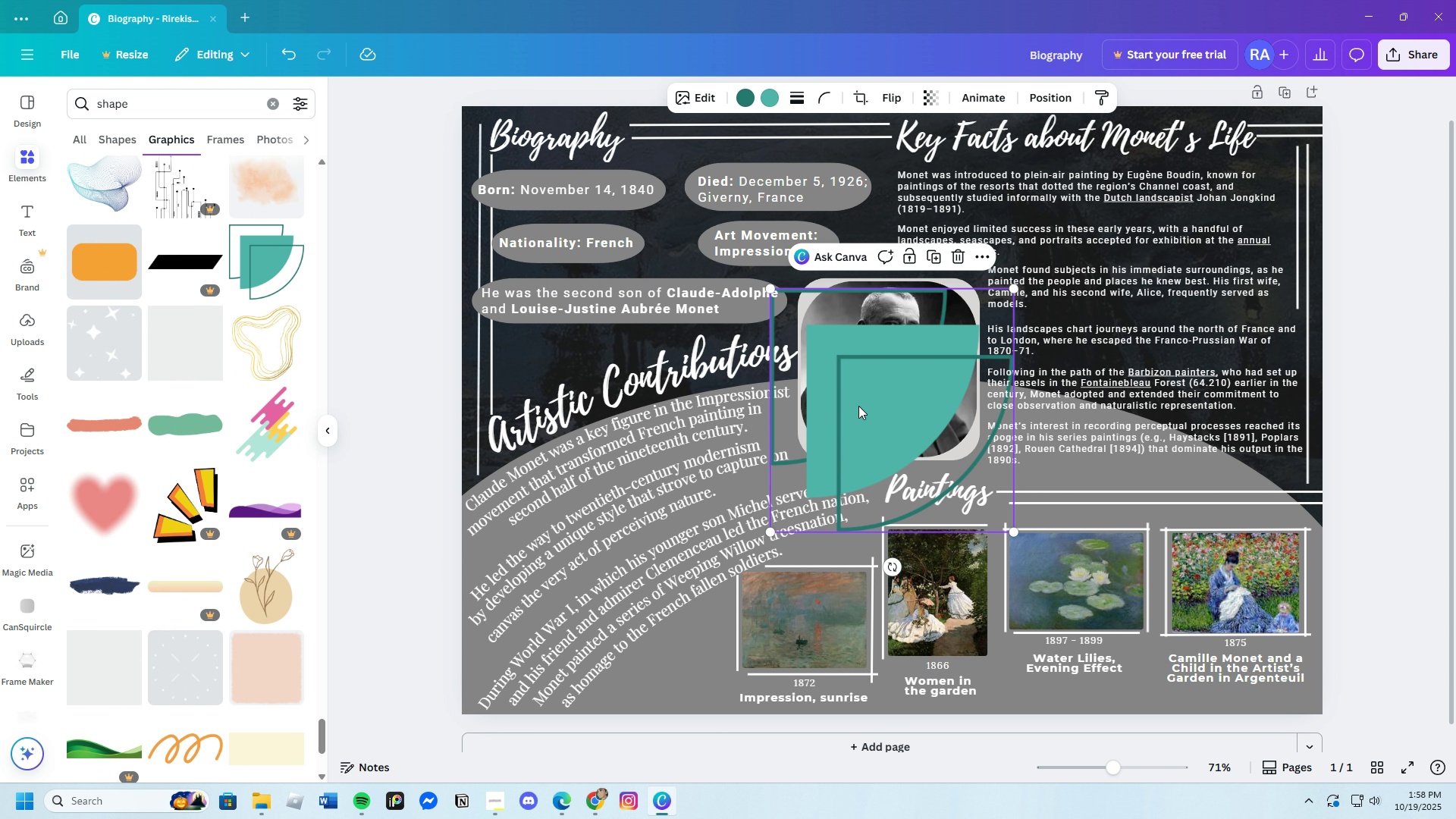 
left_click_drag(start_coordinate=[858, 406], to_coordinate=[734, 563])
 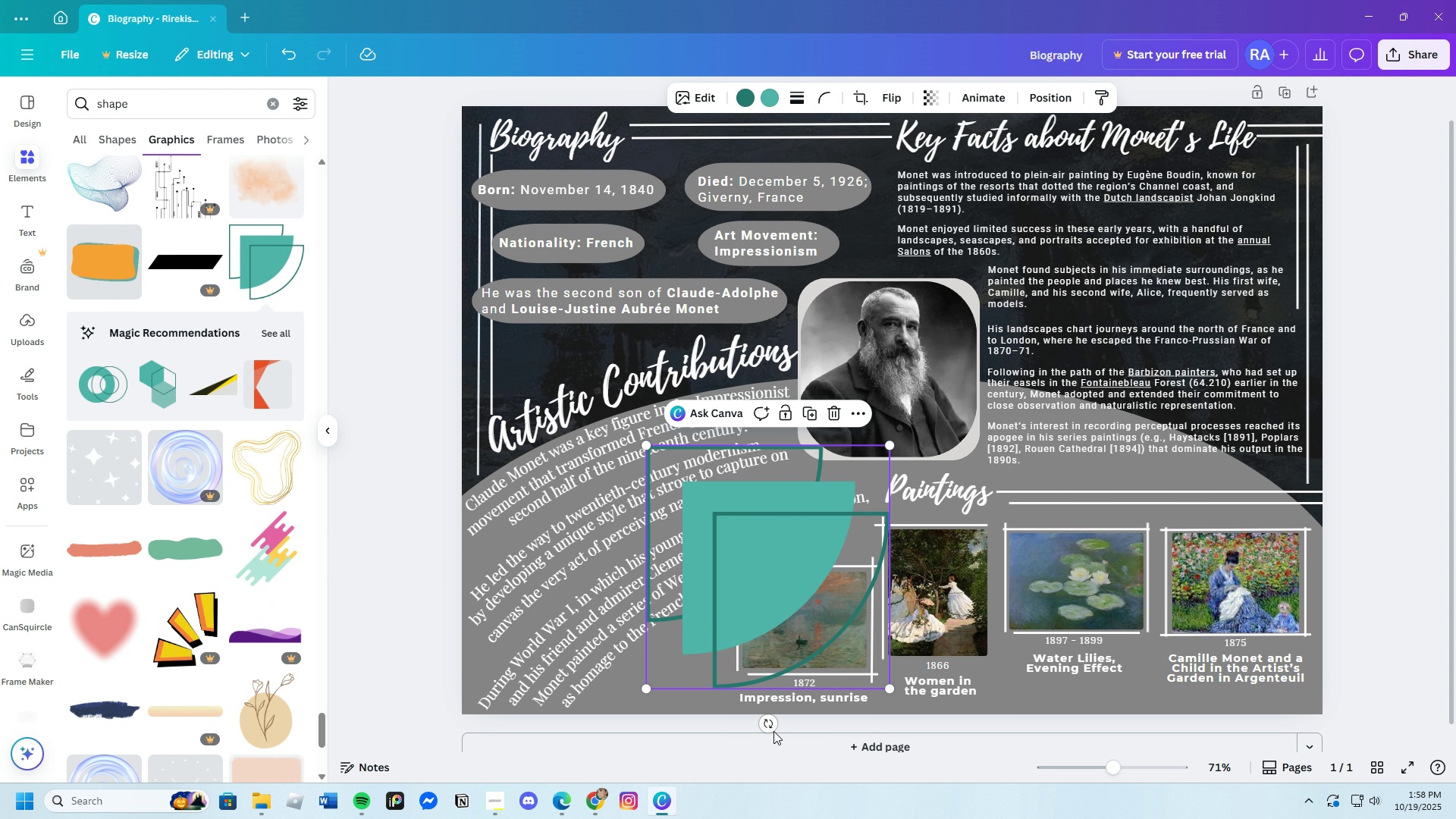 
left_click_drag(start_coordinate=[767, 726], to_coordinate=[842, 562])
 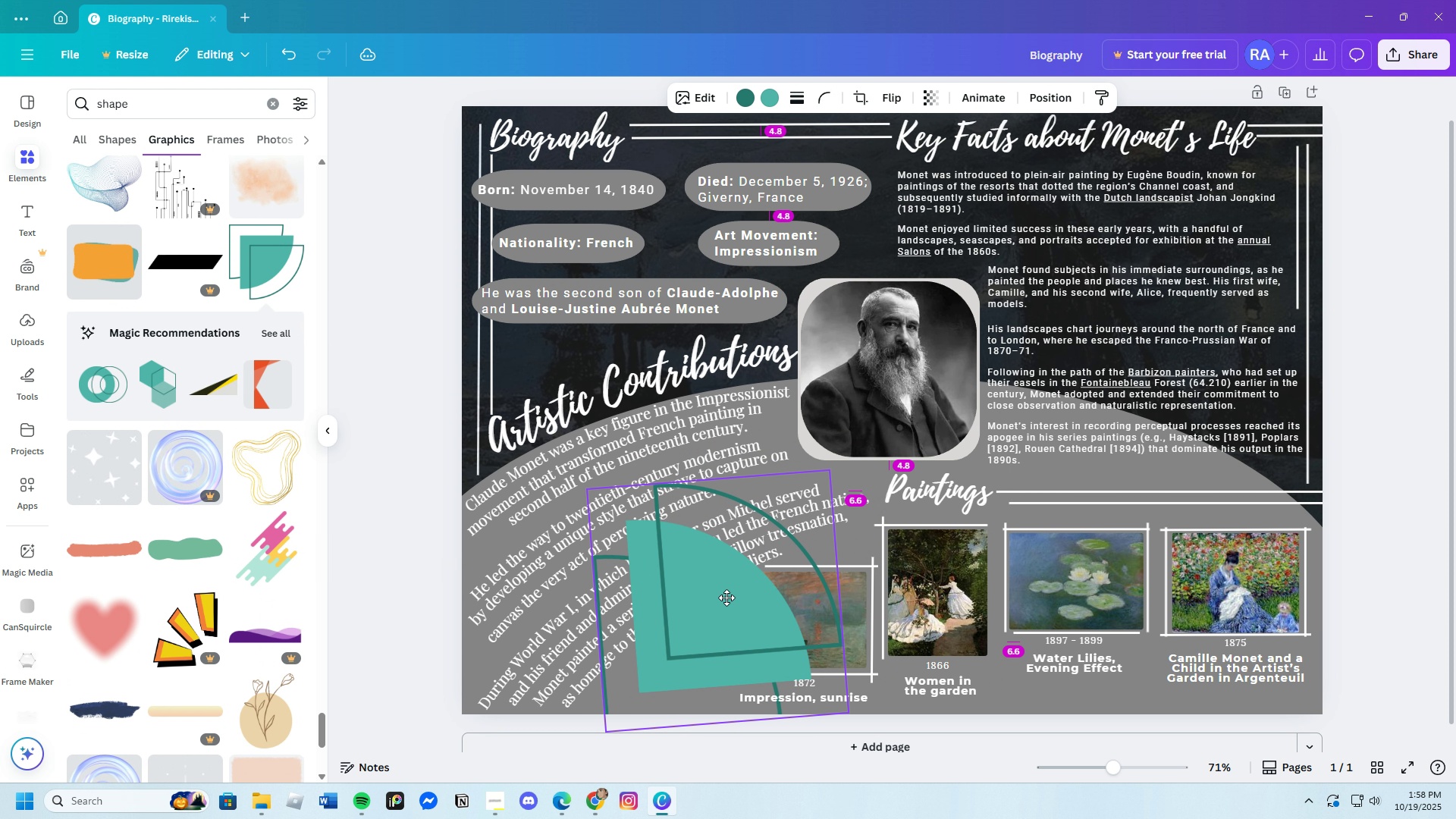 
left_click_drag(start_coordinate=[784, 561], to_coordinate=[698, 648])
 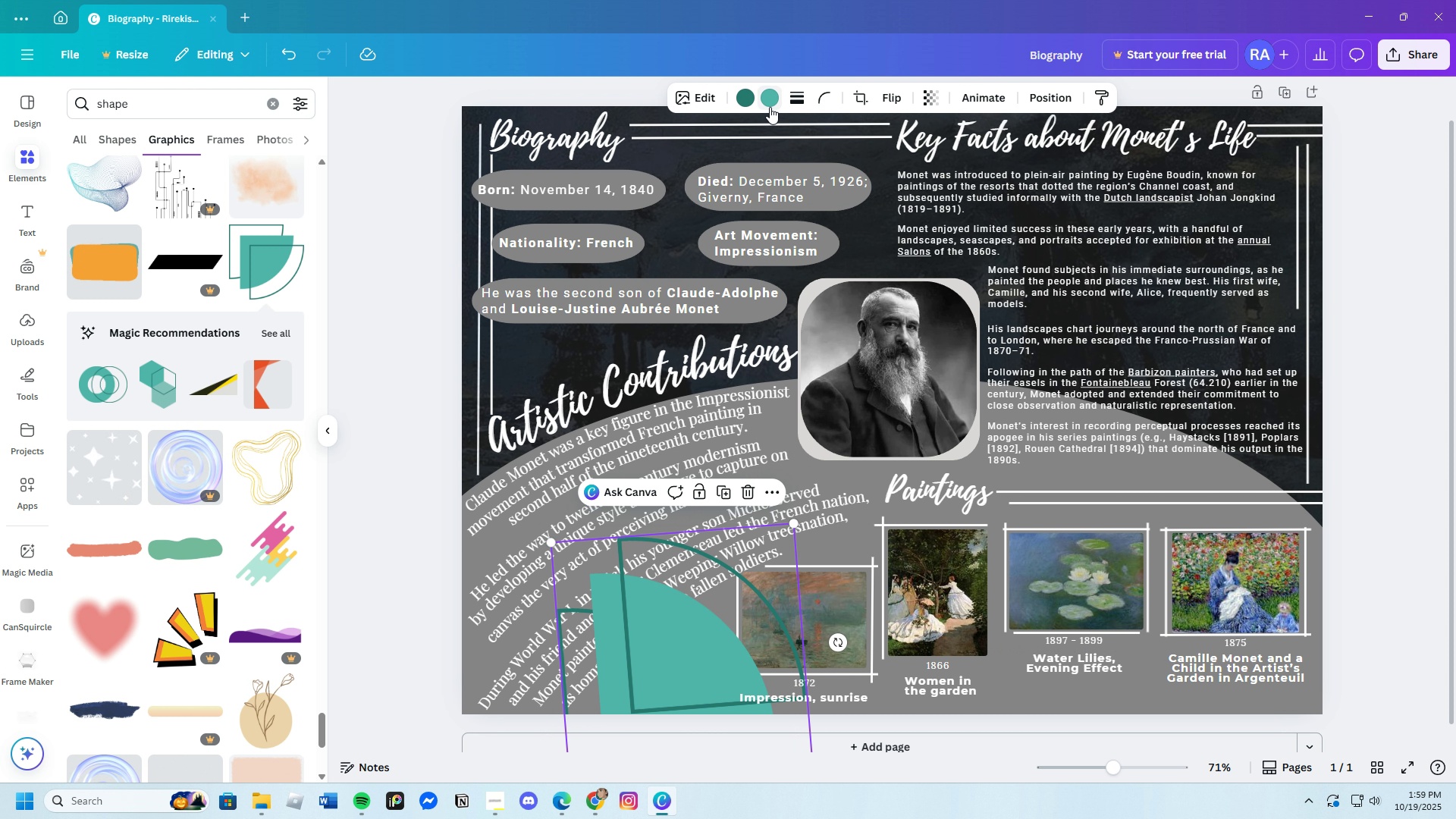 
left_click([770, 107])
 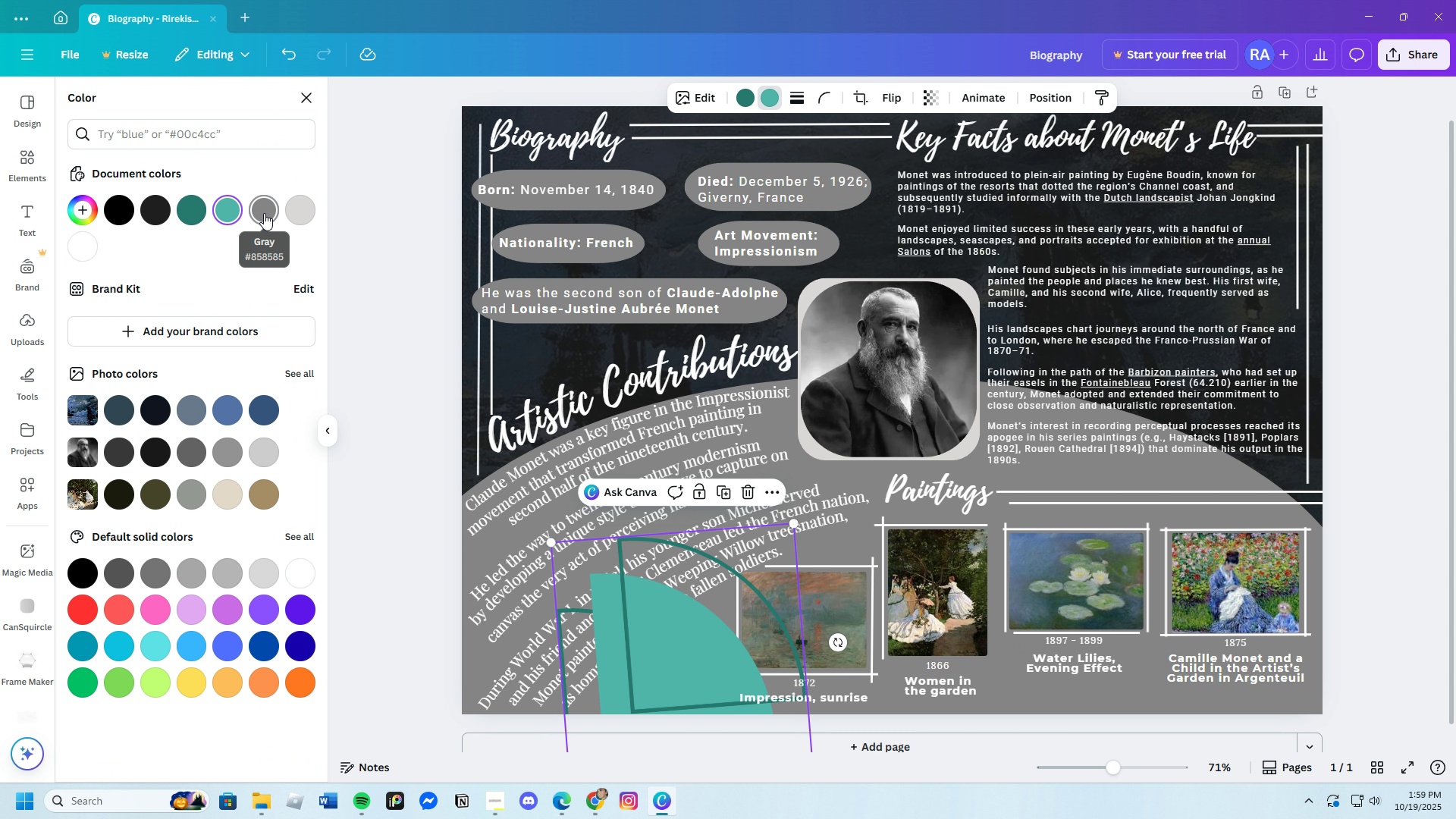 
left_click([264, 213])
 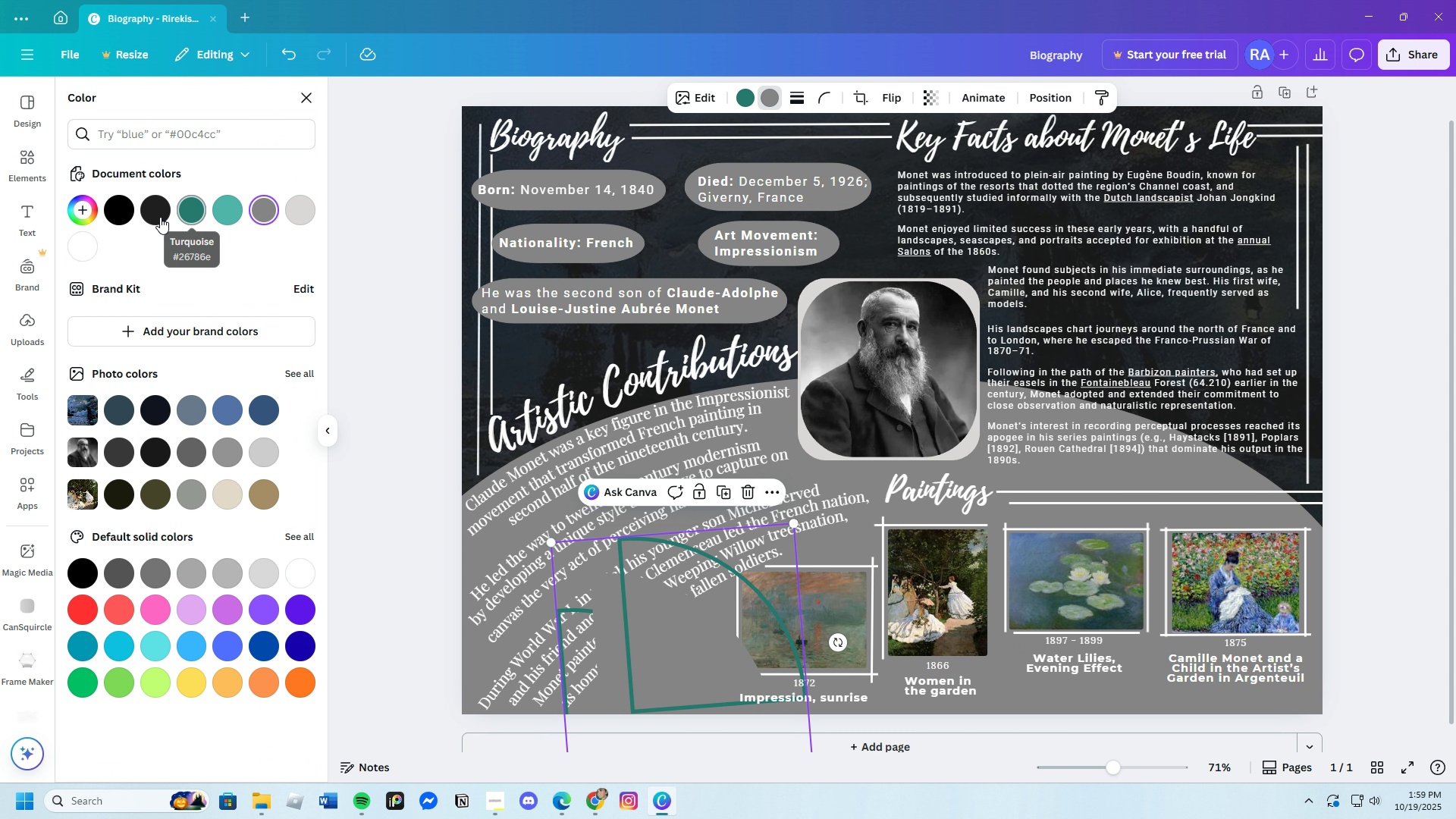 
left_click([159, 216])
 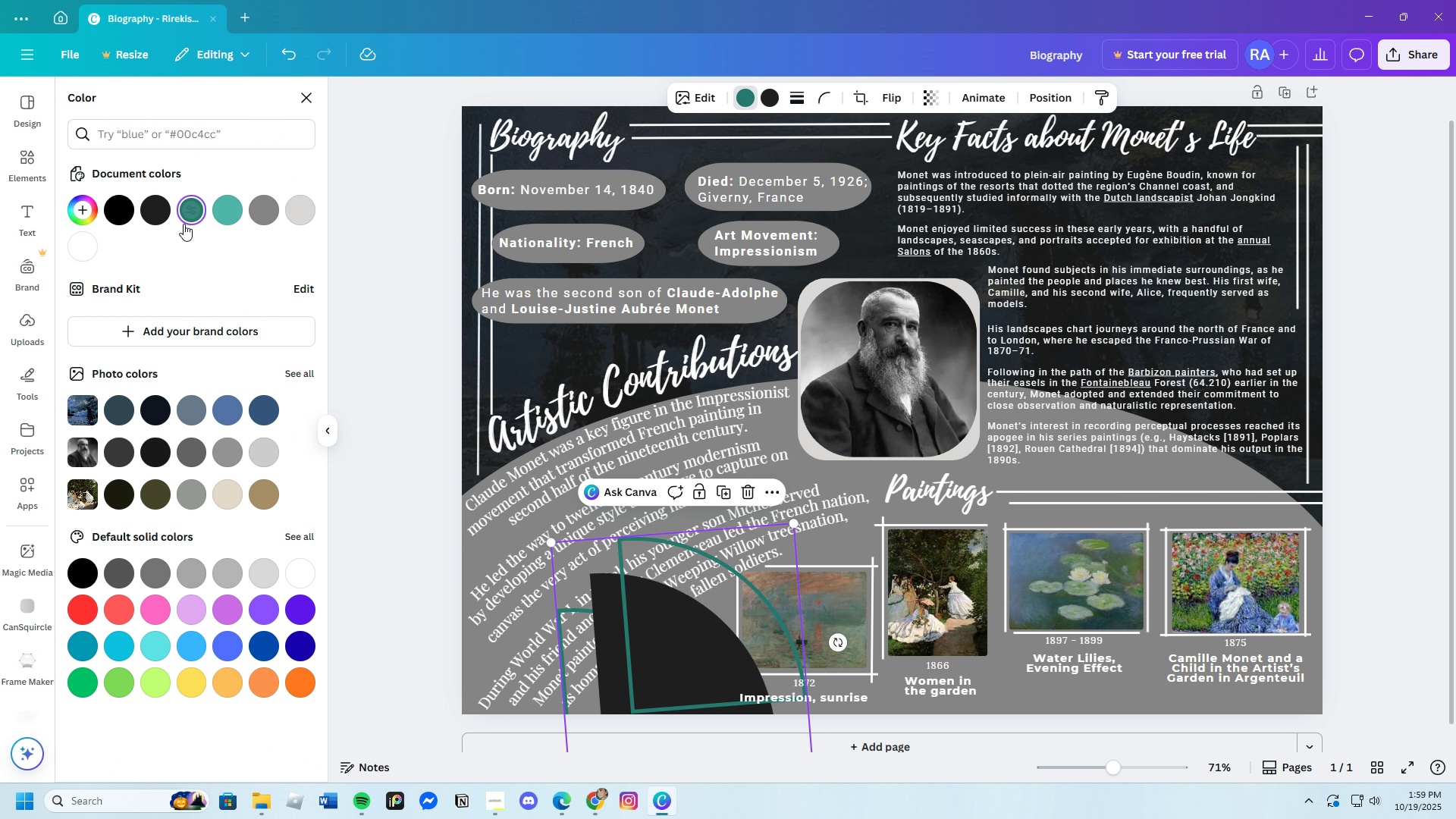 
left_click([162, 216])
 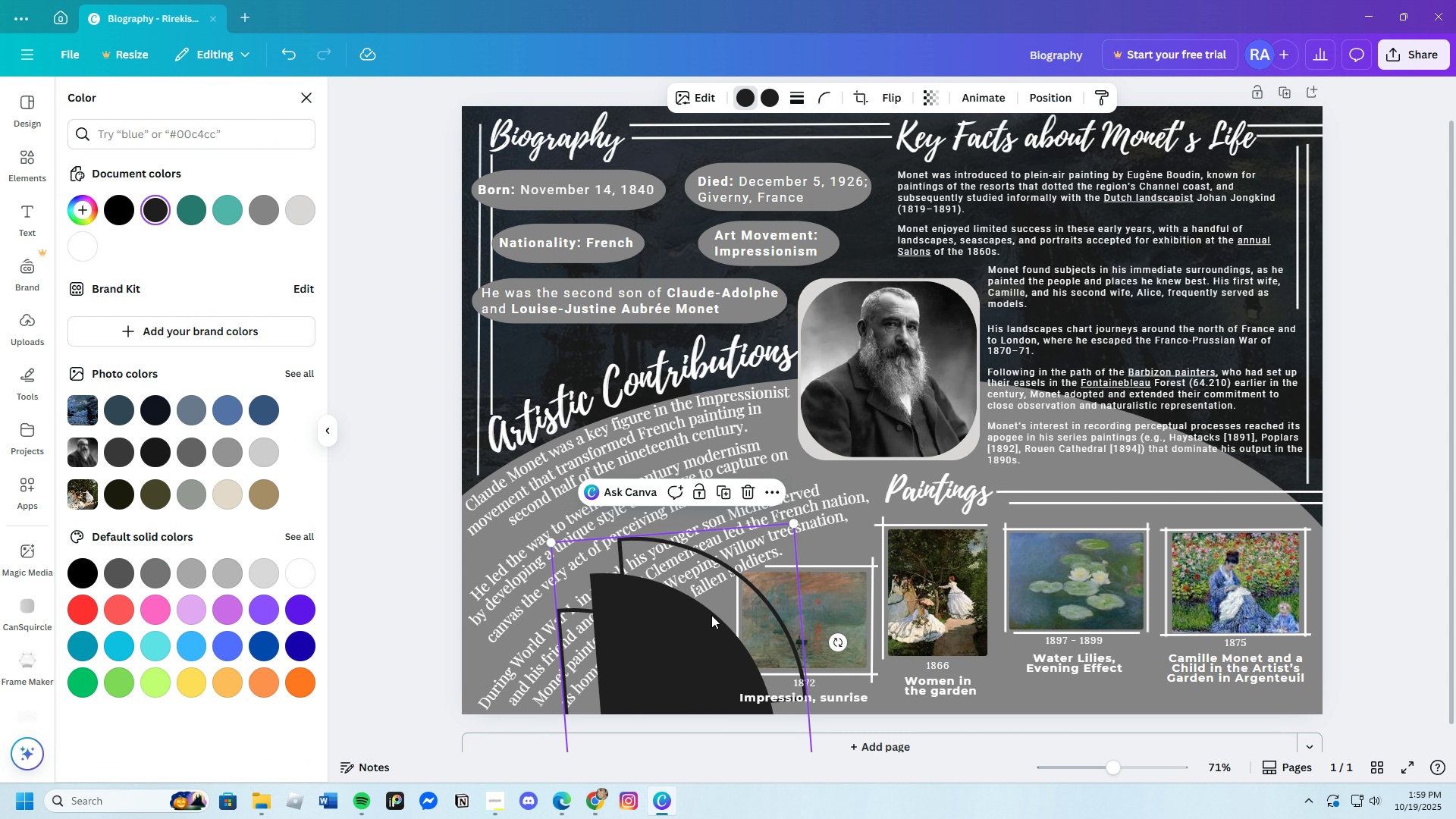 
left_click_drag(start_coordinate=[714, 612], to_coordinate=[709, 623])
 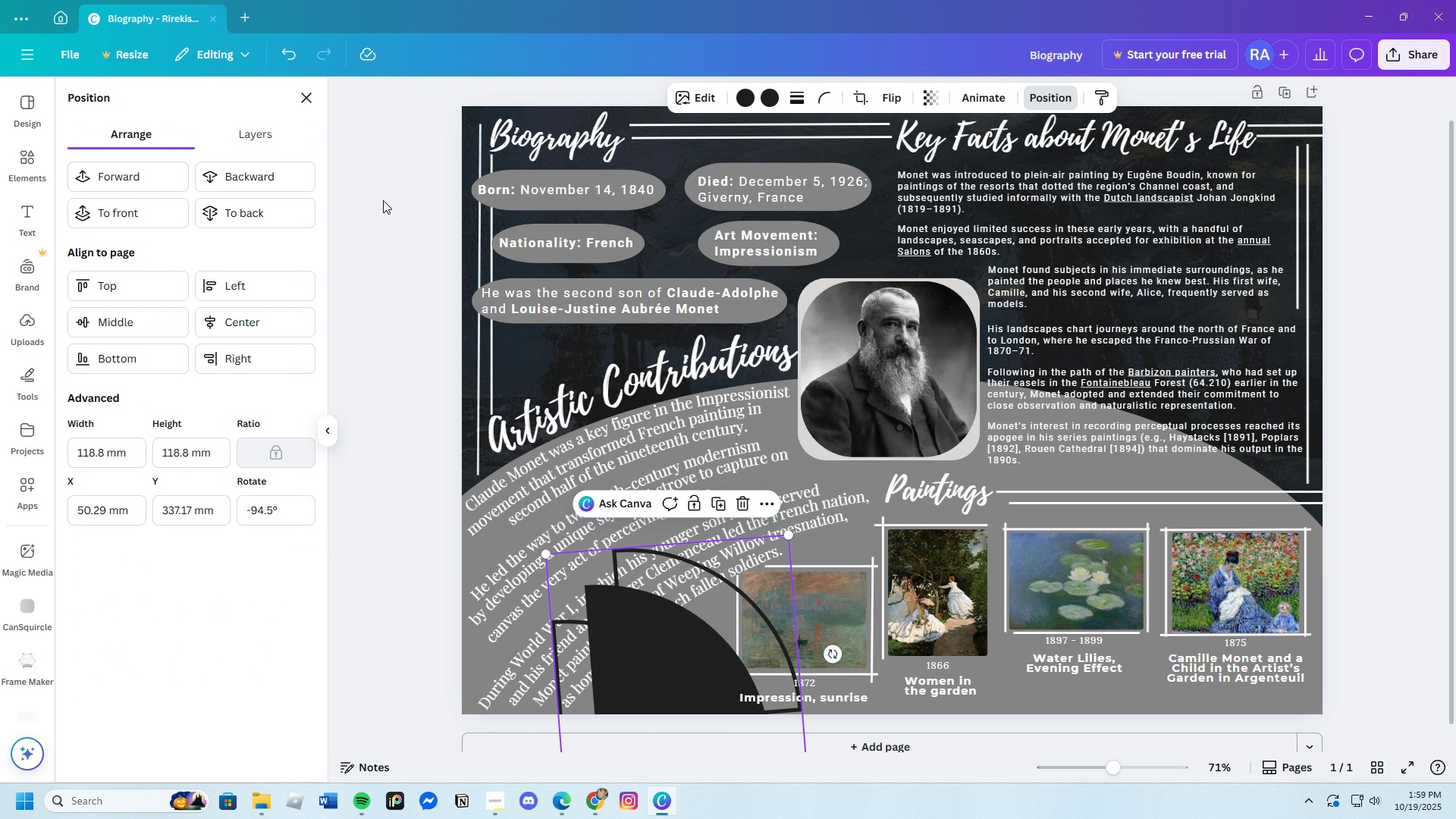 
left_click([274, 181])
 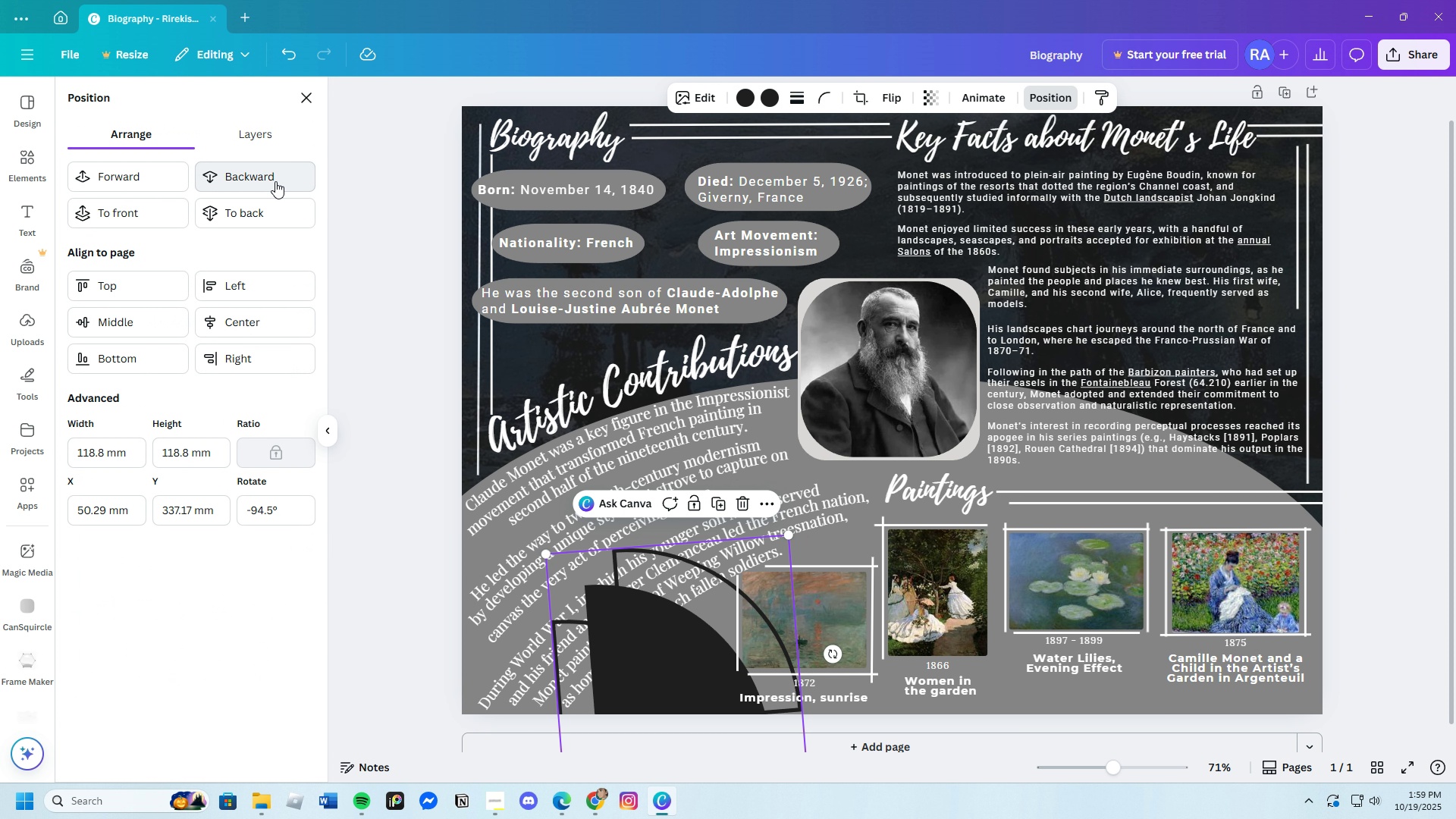 
triple_click([275, 181])
 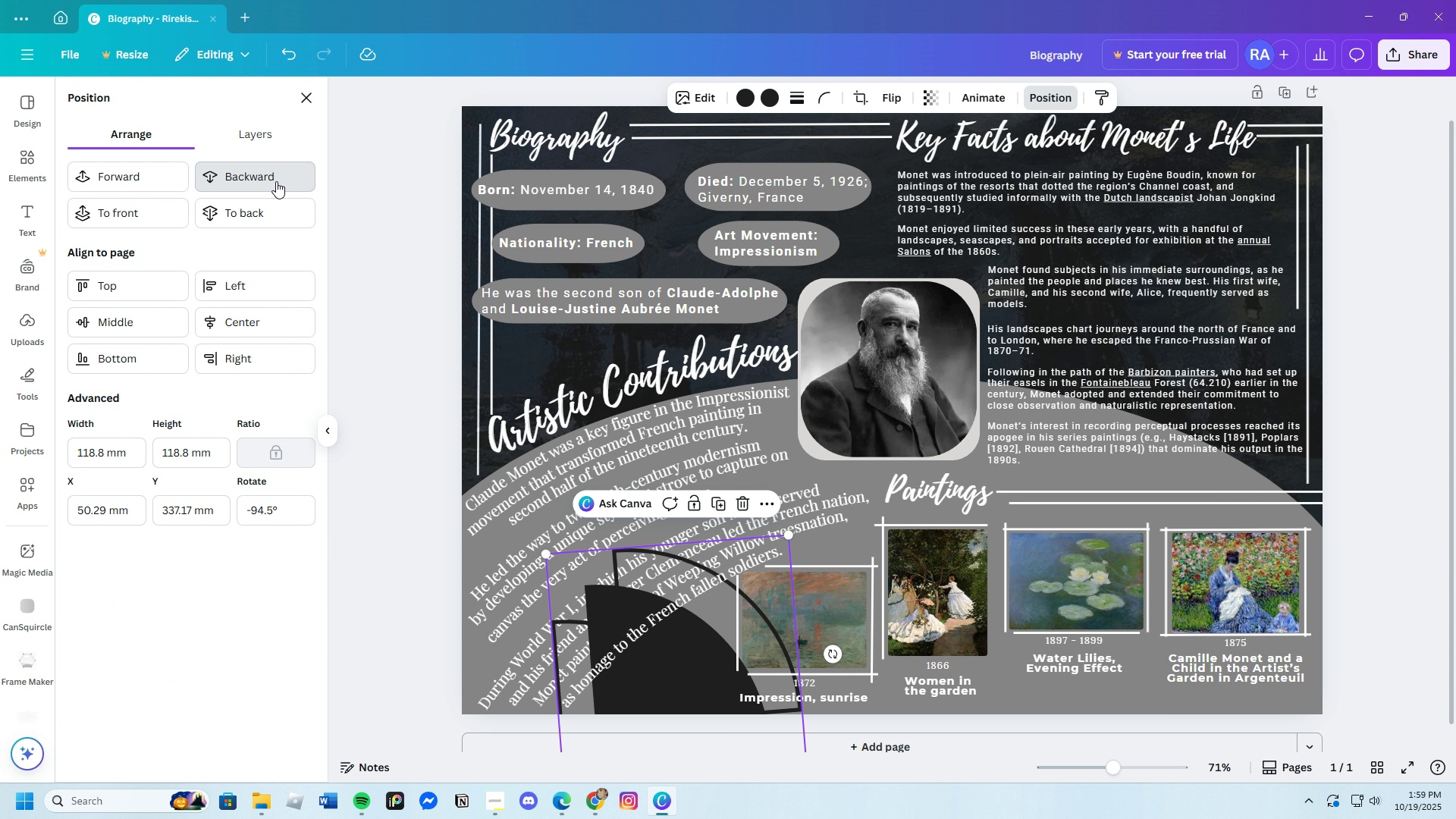 
triple_click([276, 181])
 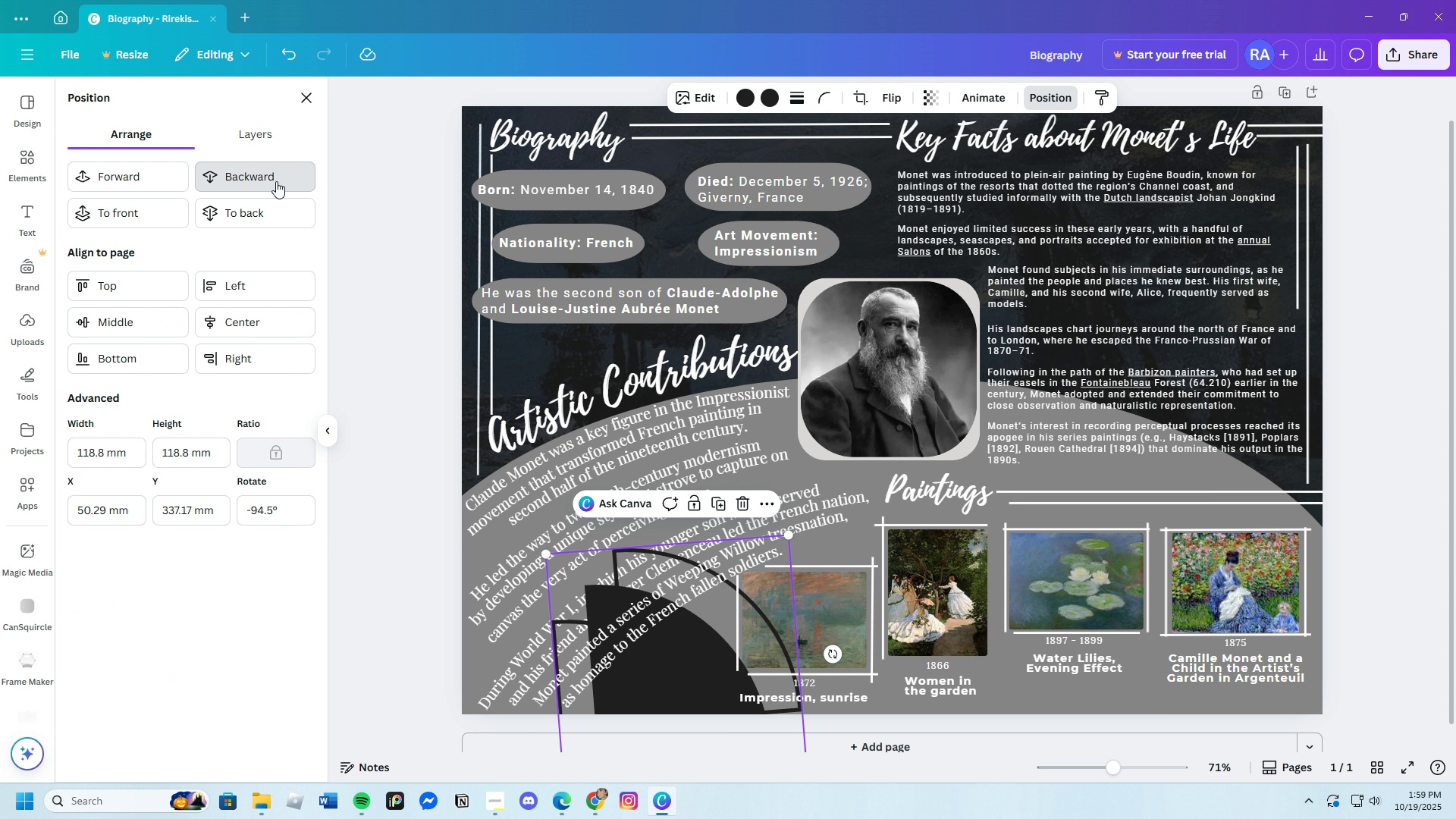 
triple_click([276, 181])
 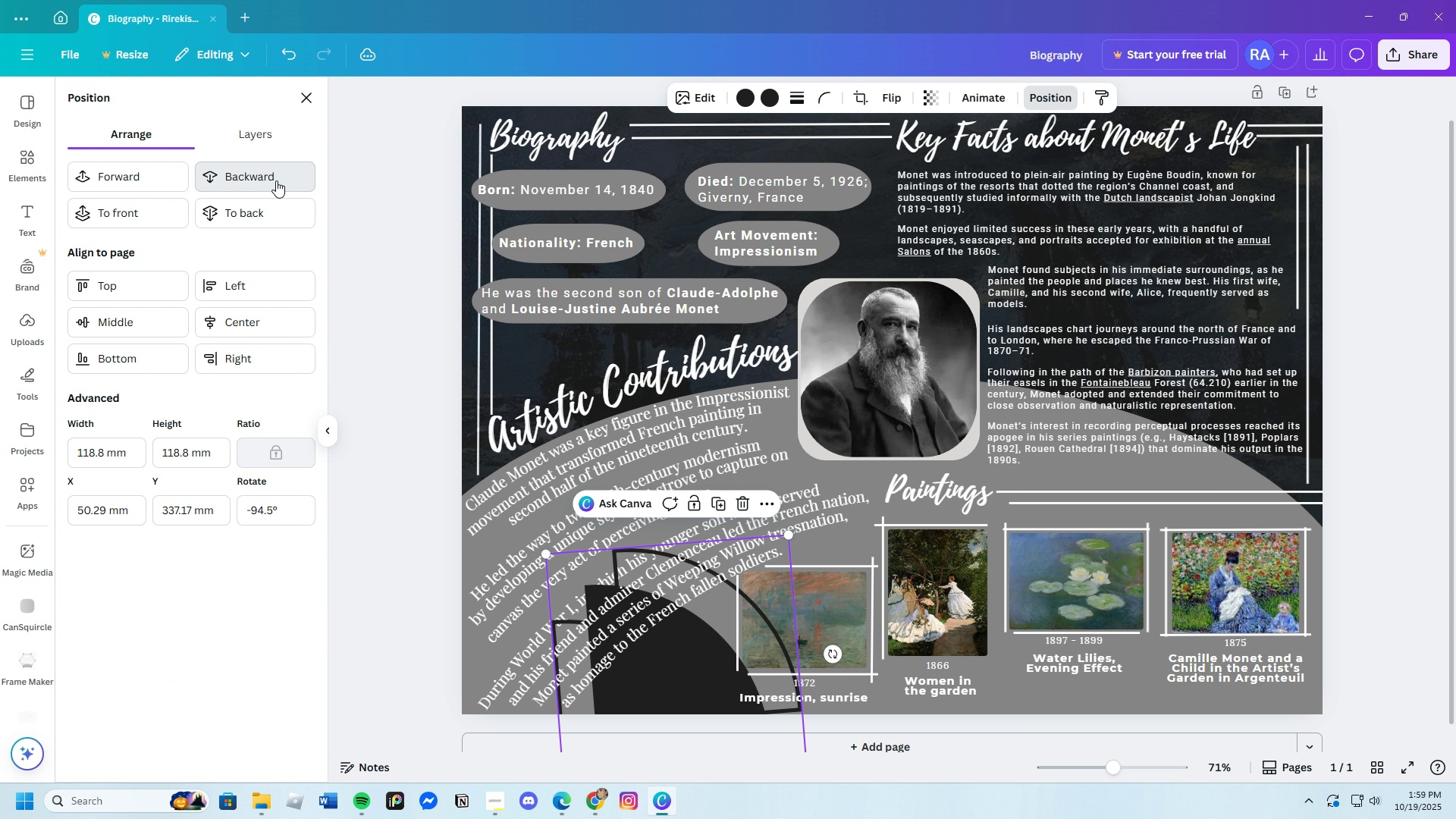 
double_click([276, 180])
 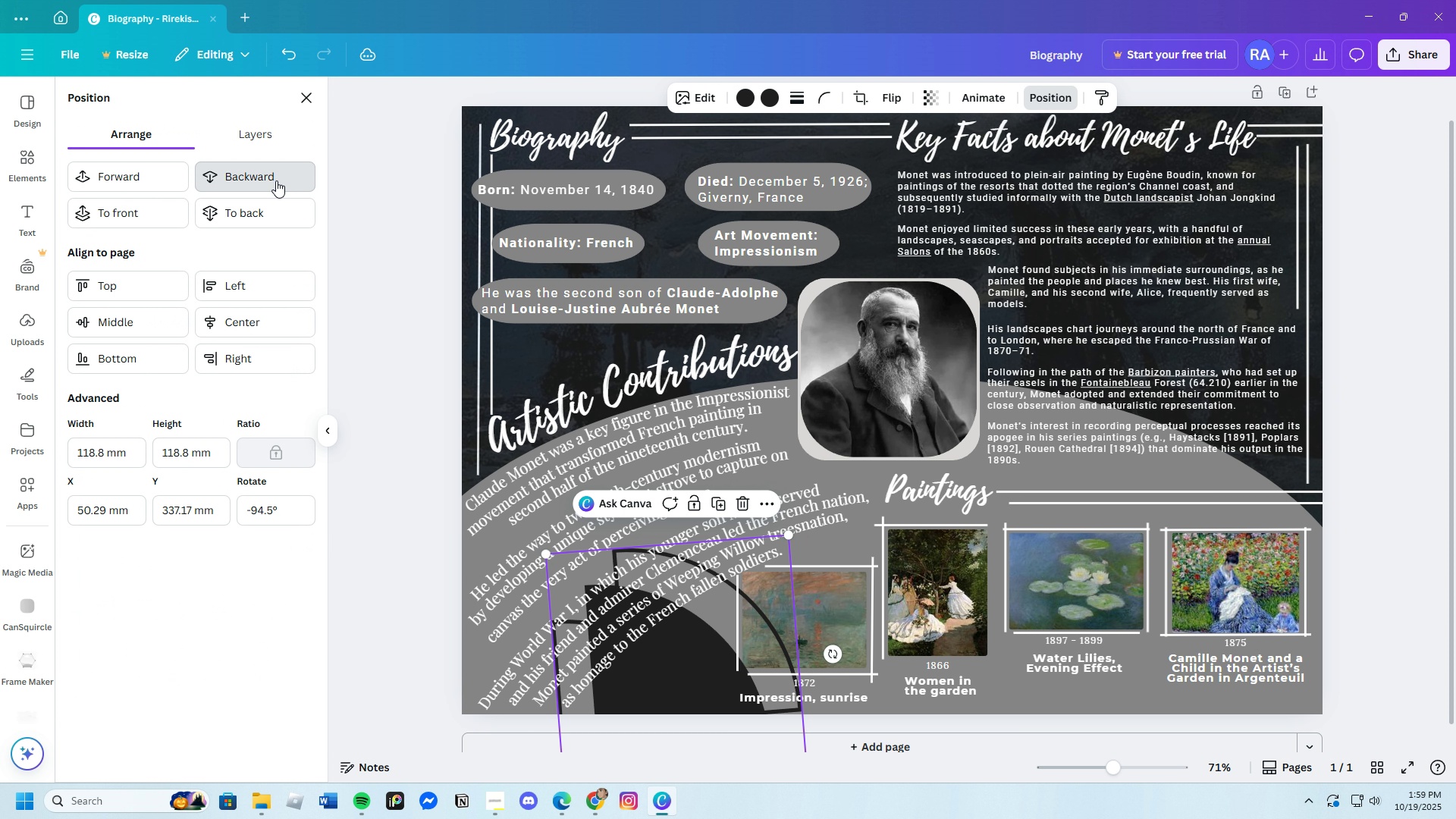 
triple_click([276, 180])
 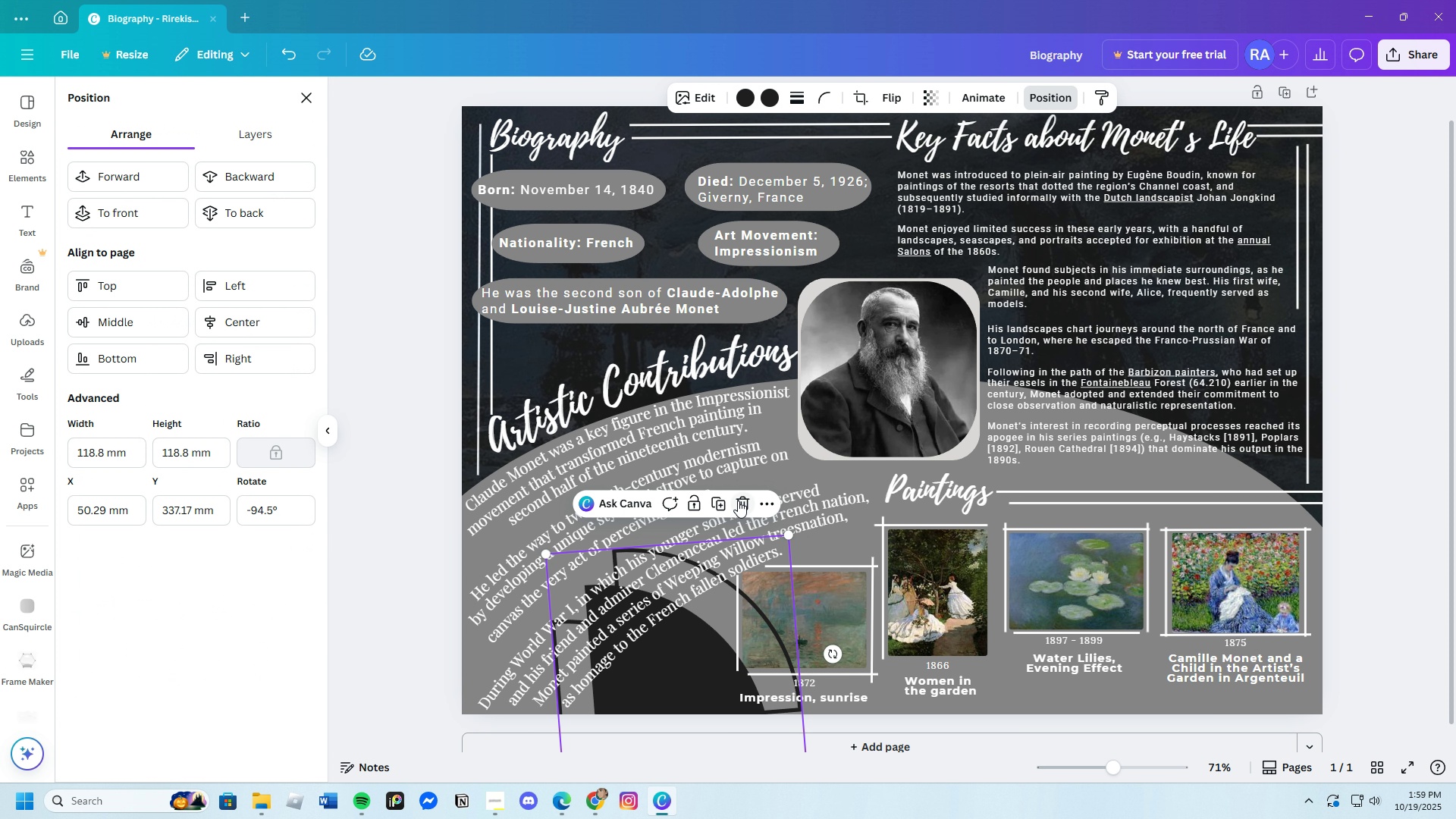 
left_click([738, 506])
 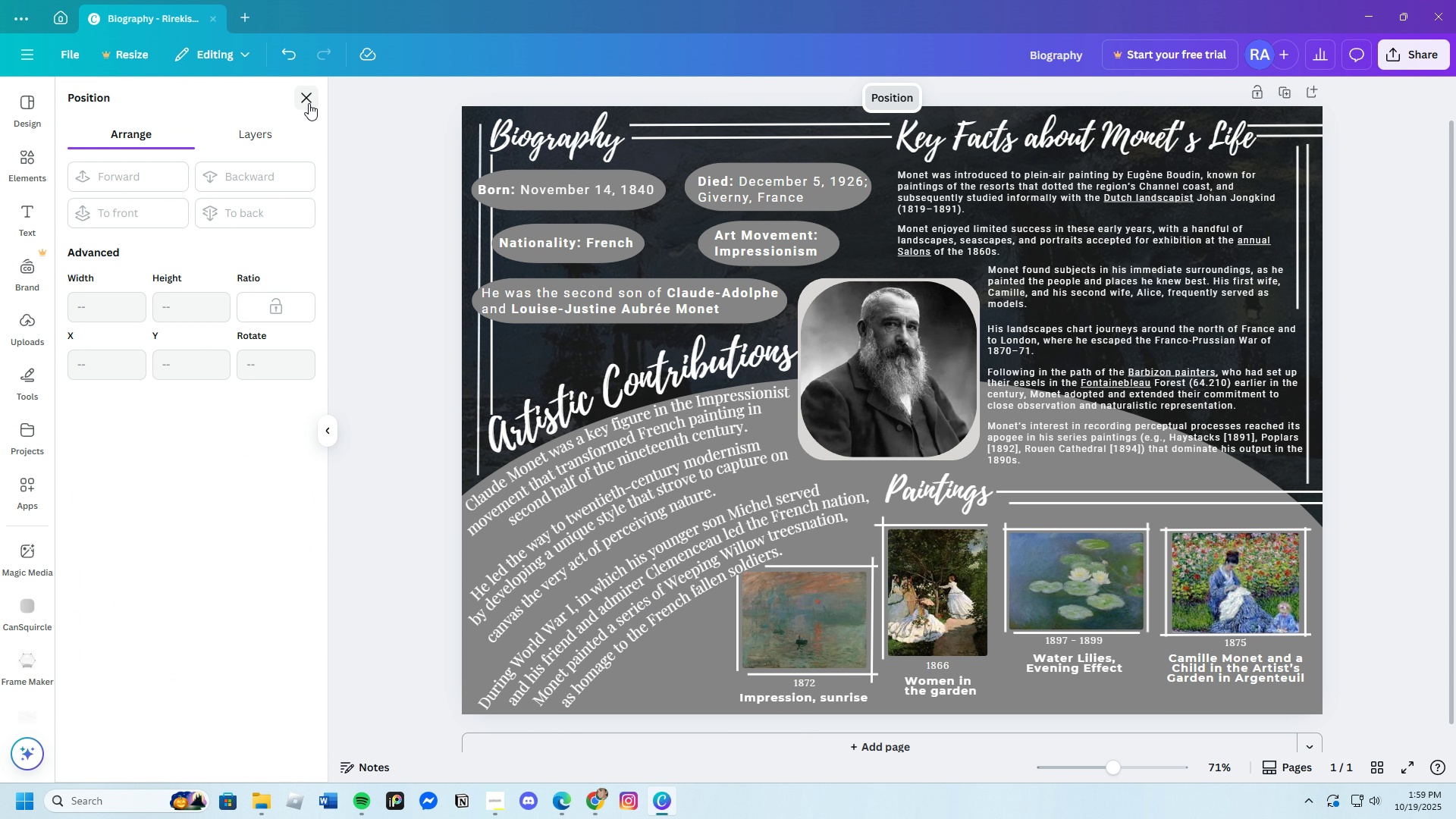 
left_click([309, 102])
 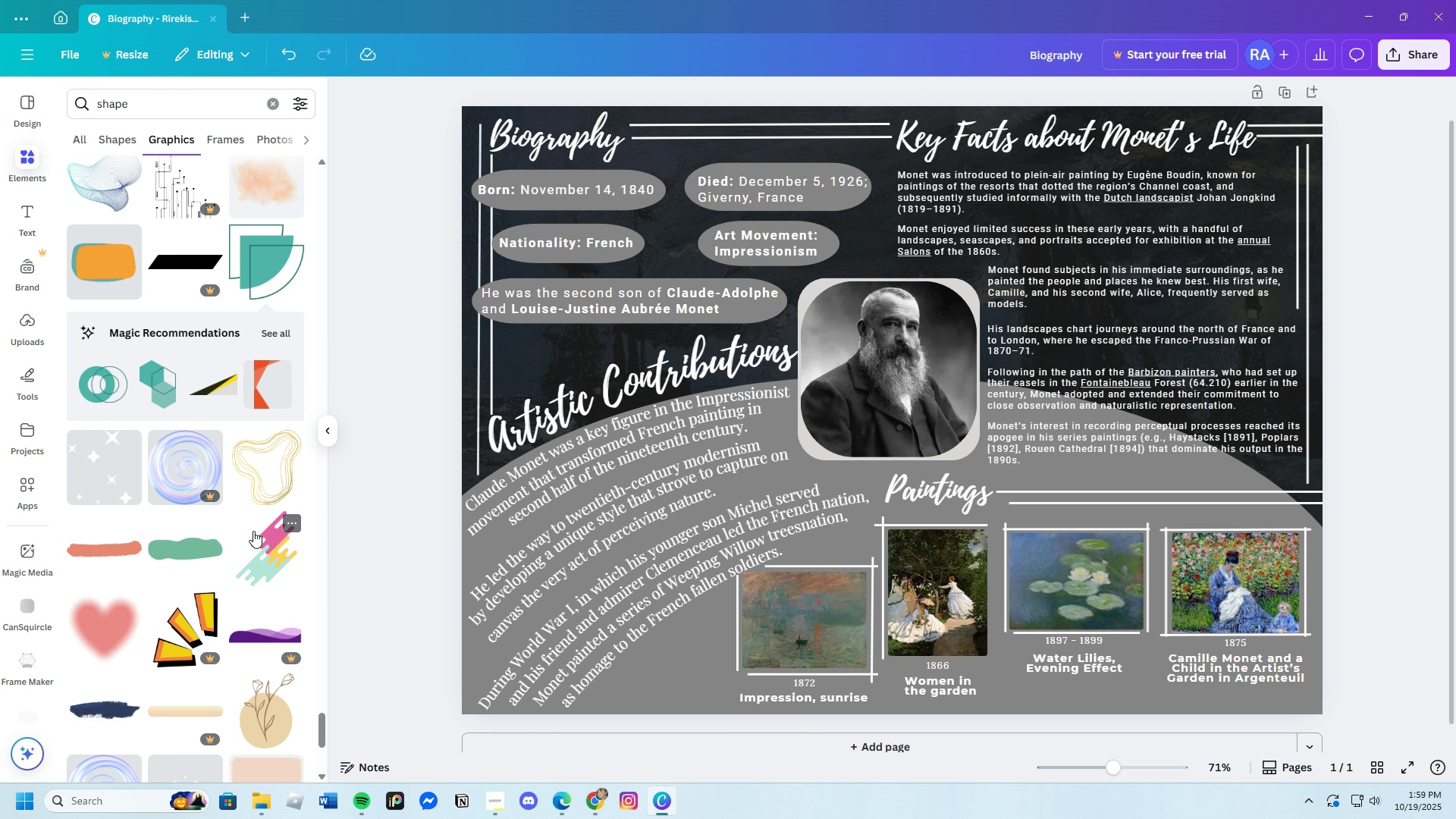 
scroll: coordinate [252, 549], scroll_direction: none, amount: 0.0
 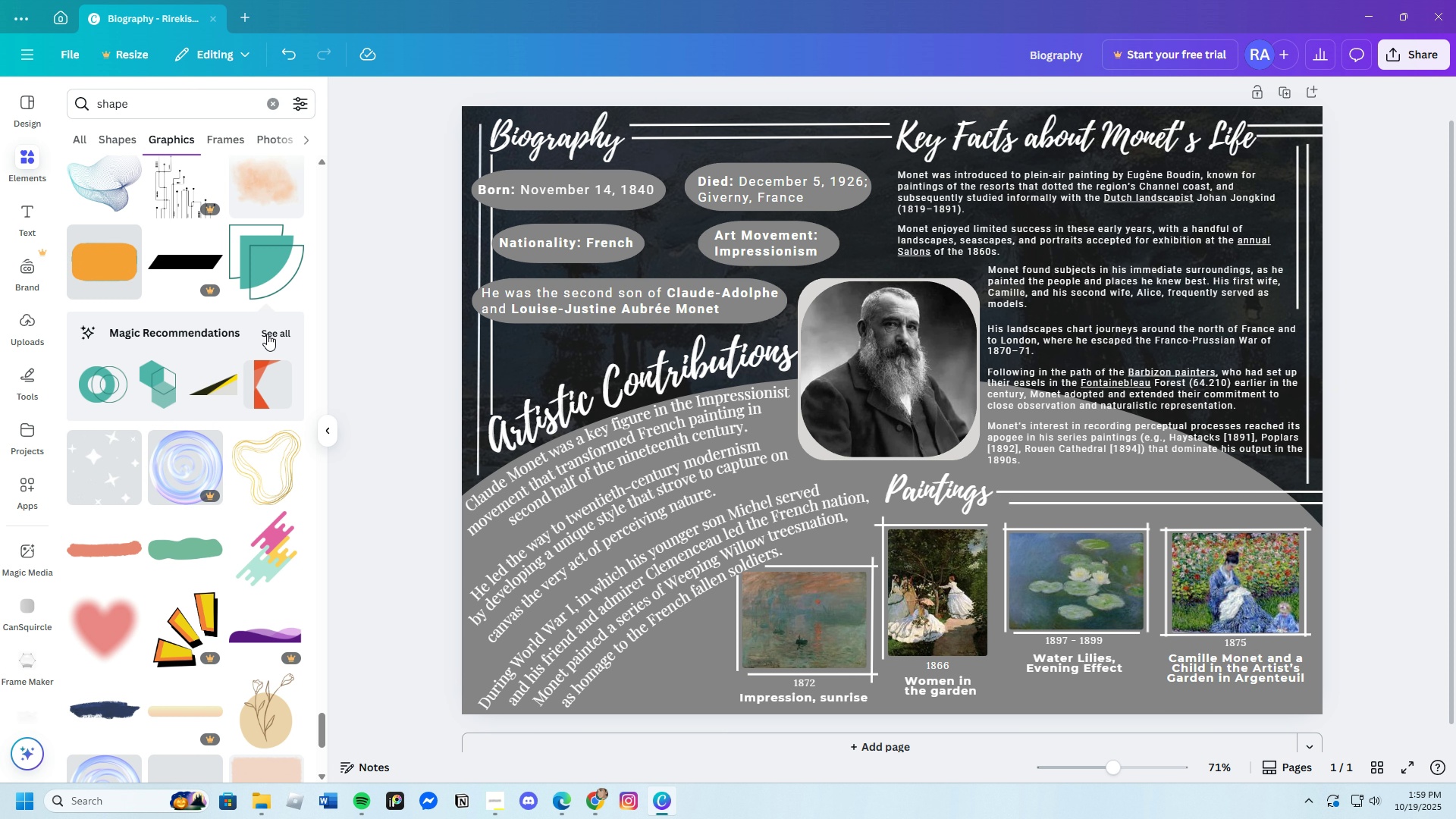 
left_click([268, 333])
 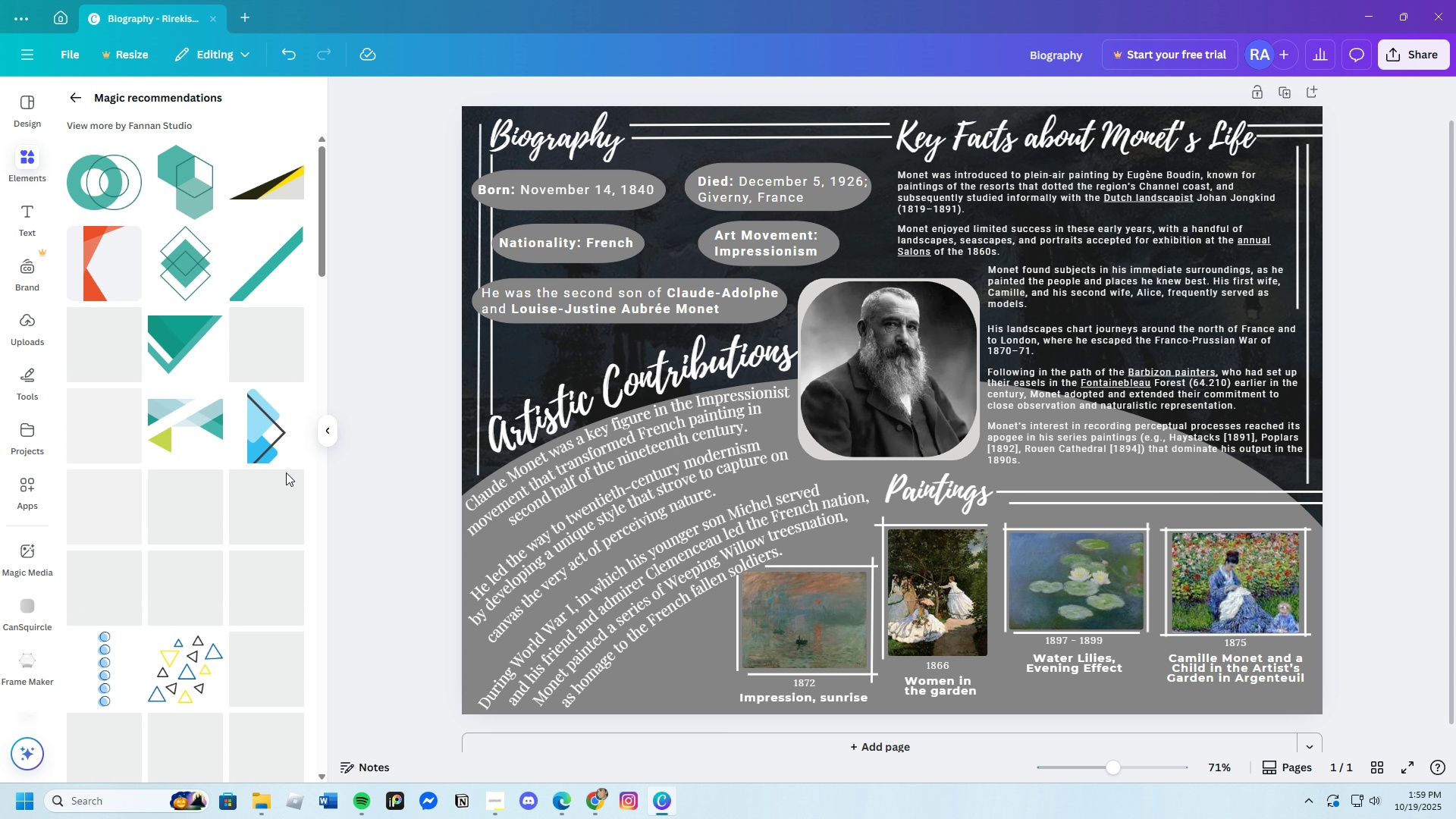 
scroll: coordinate [246, 567], scroll_direction: down, amount: 3.0
 